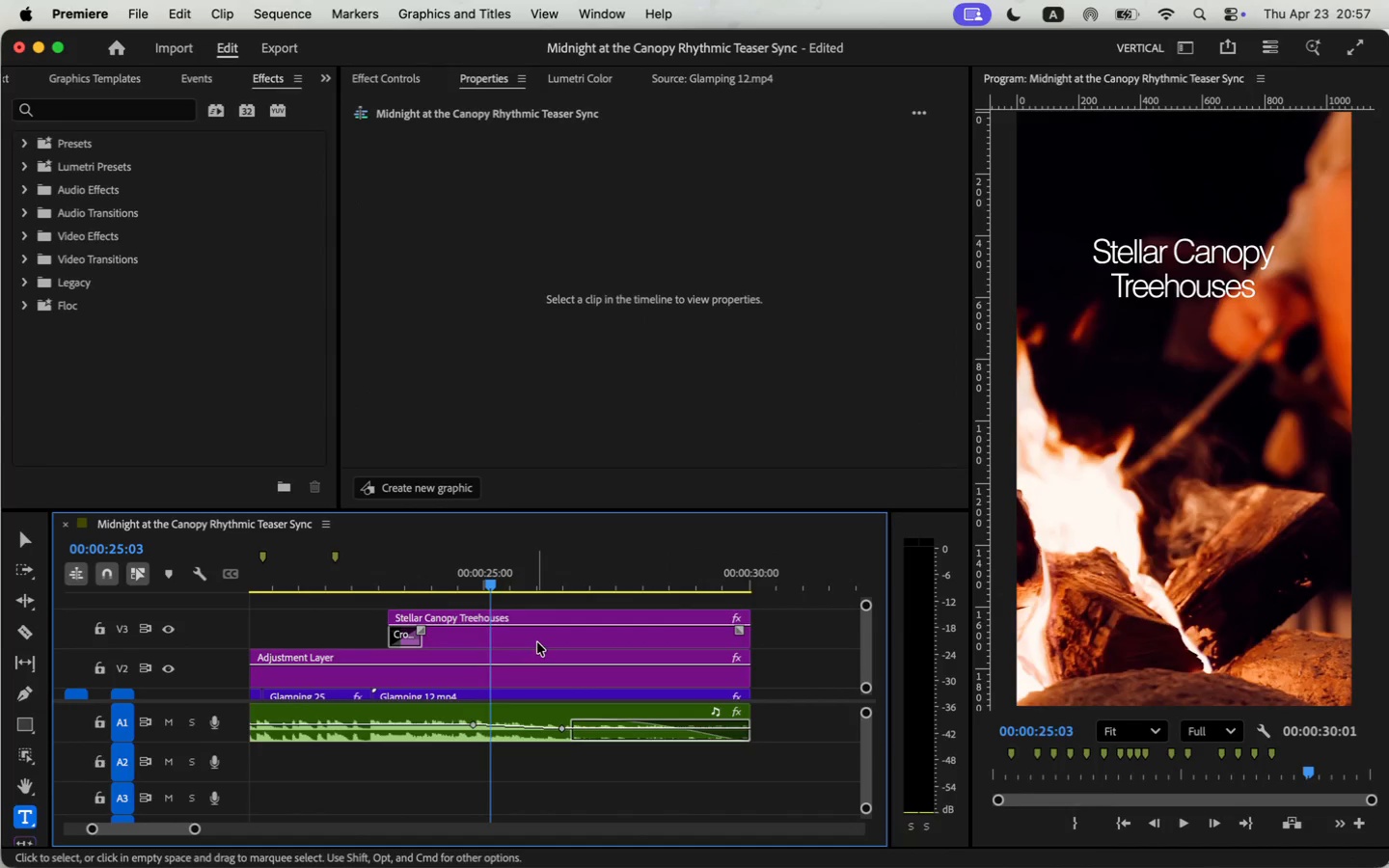 
hold_key(key=OptionLeft, duration=1.63)
left_click_drag(start_coordinate=[544, 631], to_coordinate=[549, 599])
 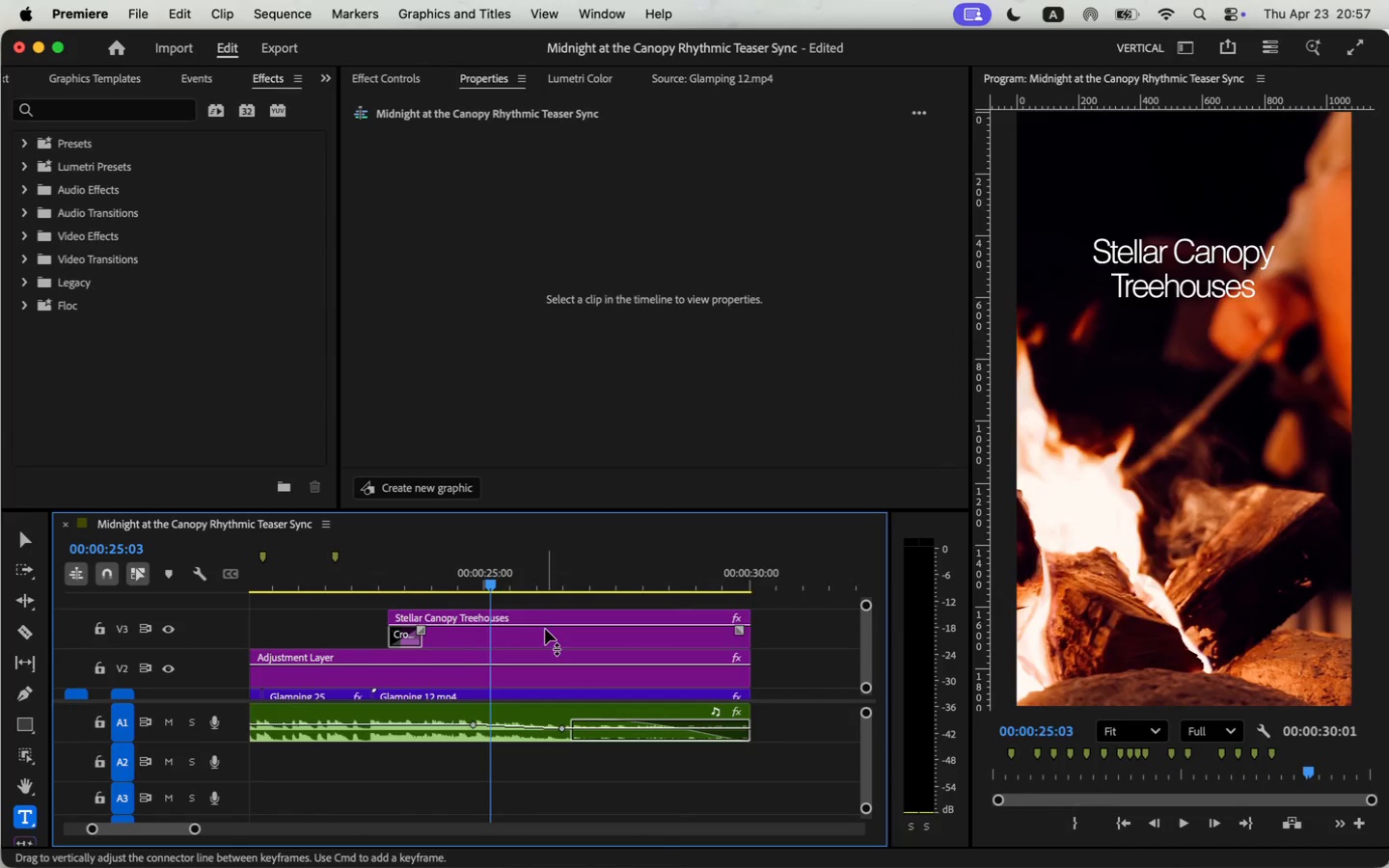 
scroll: coordinate [546, 604], scroll_direction: up, amount: 7.0
 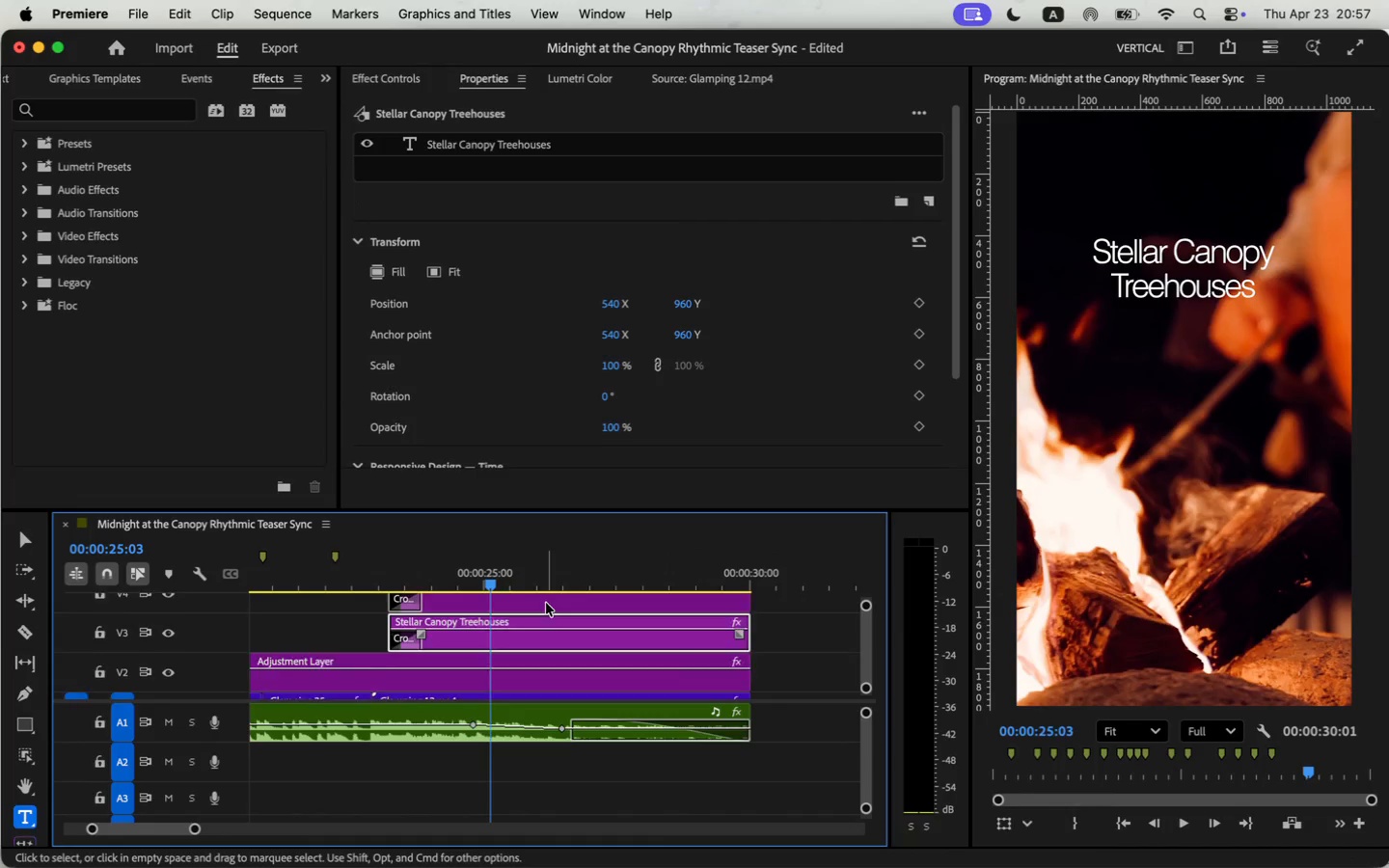 
left_click([1151, 302])
 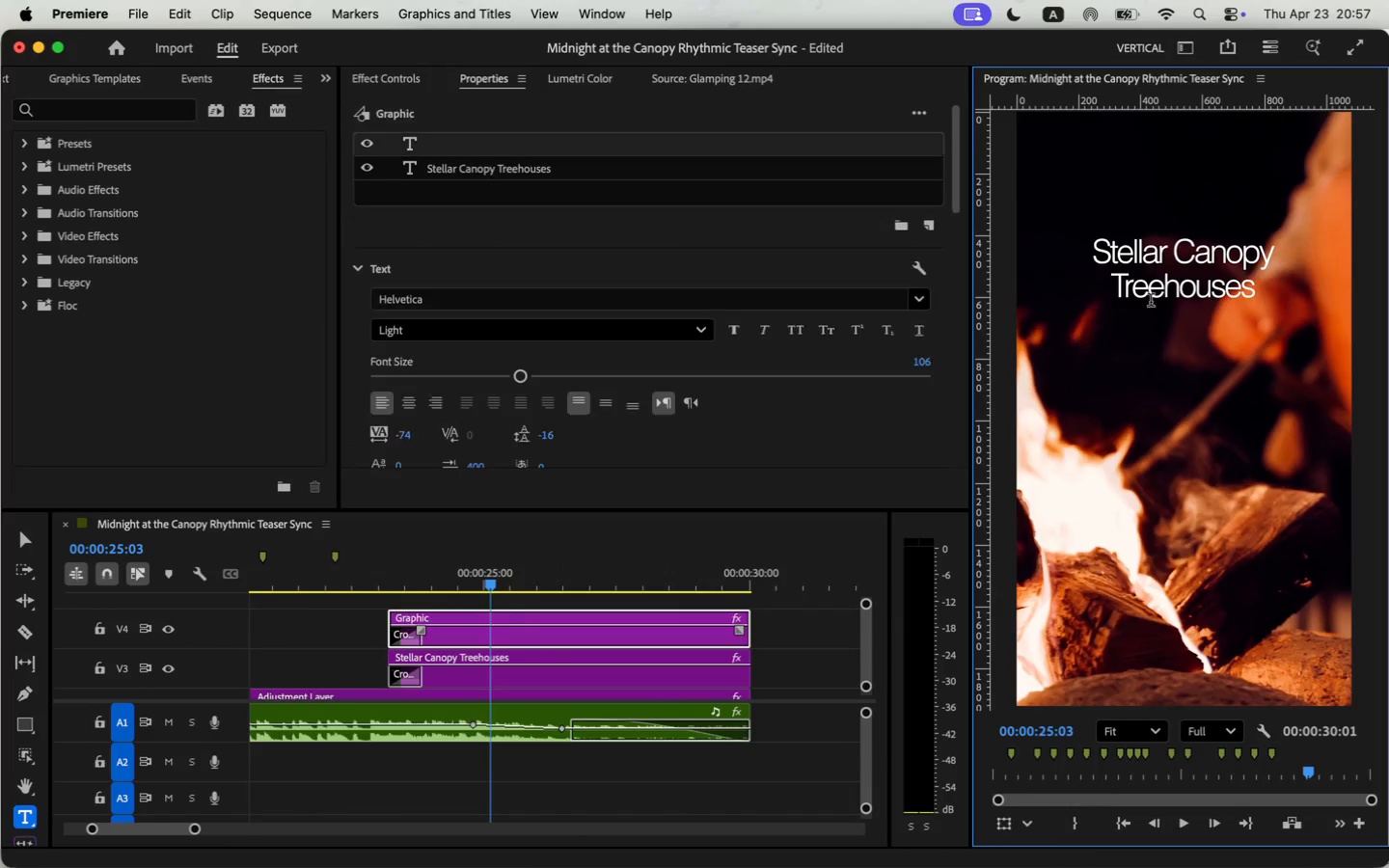 
key(Meta+Z)
 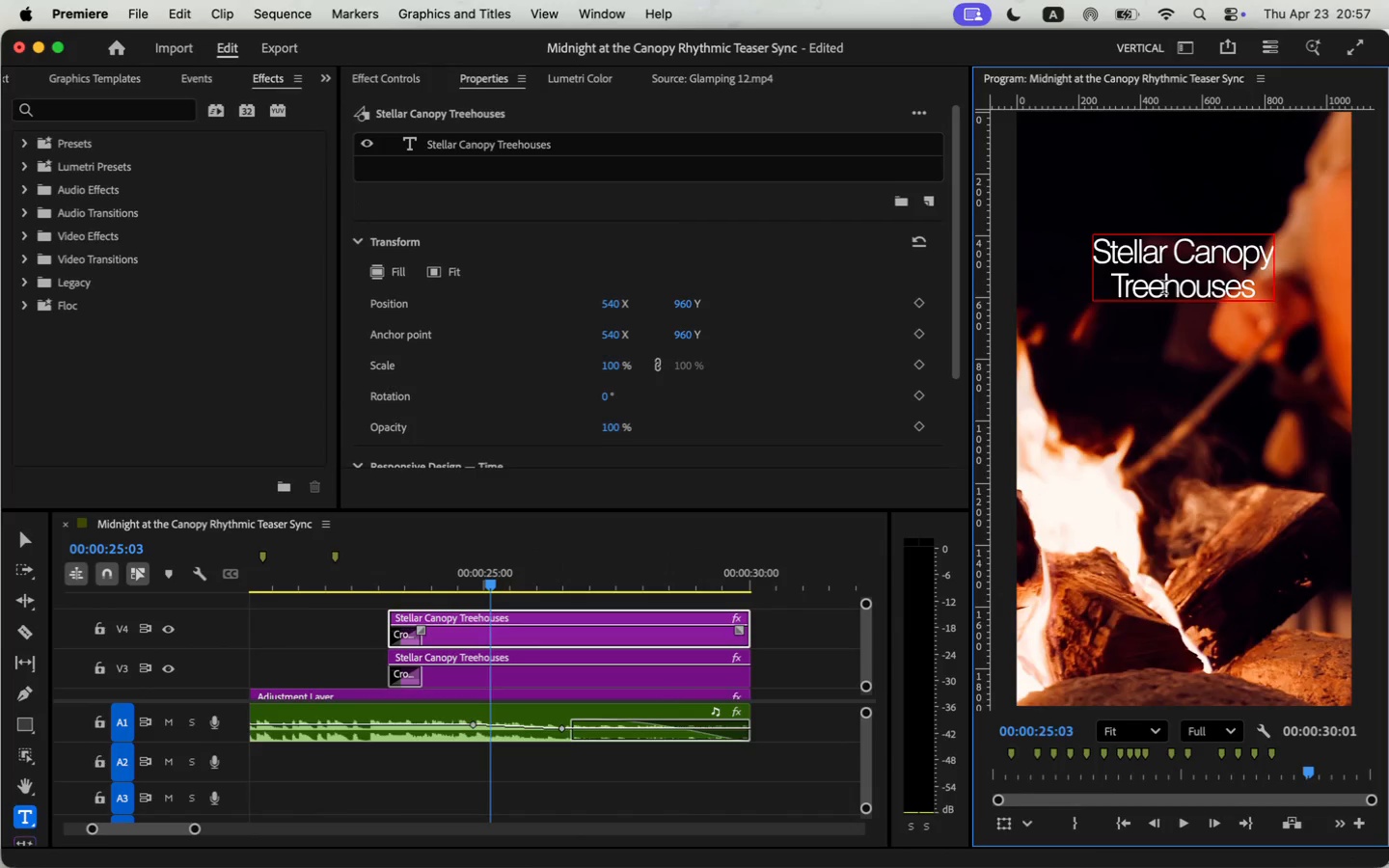 
left_click([1164, 289])
 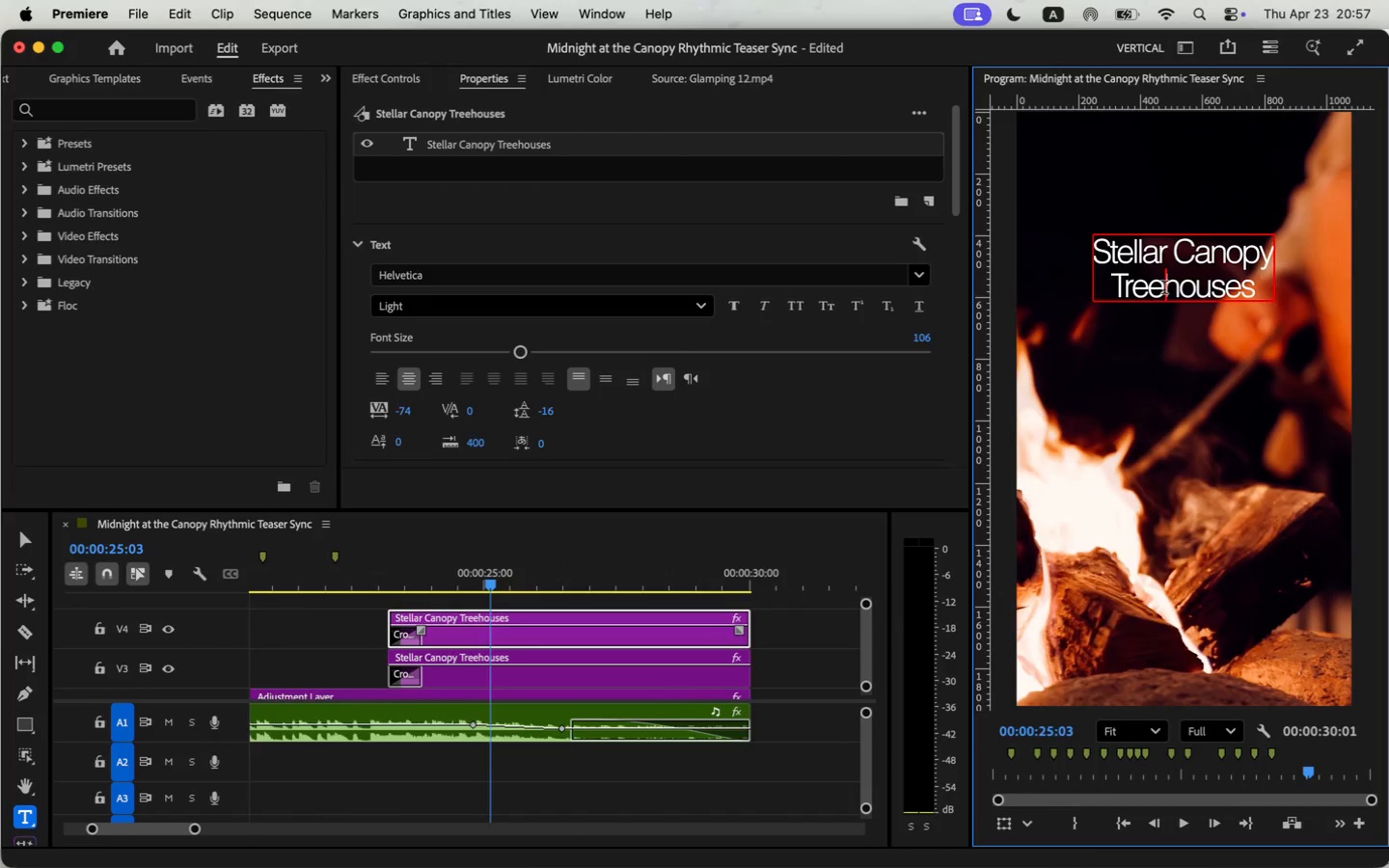 
key(Meta+A)
 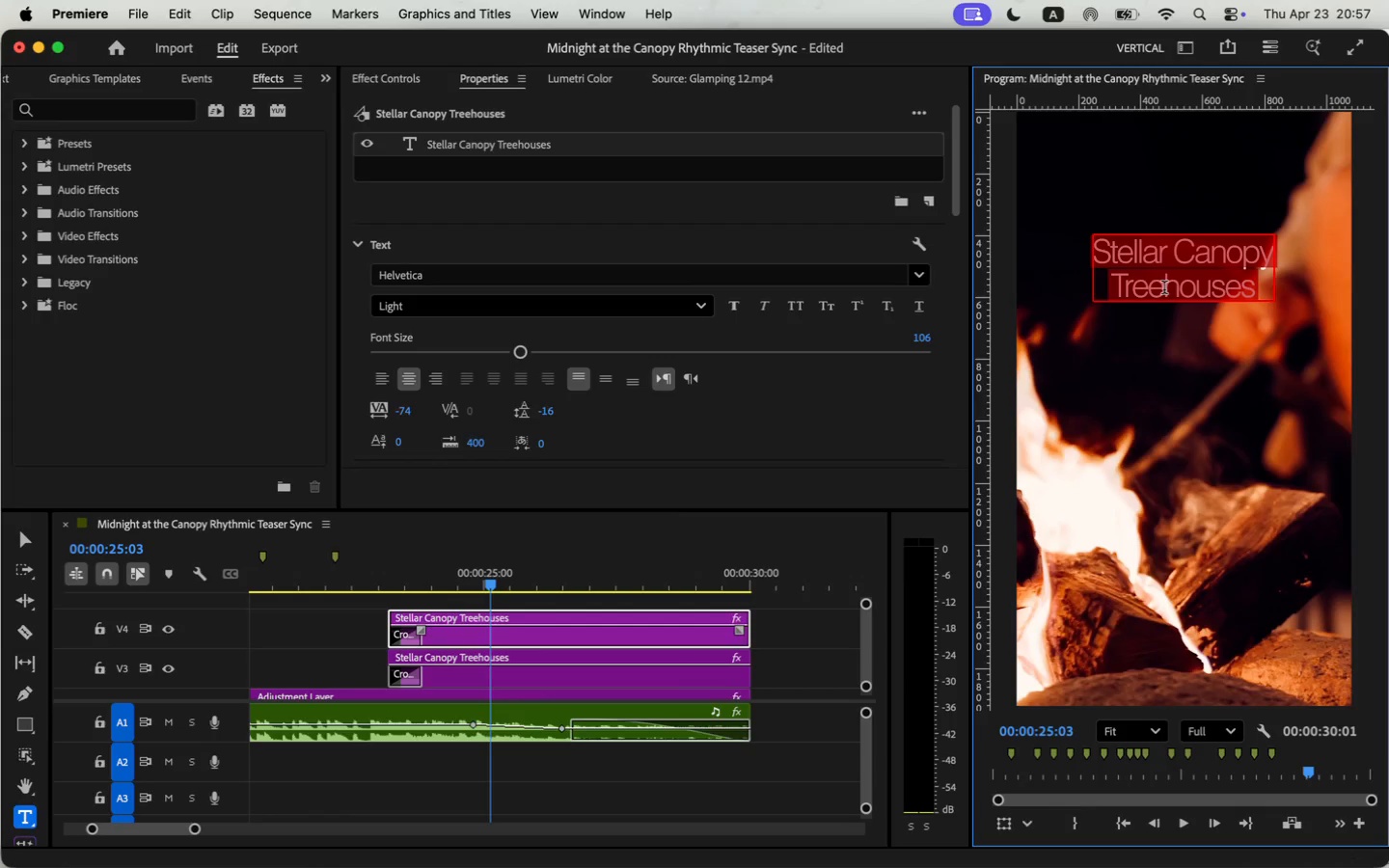 
key(Meta+C)
 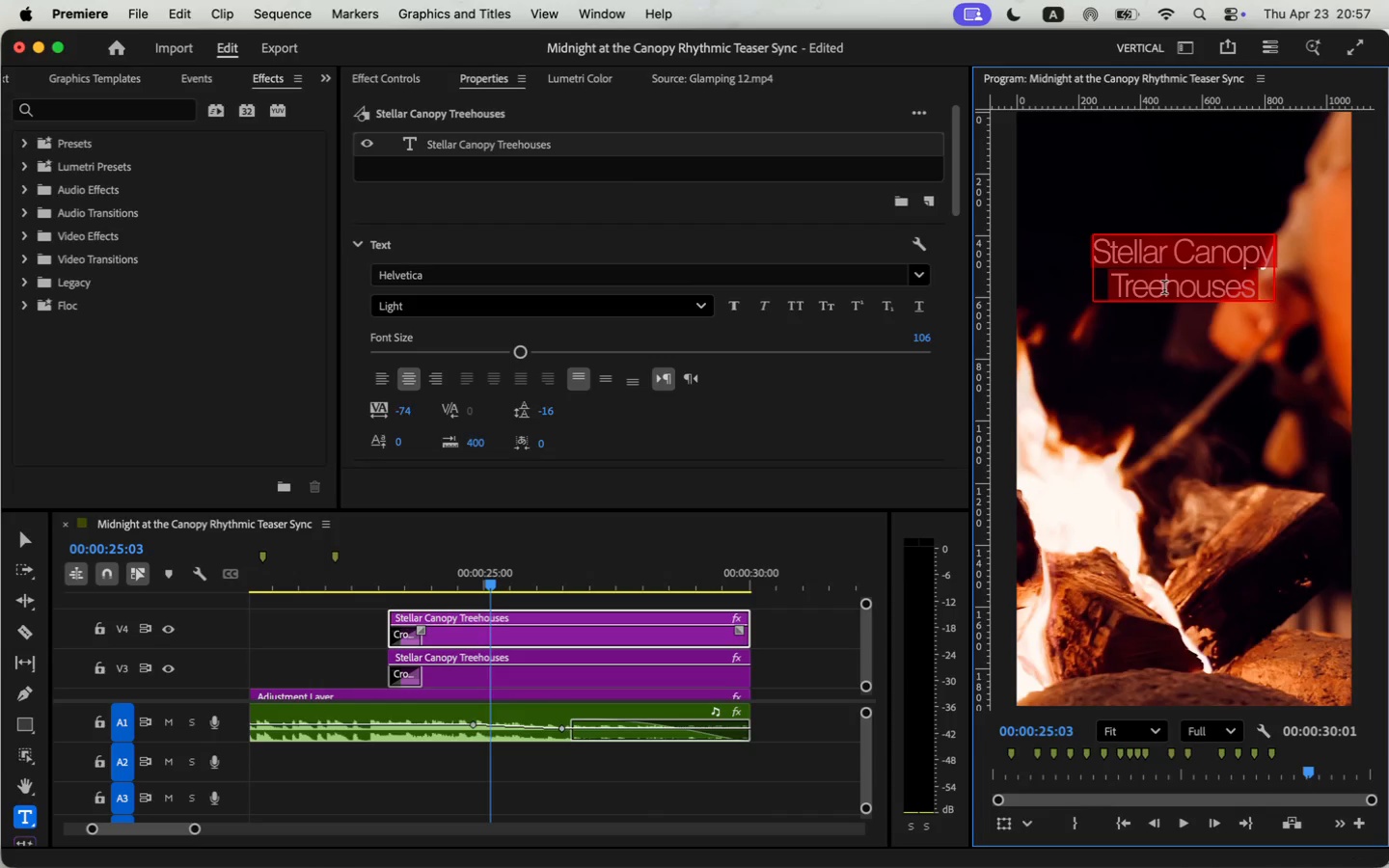 
key(Meta+V)
 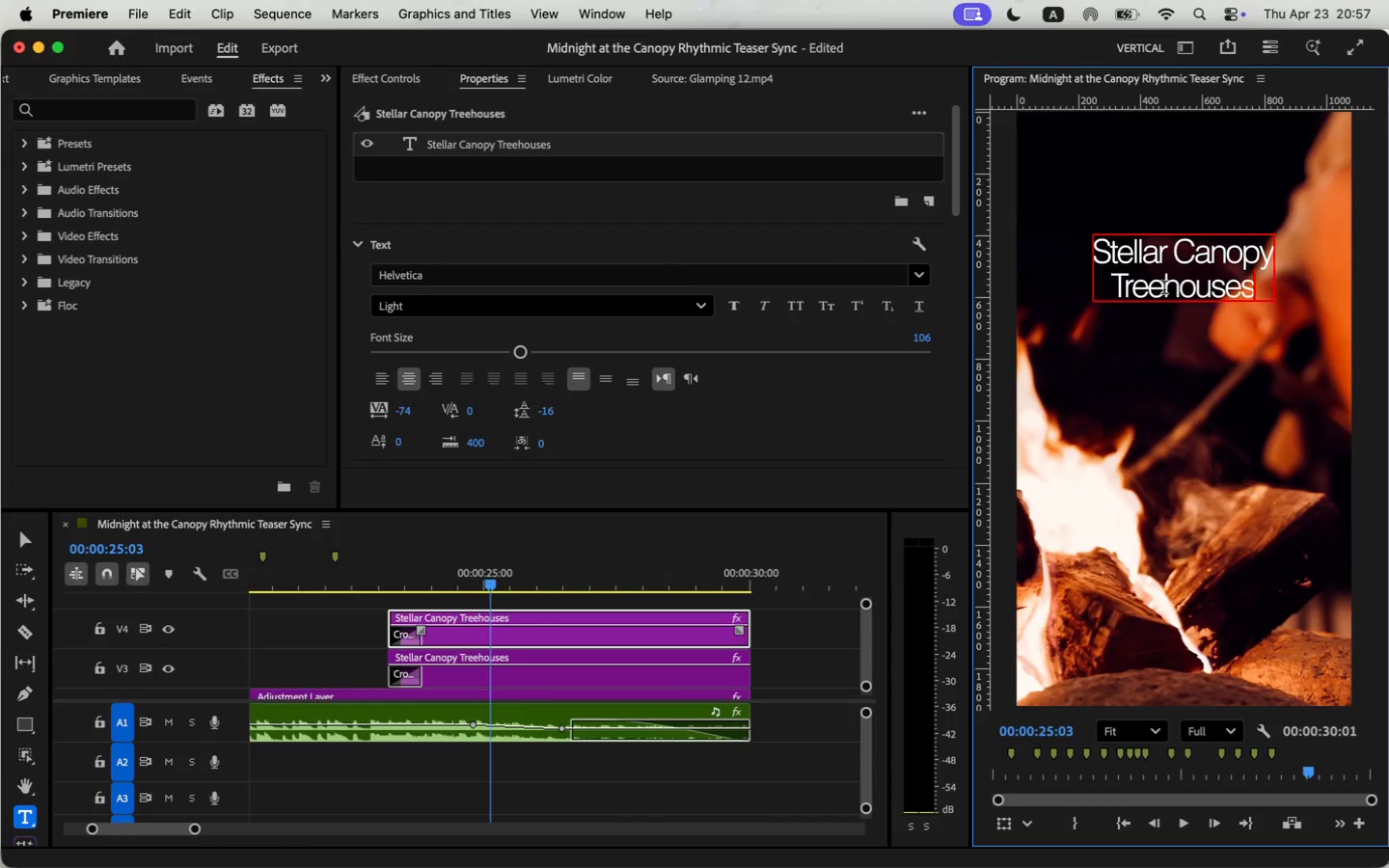 
key(Meta+CommandLeft)
 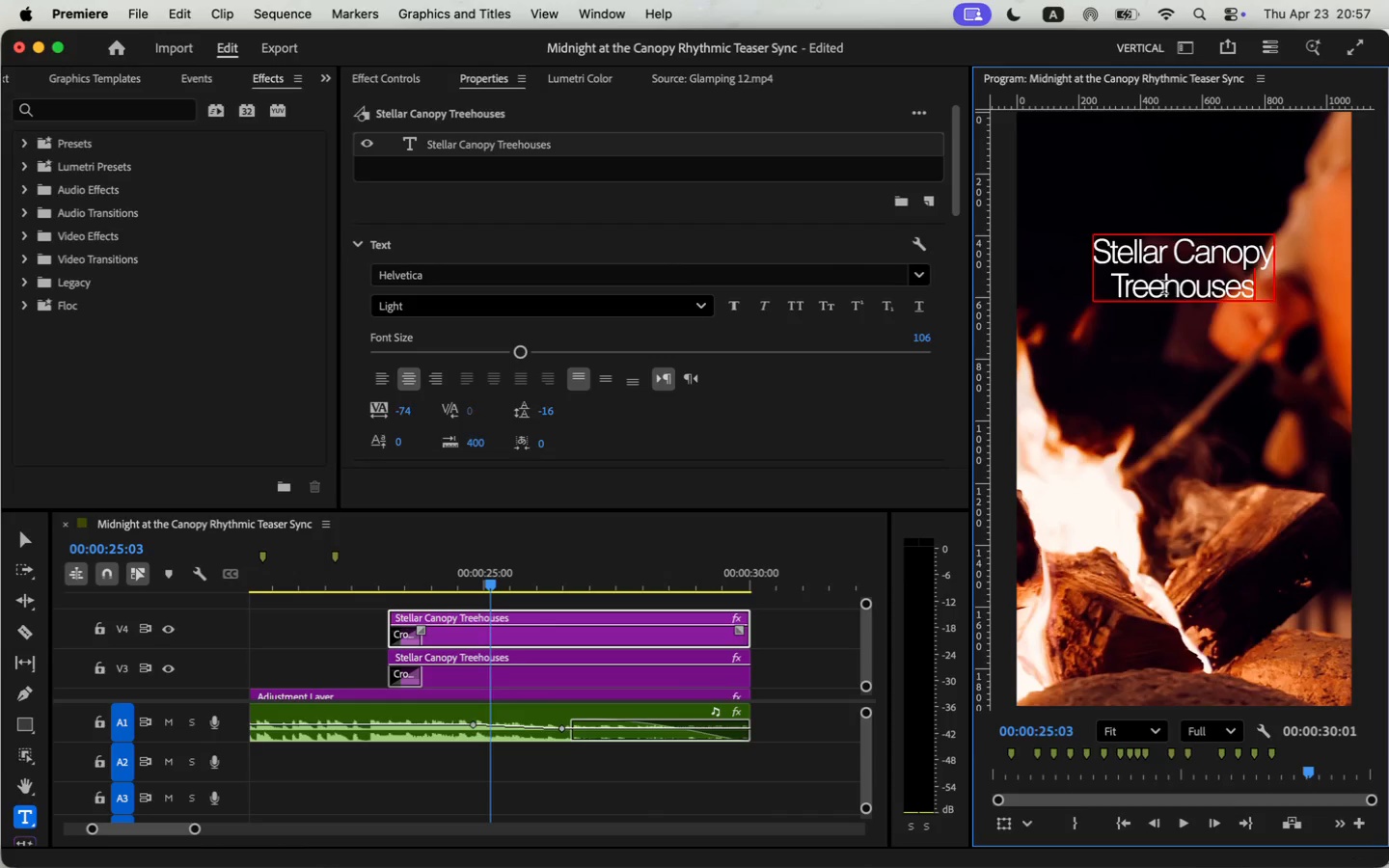 
key(Meta+Z)
 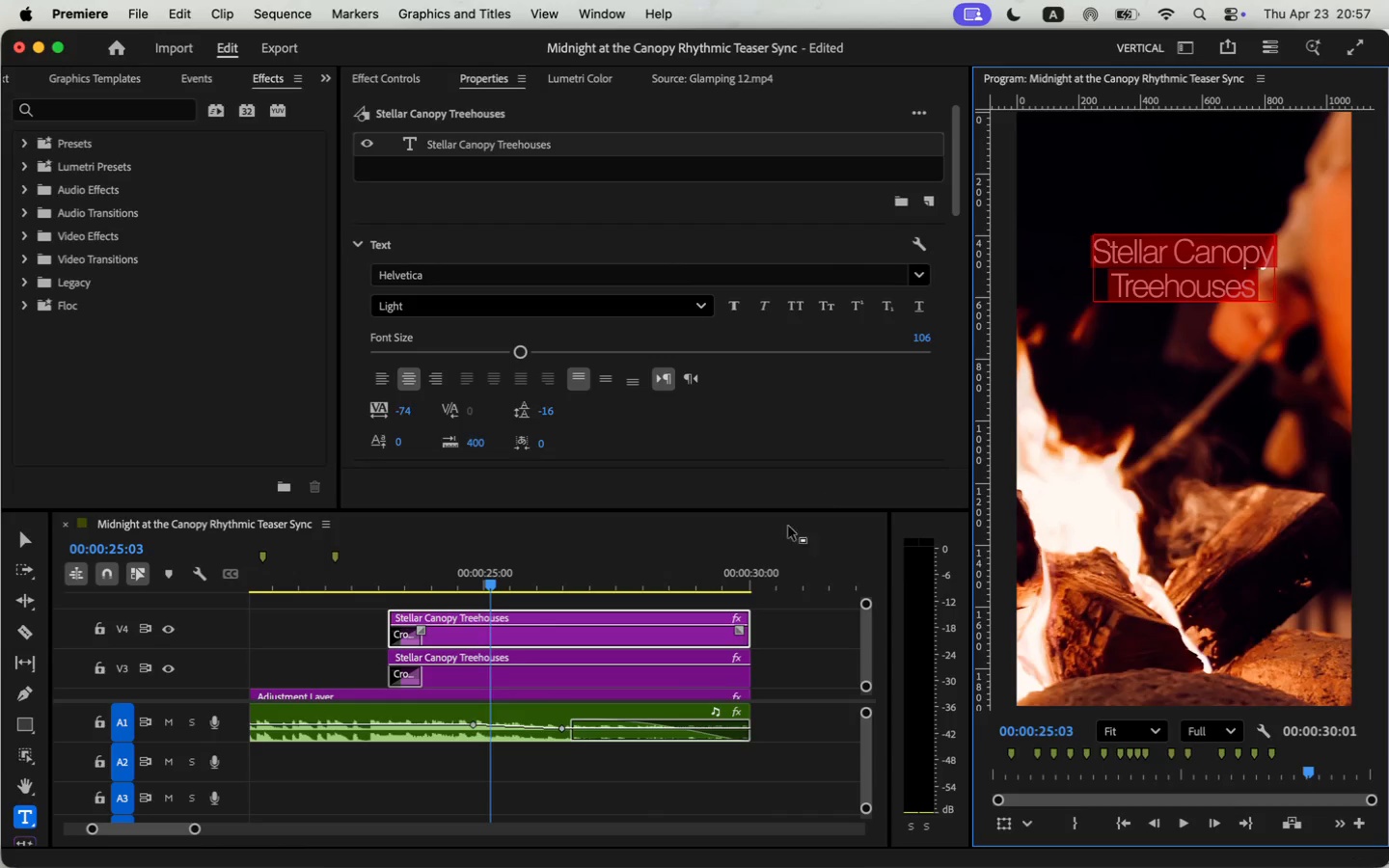 
key(Meta+CommandLeft)
 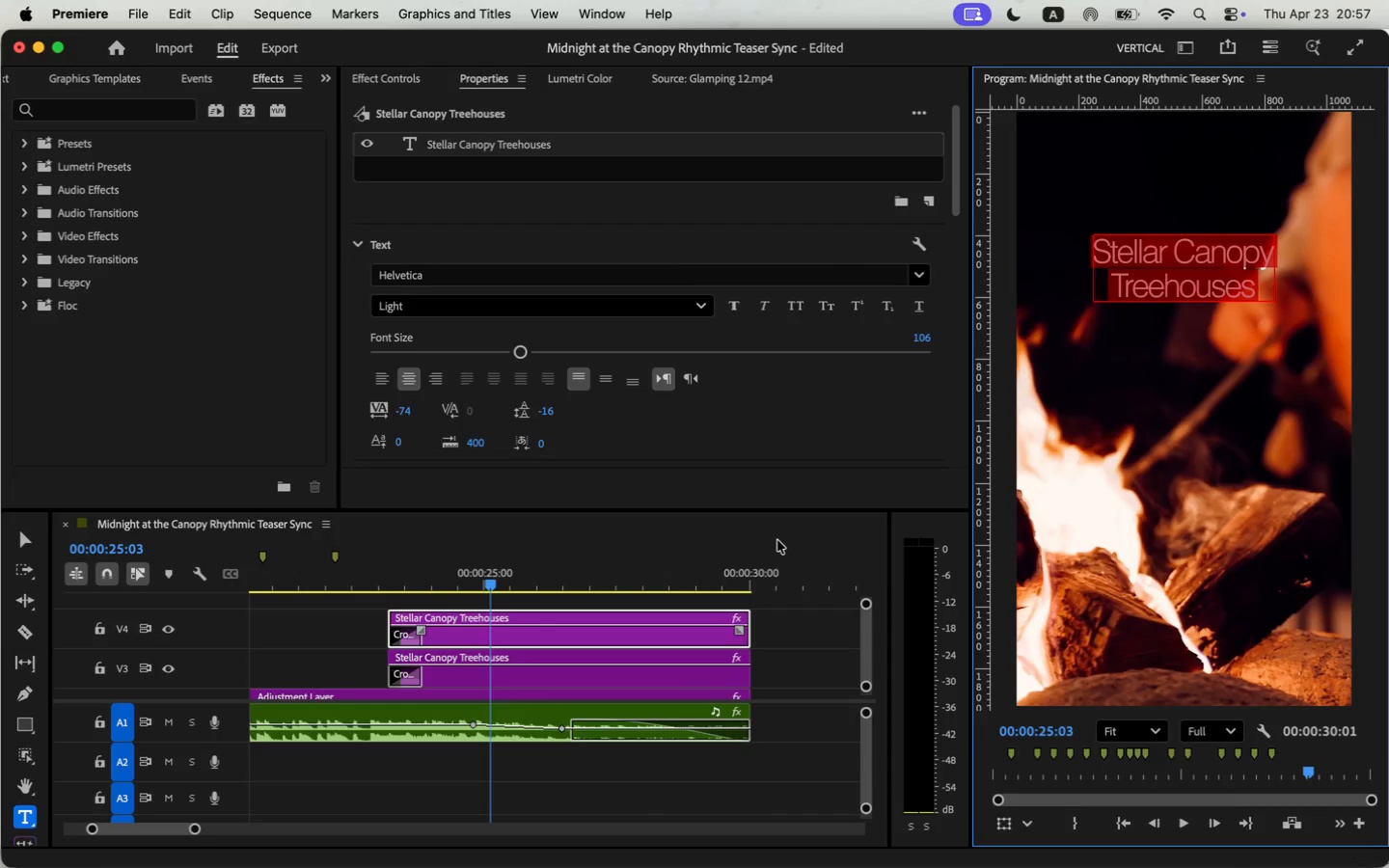 
key(Meta+Tab)
 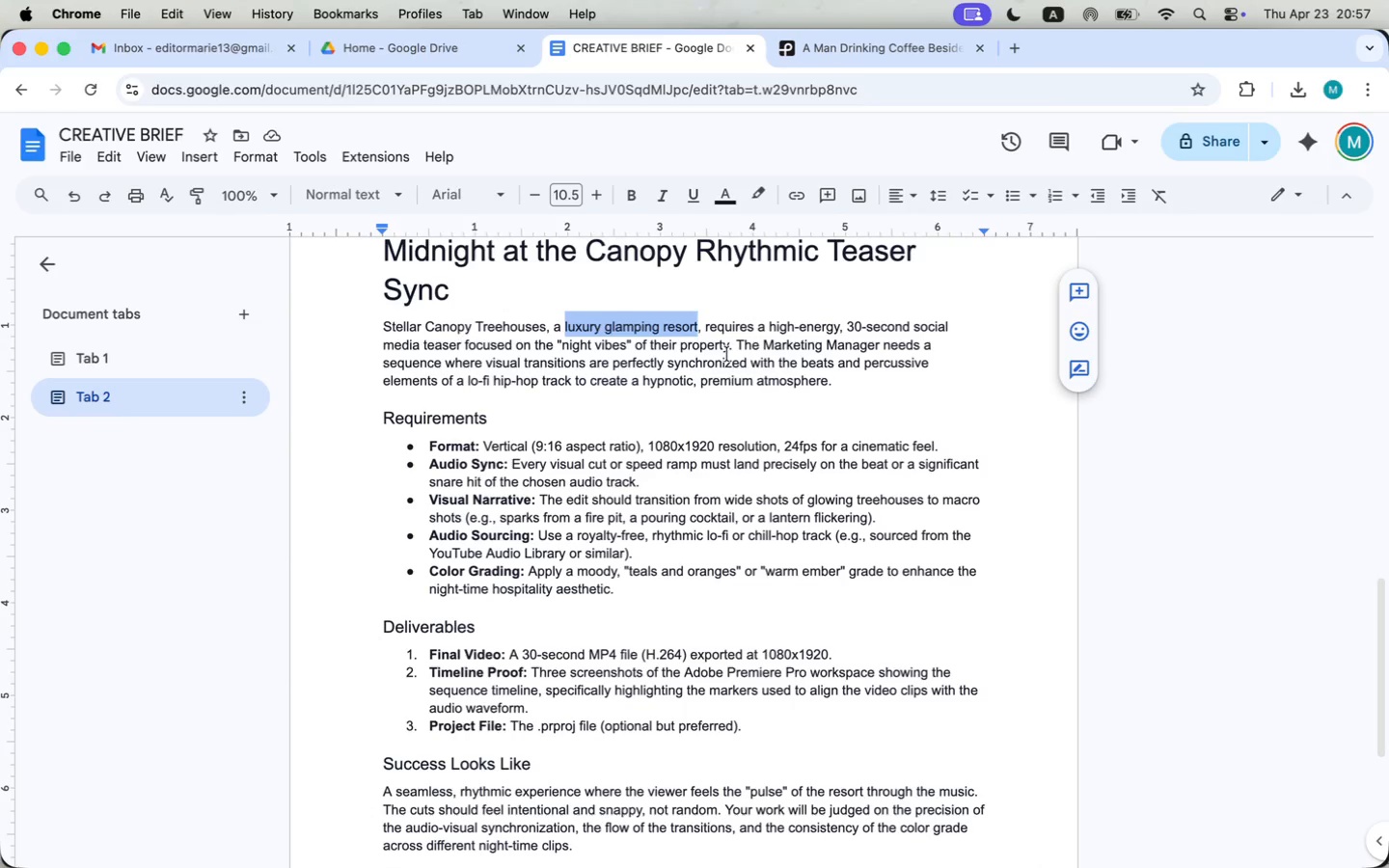 
key(Meta+CommandLeft)
 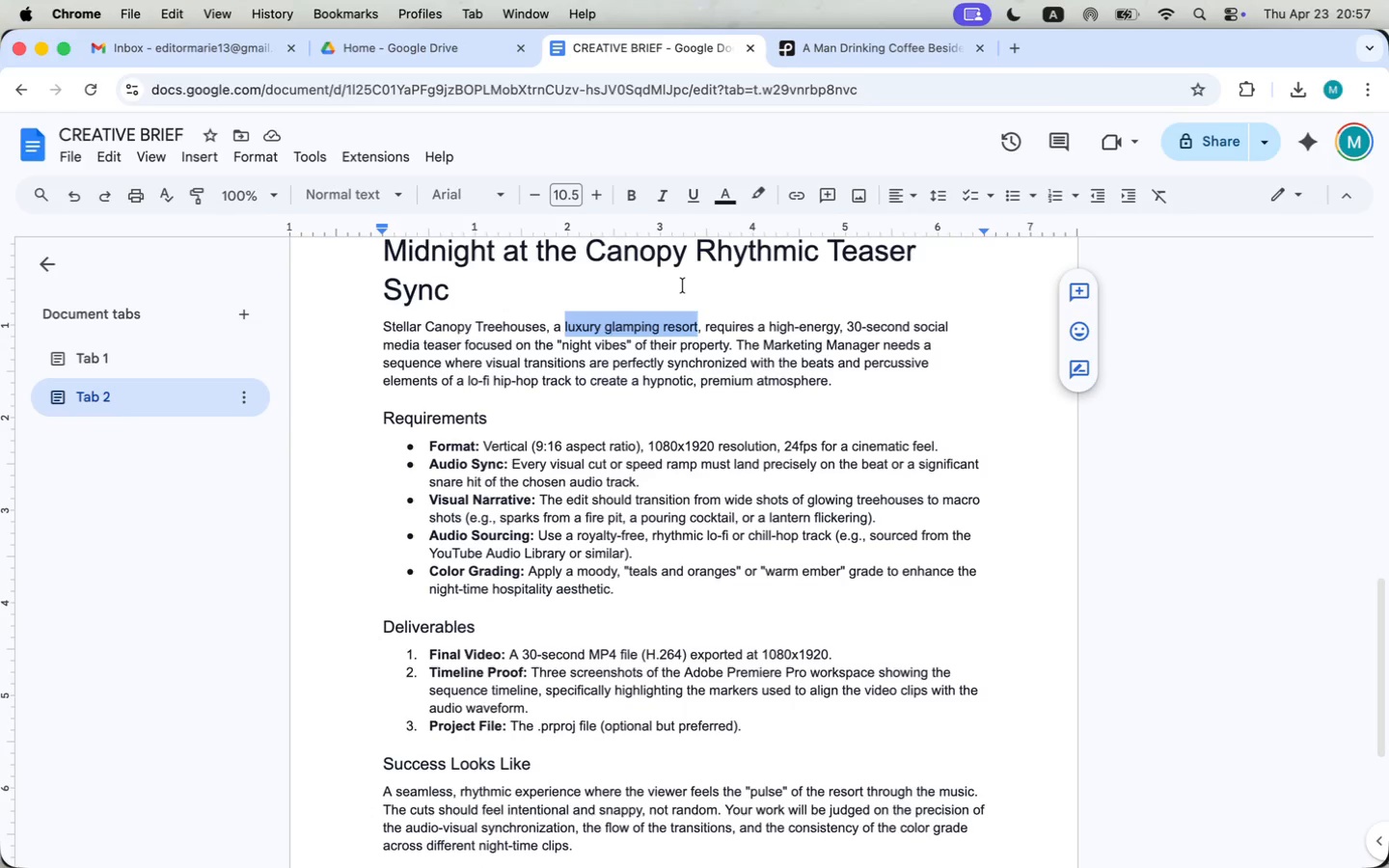 
key(Meta+C)
 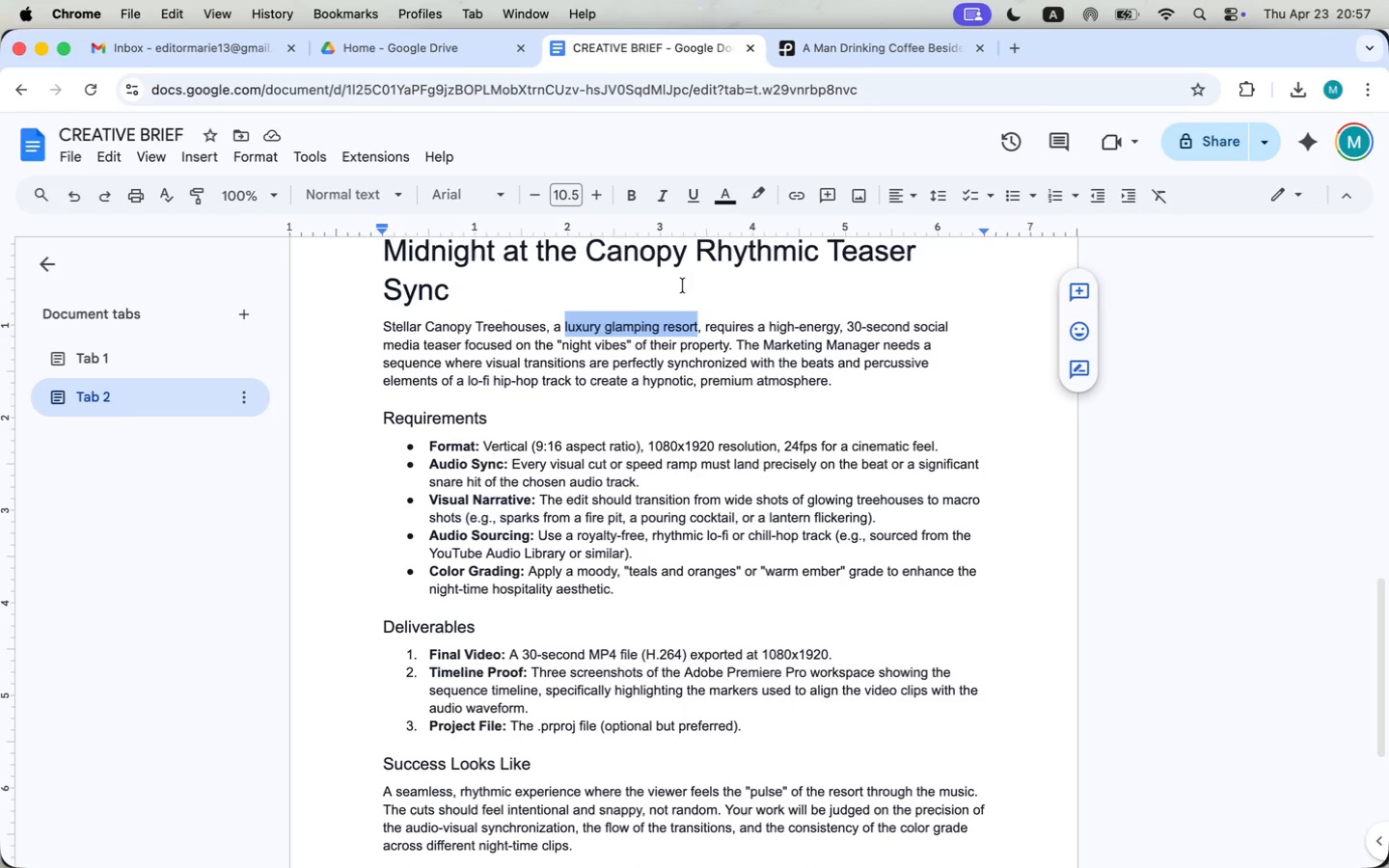 
key(Meta+CommandLeft)
 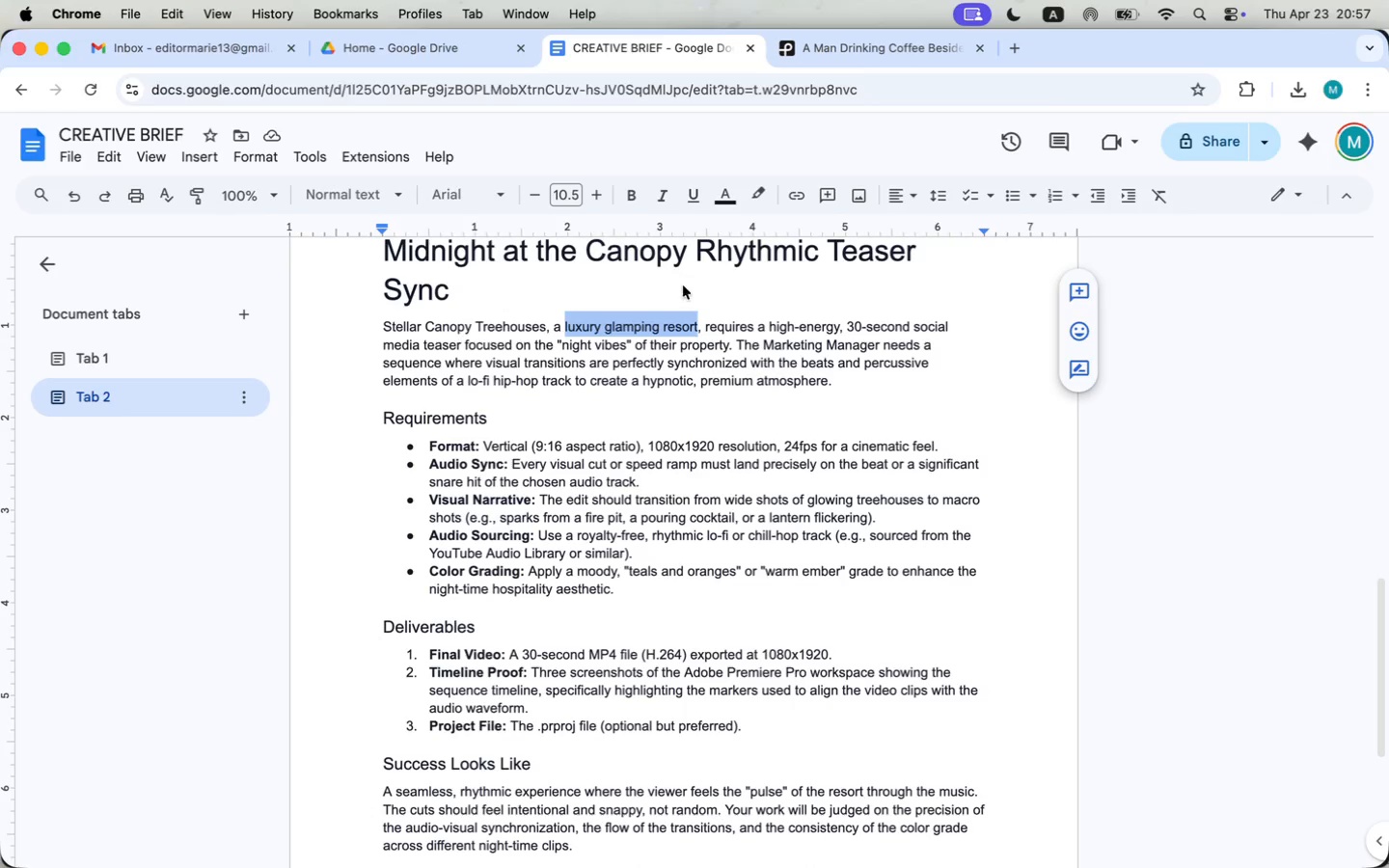 
key(Meta+Tab)
 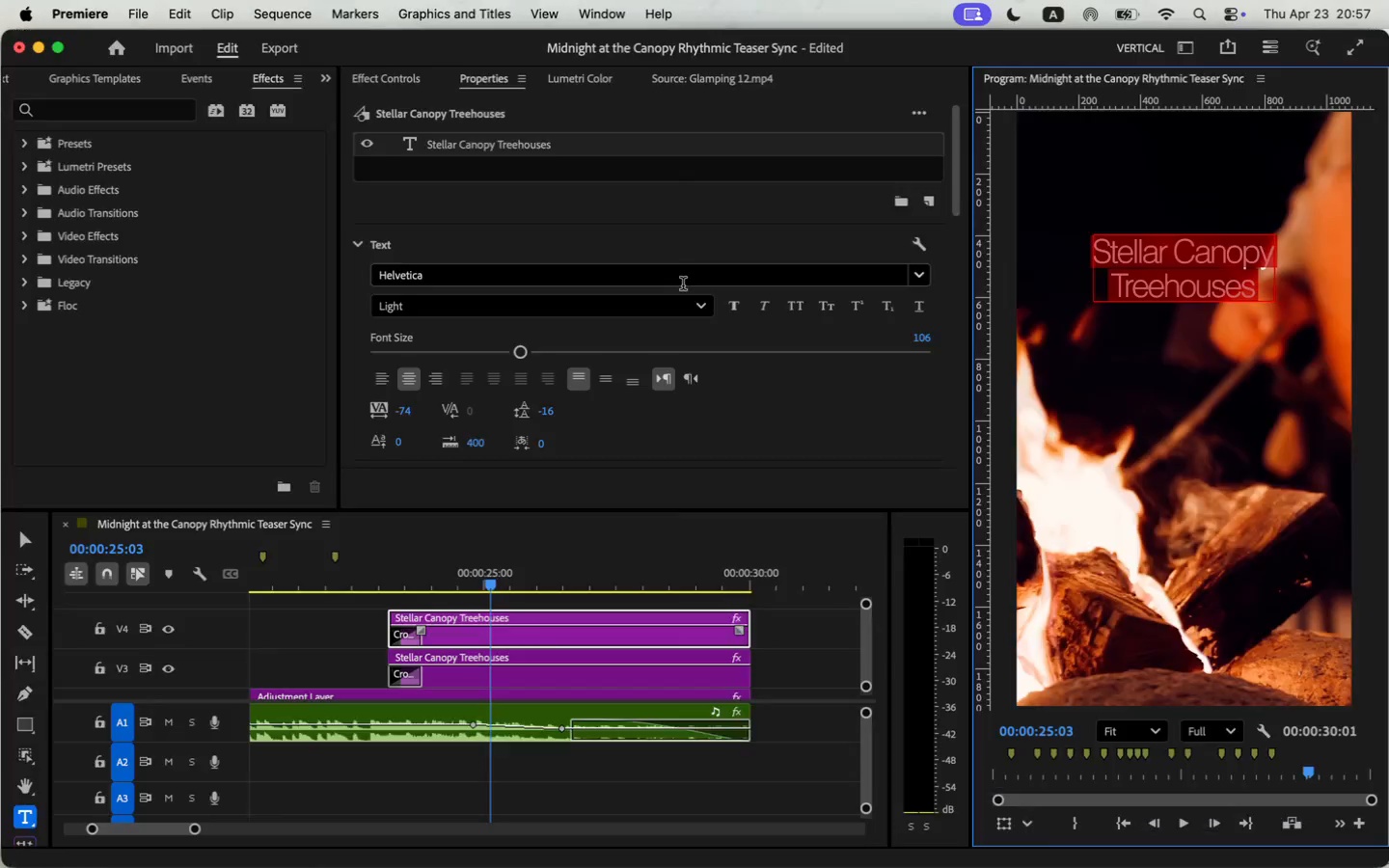 
key(Meta+A)
 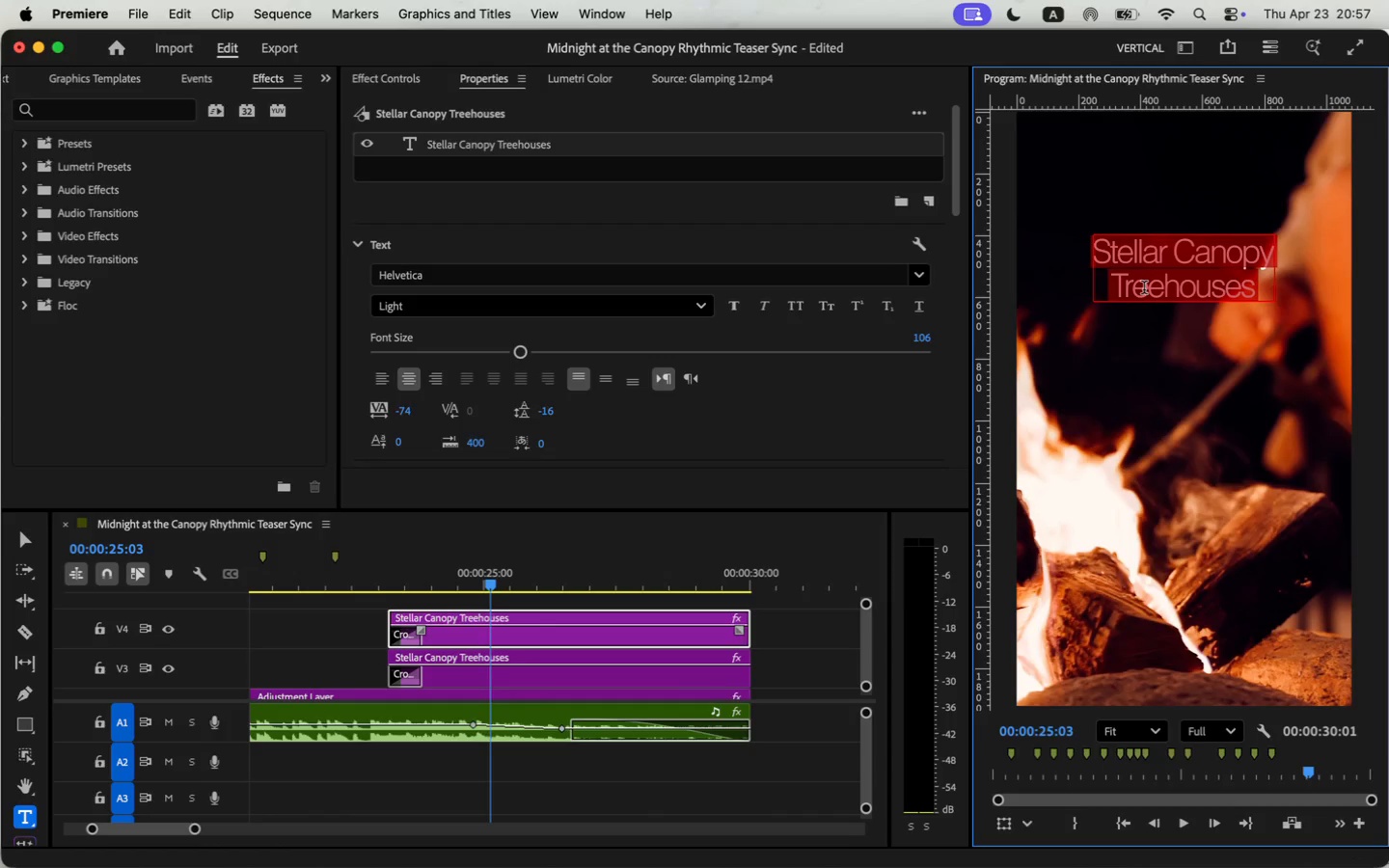 
key(Meta+V)
 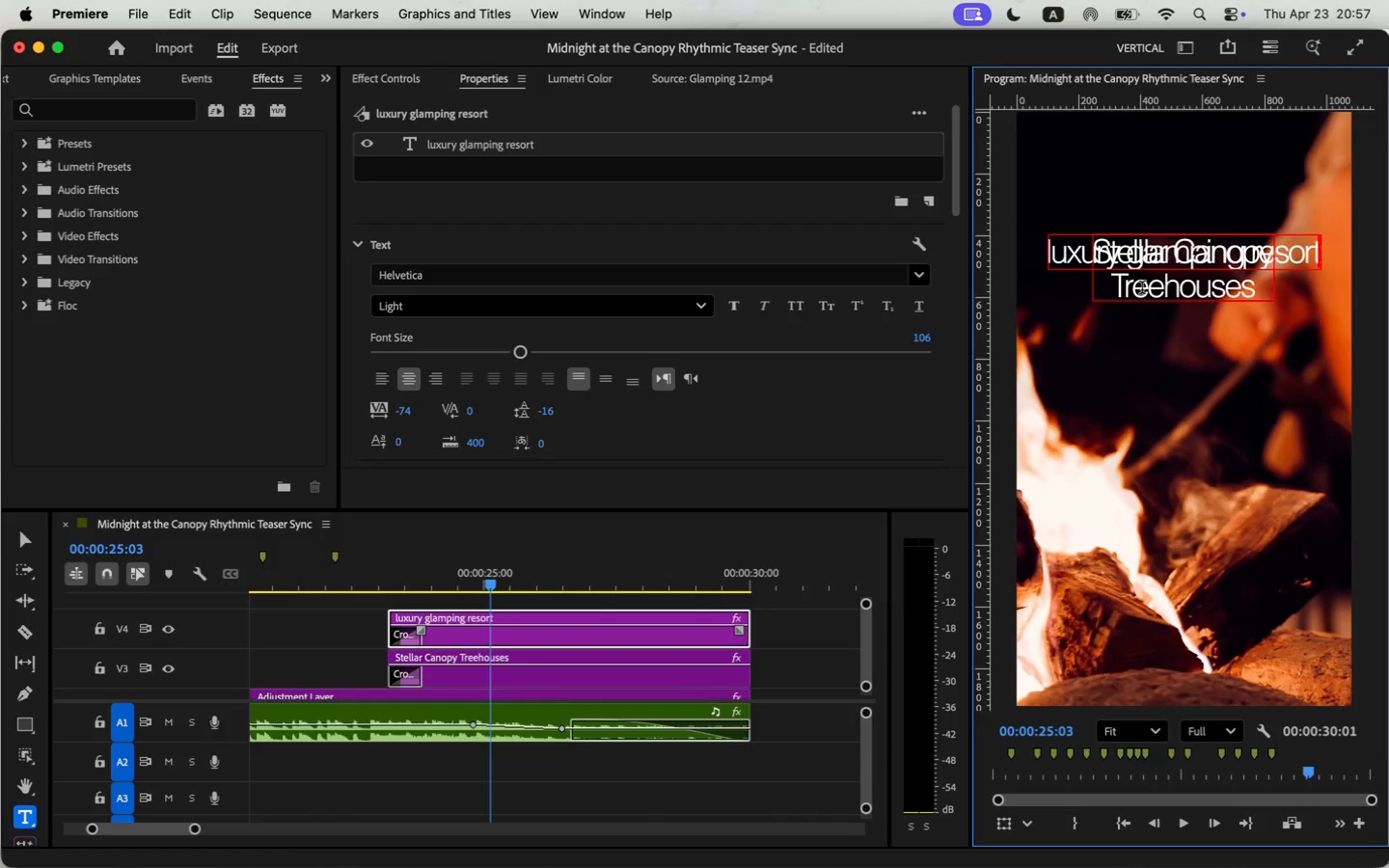 
key(Meta+CommandLeft)
 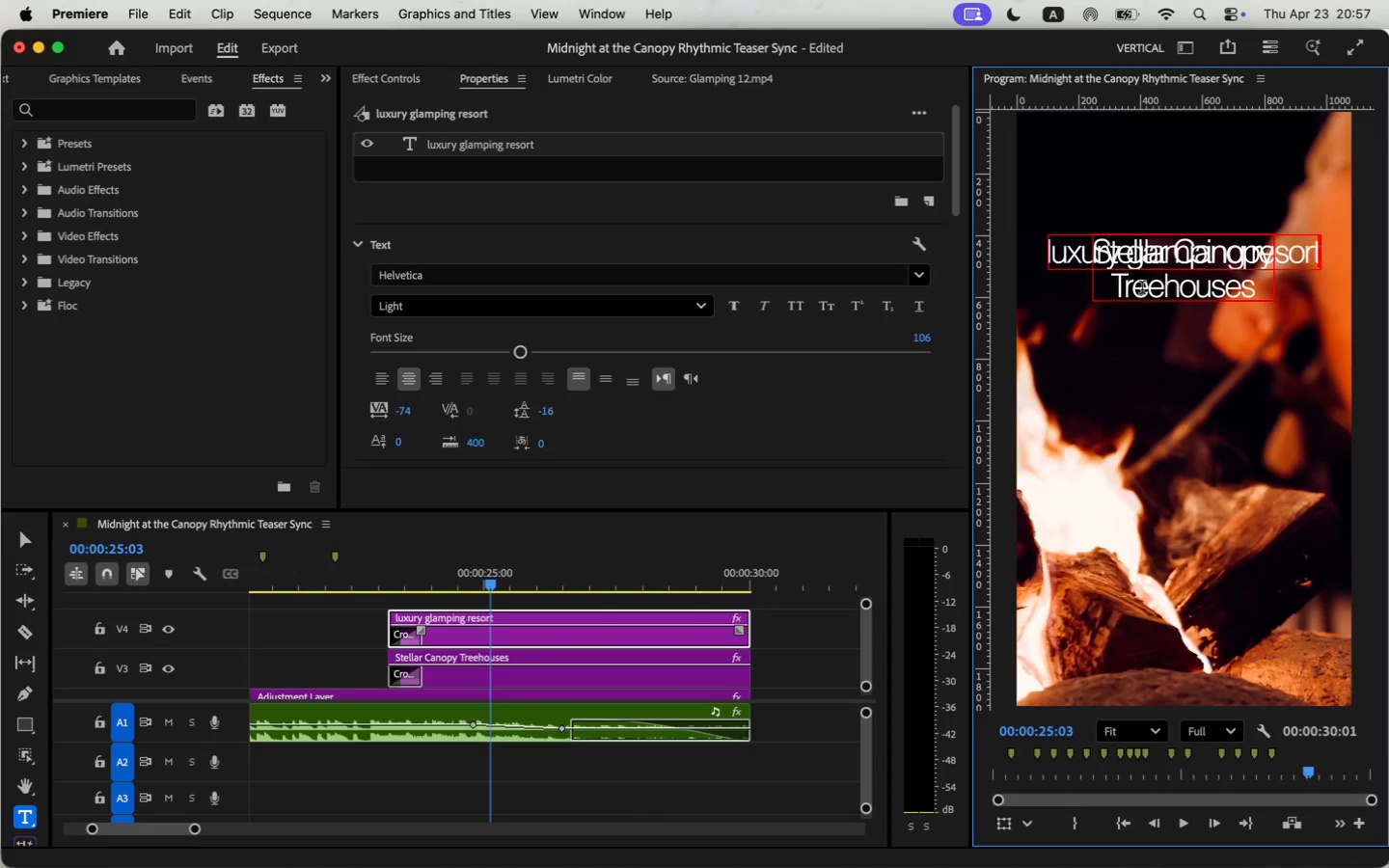 
key(Meta+A)
 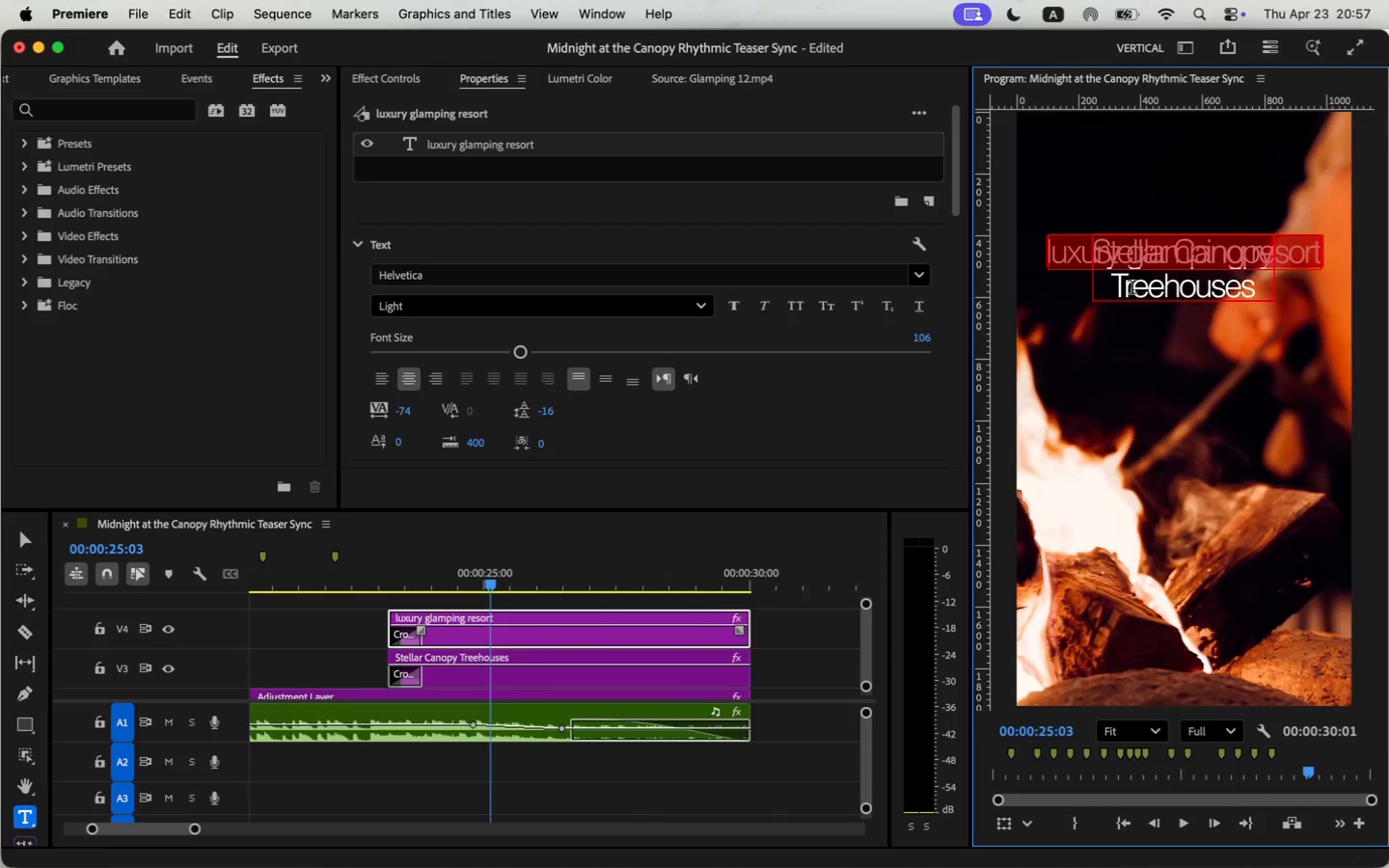 
type(80)
 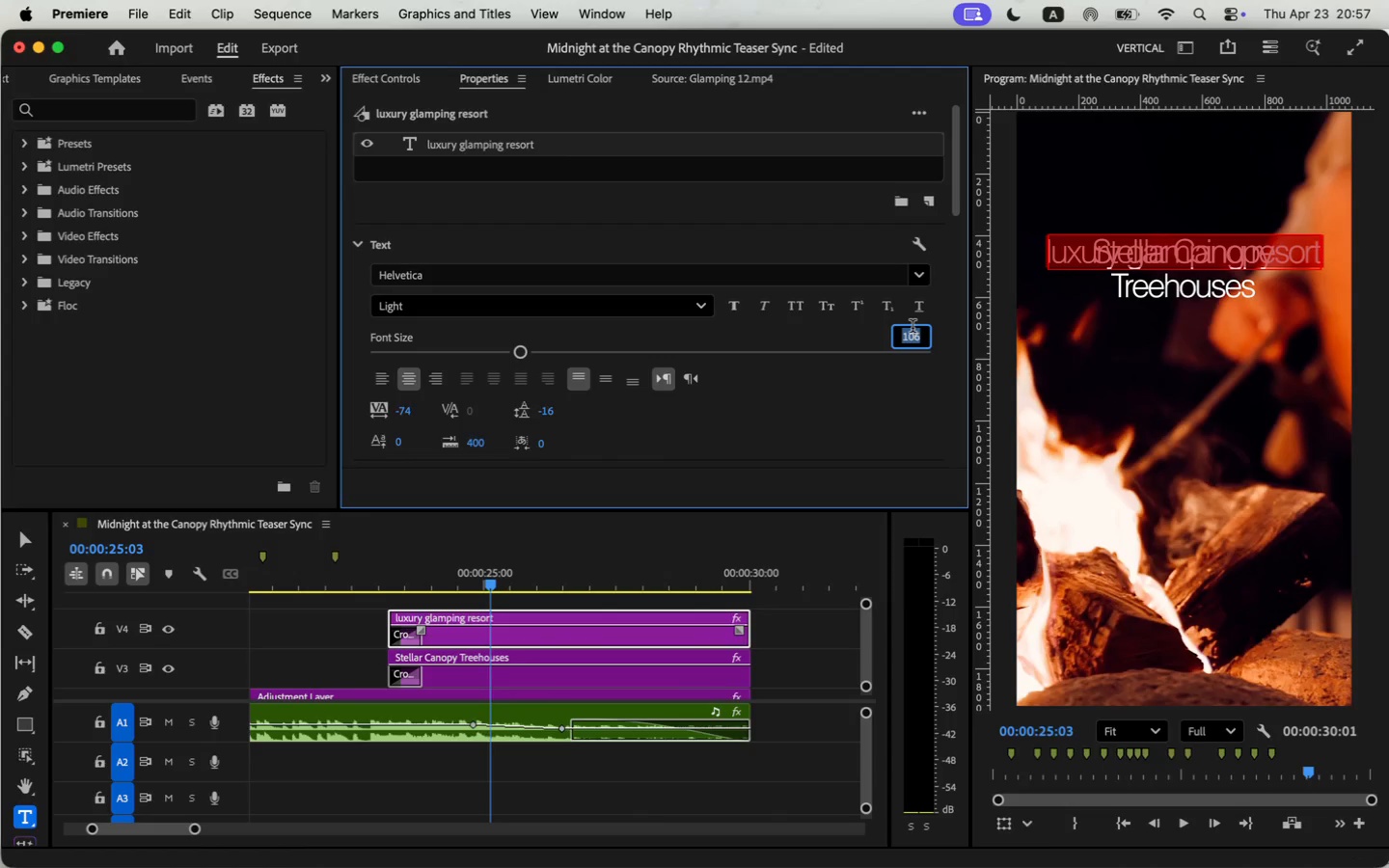 
key(Enter)
 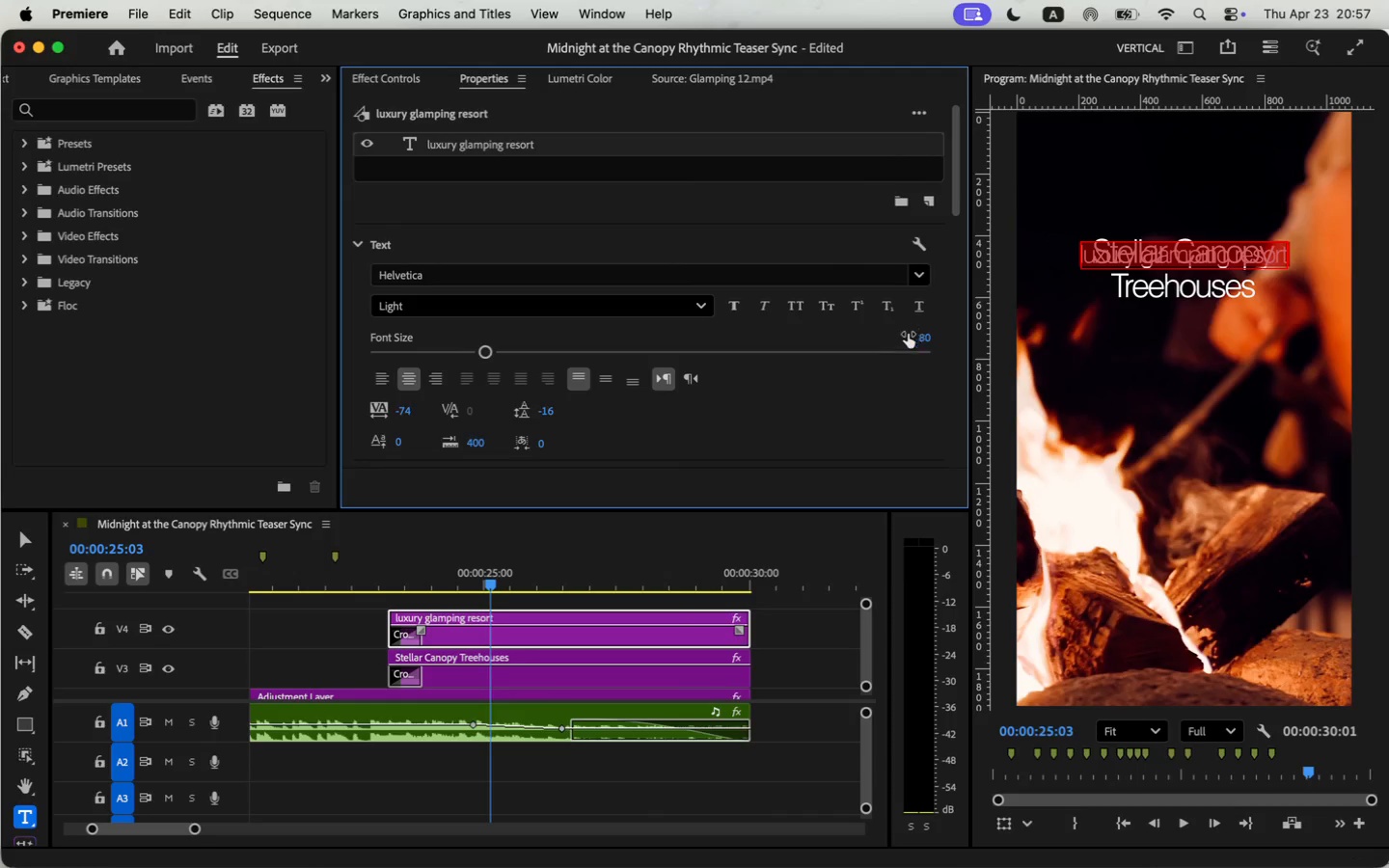 
scroll: coordinate [669, 318], scroll_direction: down, amount: 23.0
 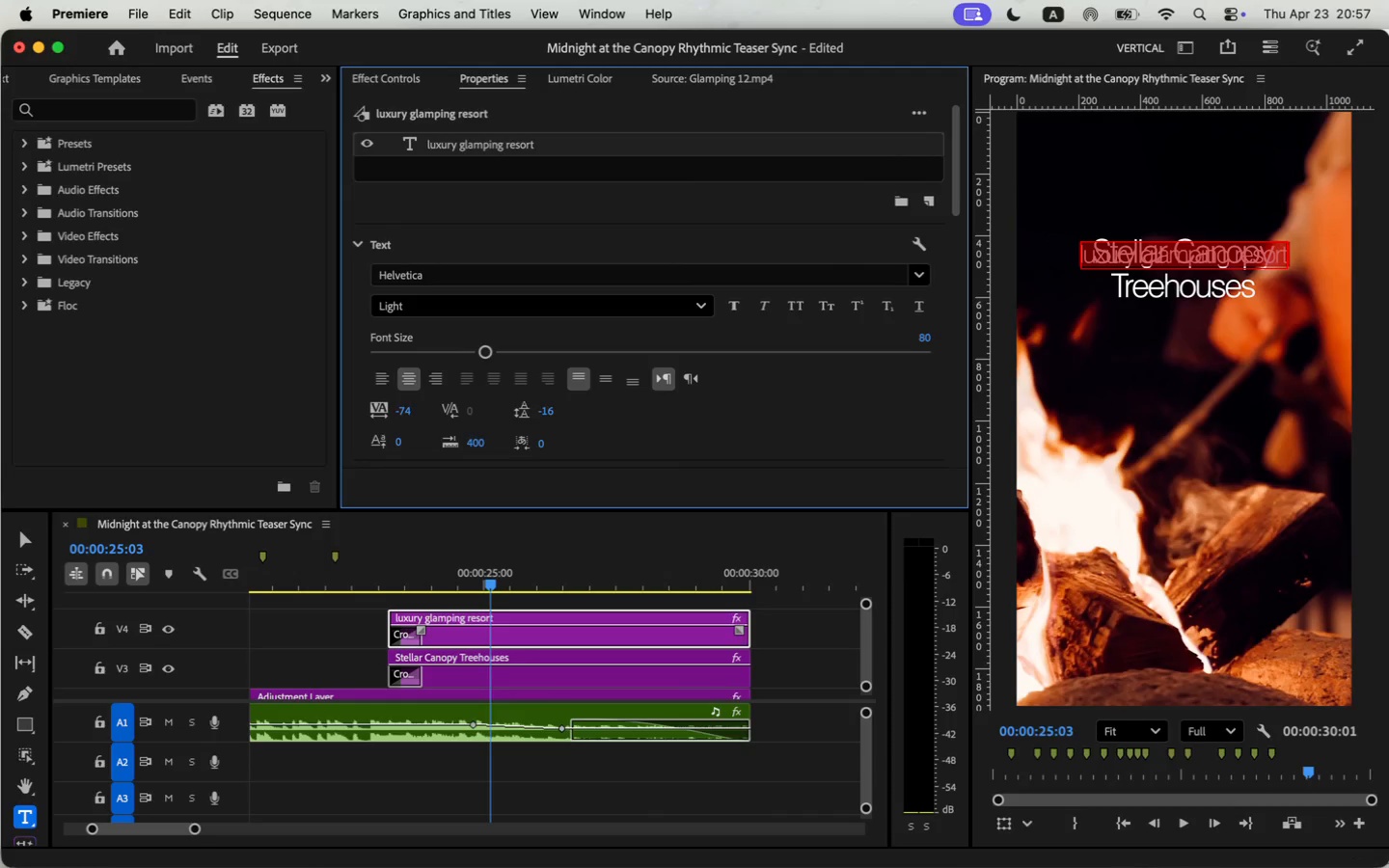 
left_click_drag(start_coordinate=[684, 427], to_coordinate=[951, 394])
 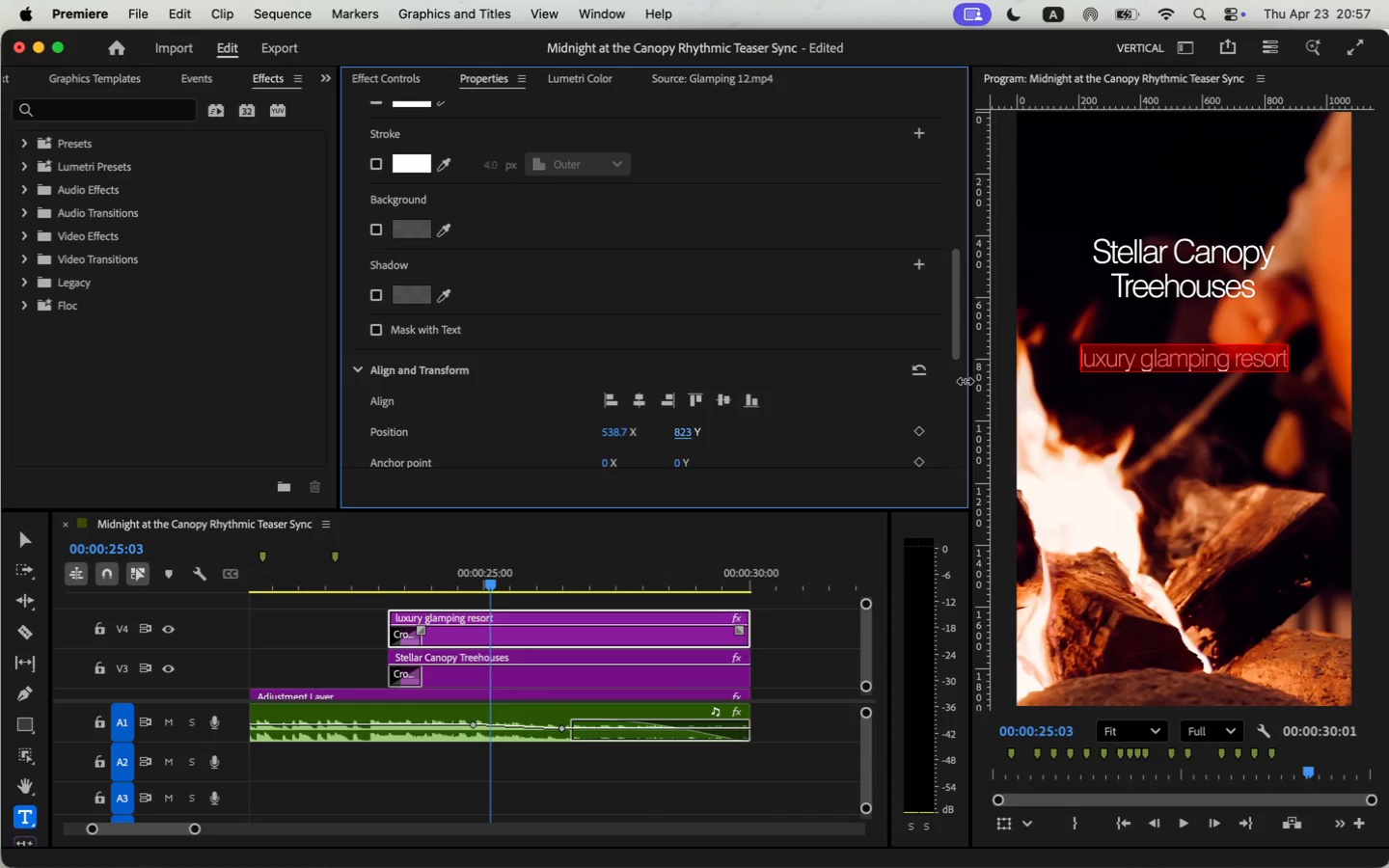 
scroll: coordinate [627, 273], scroll_direction: up, amount: 12.0
 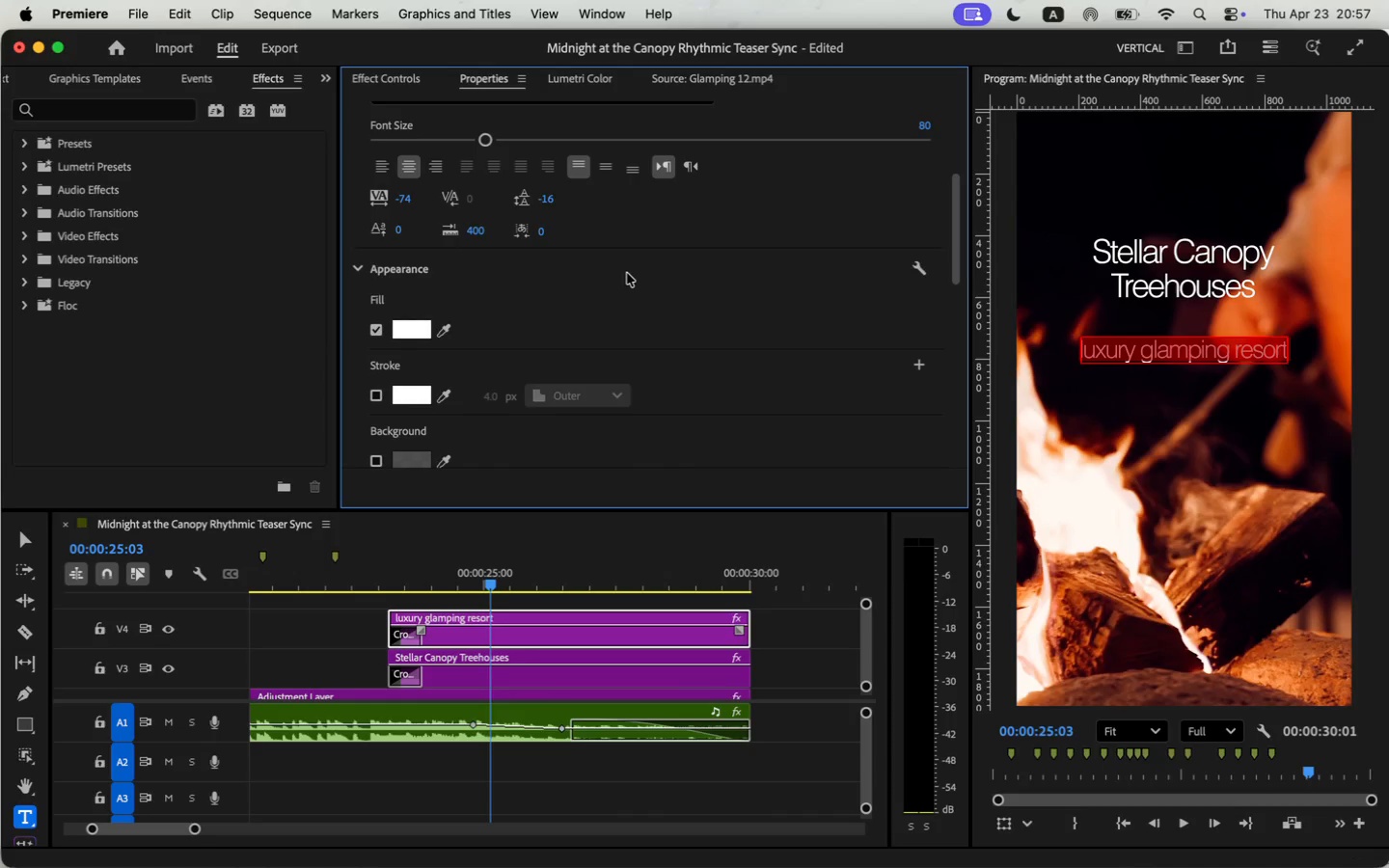 
left_click([918, 123])
 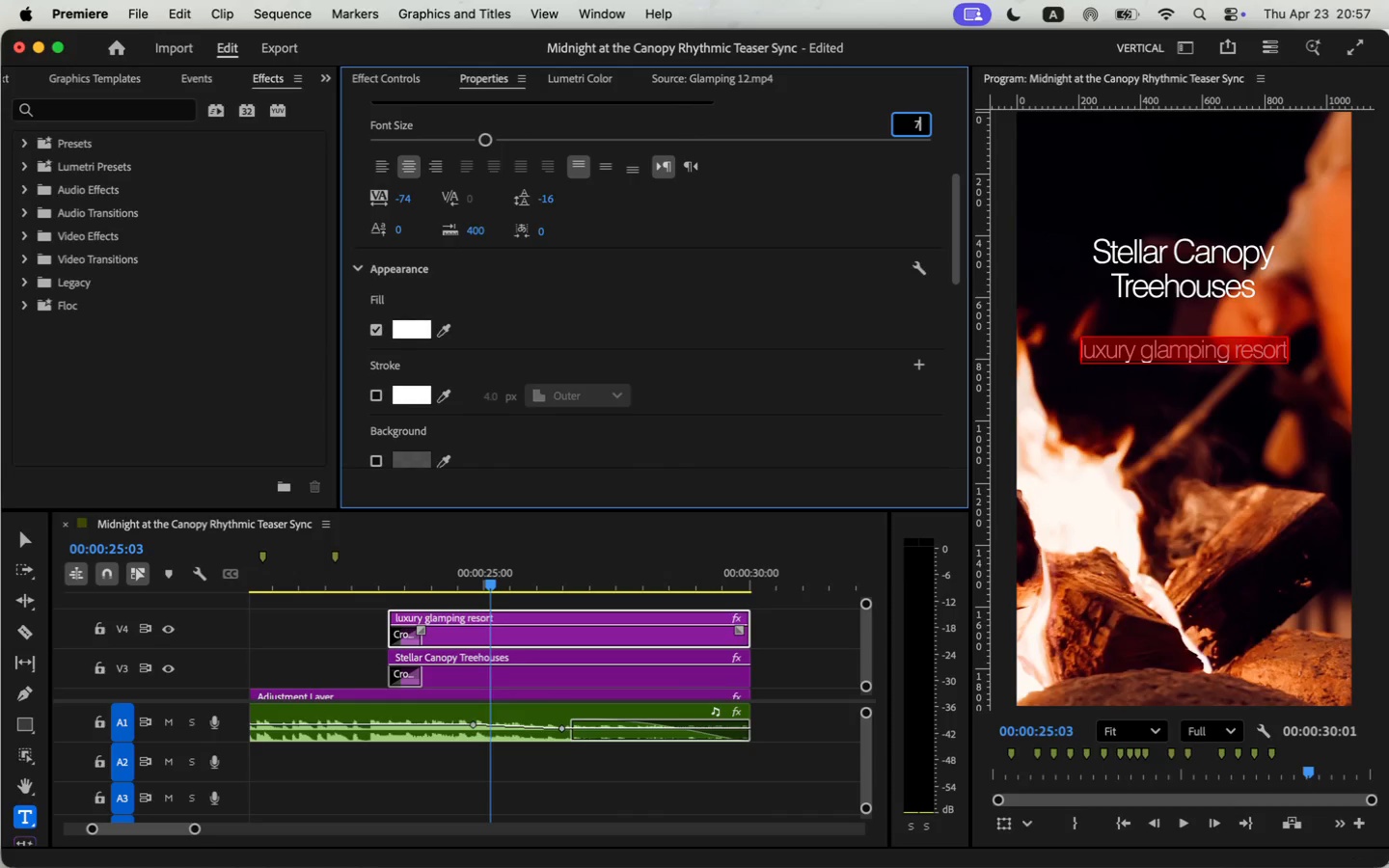 
type(70)
 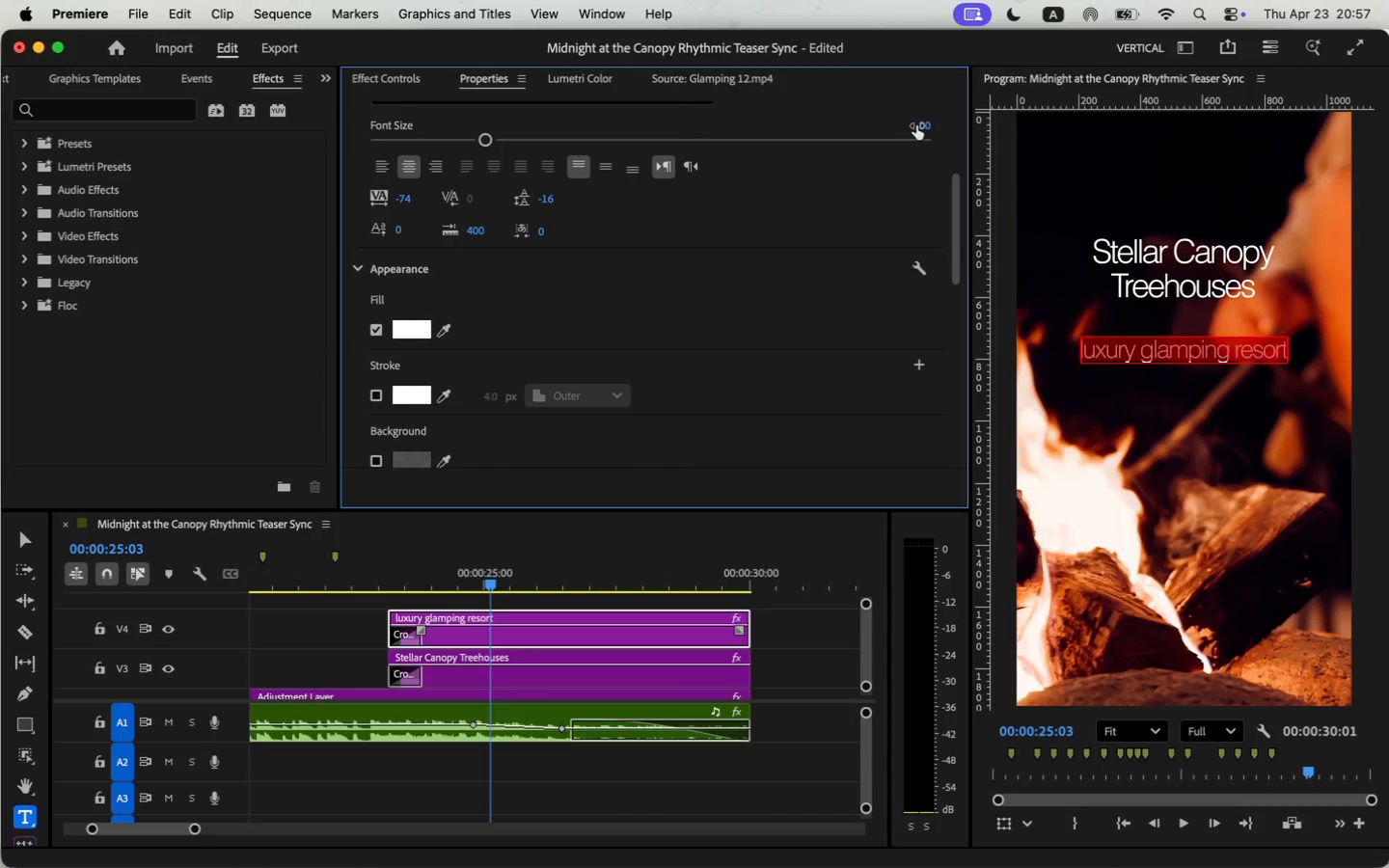 
key(Enter)
 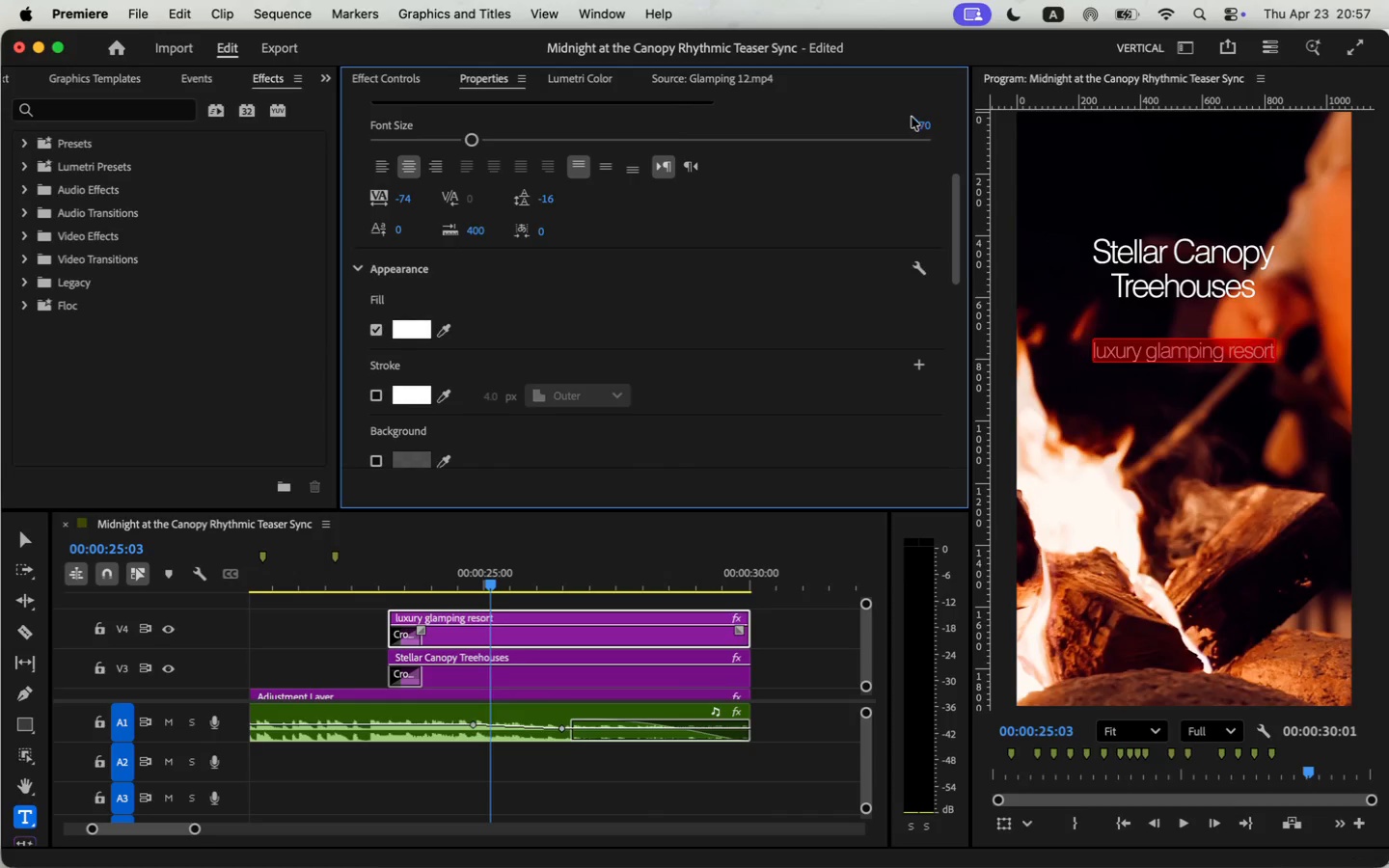 
left_click([926, 124])
 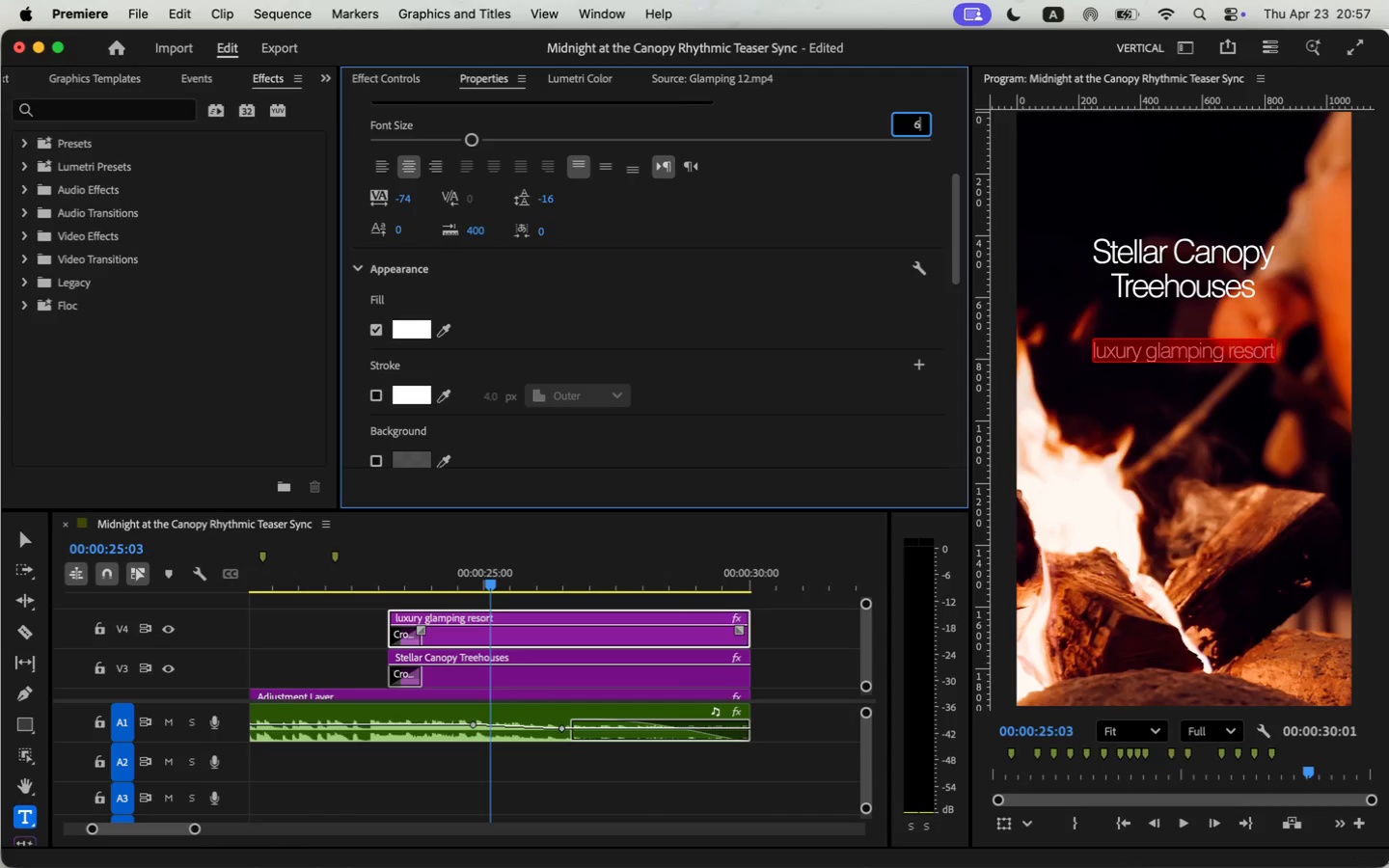 
type(60)
 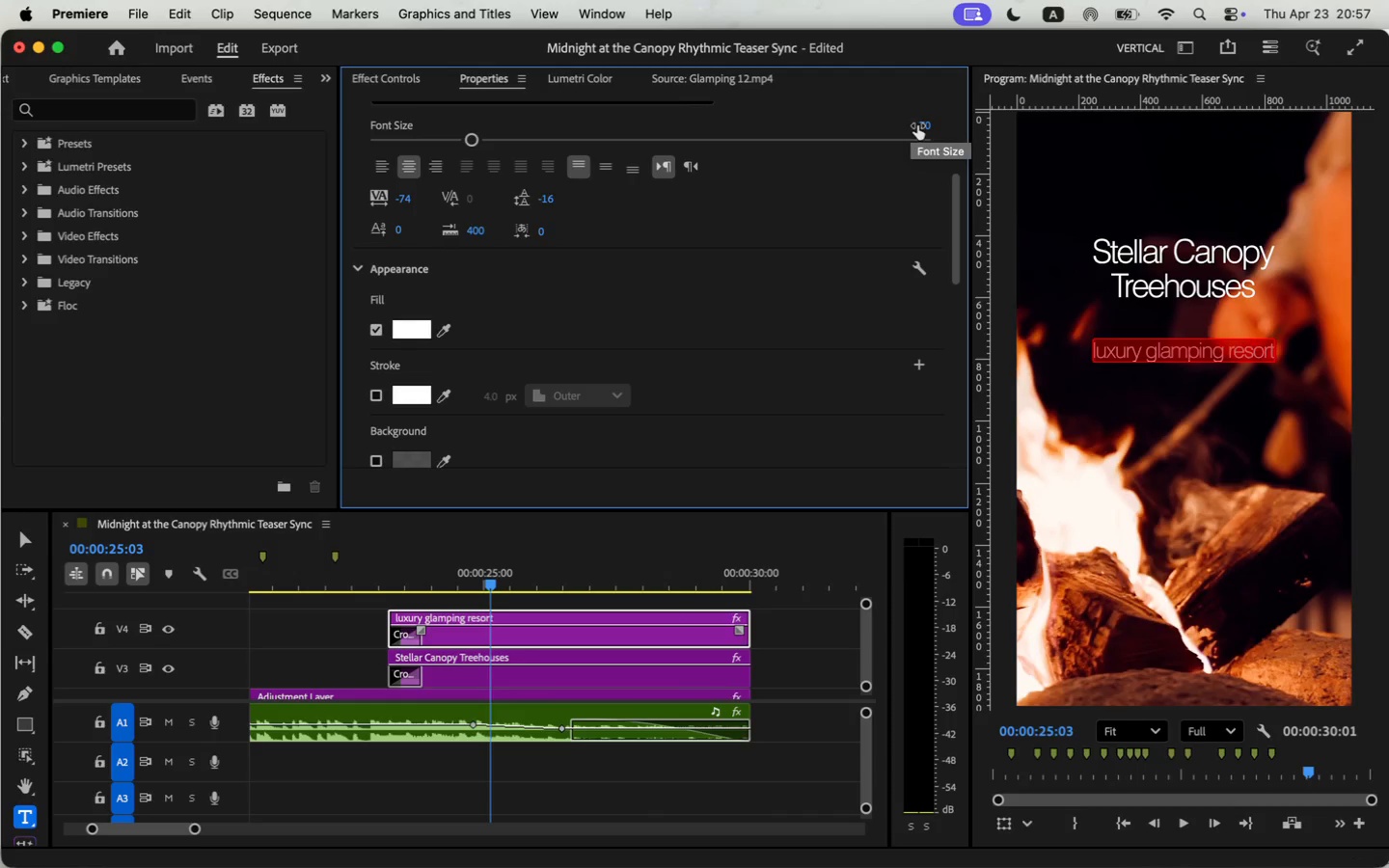 
key(Enter)
 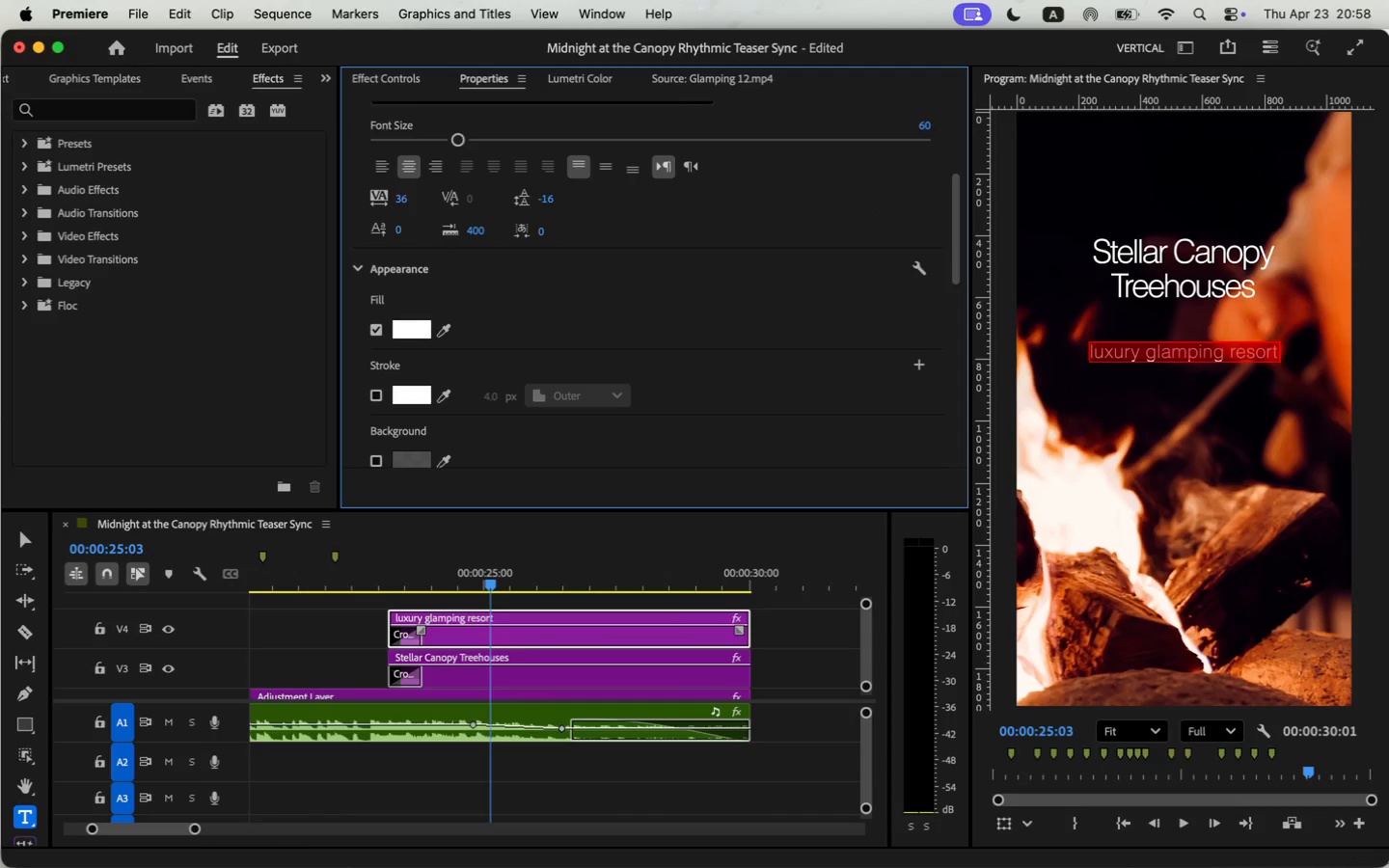 
wait(8.53)
 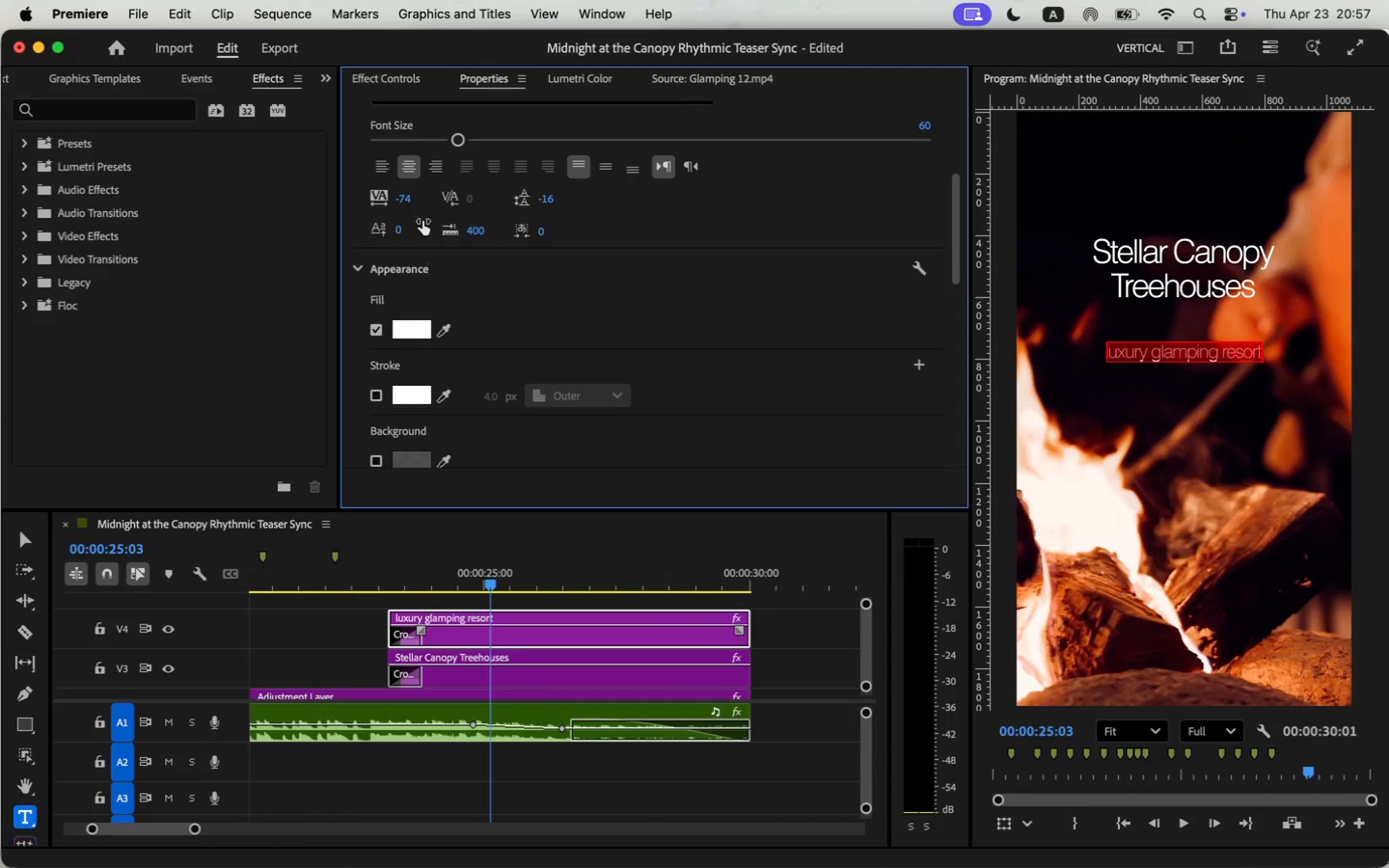 
left_click_drag(start_coordinate=[390, 617], to_coordinate=[421, 615])
 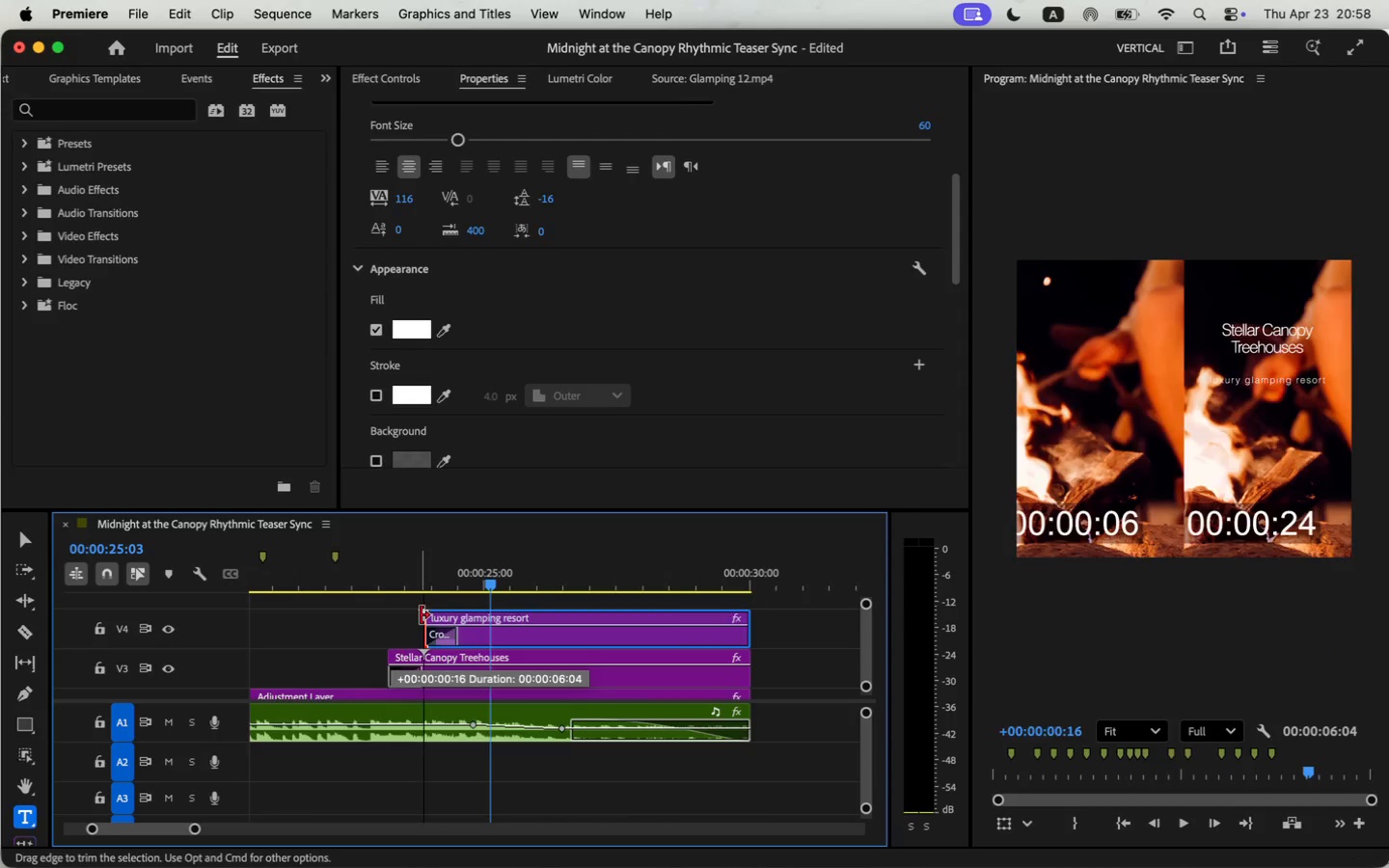 
left_click([389, 572])
 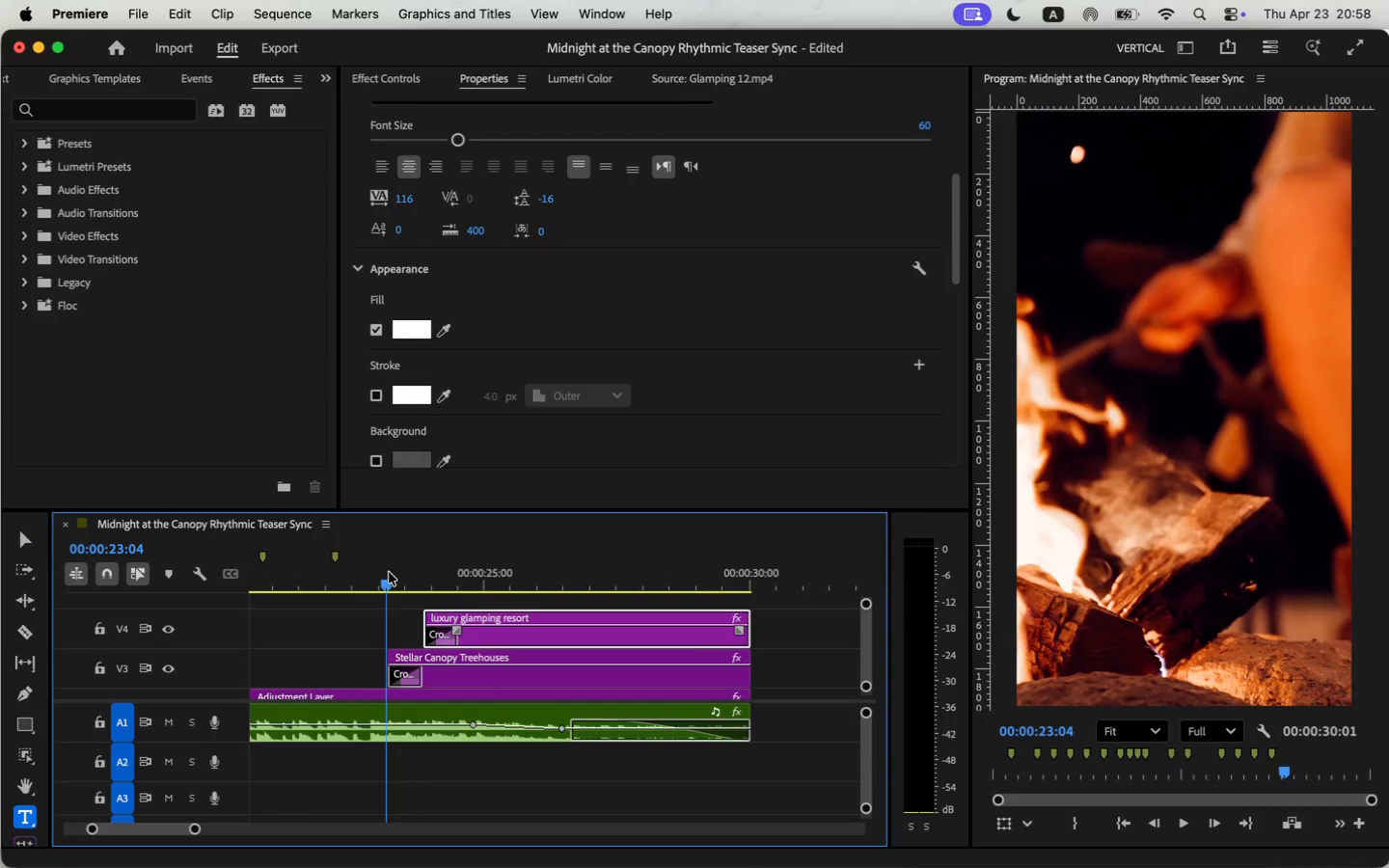 
key(Space)
 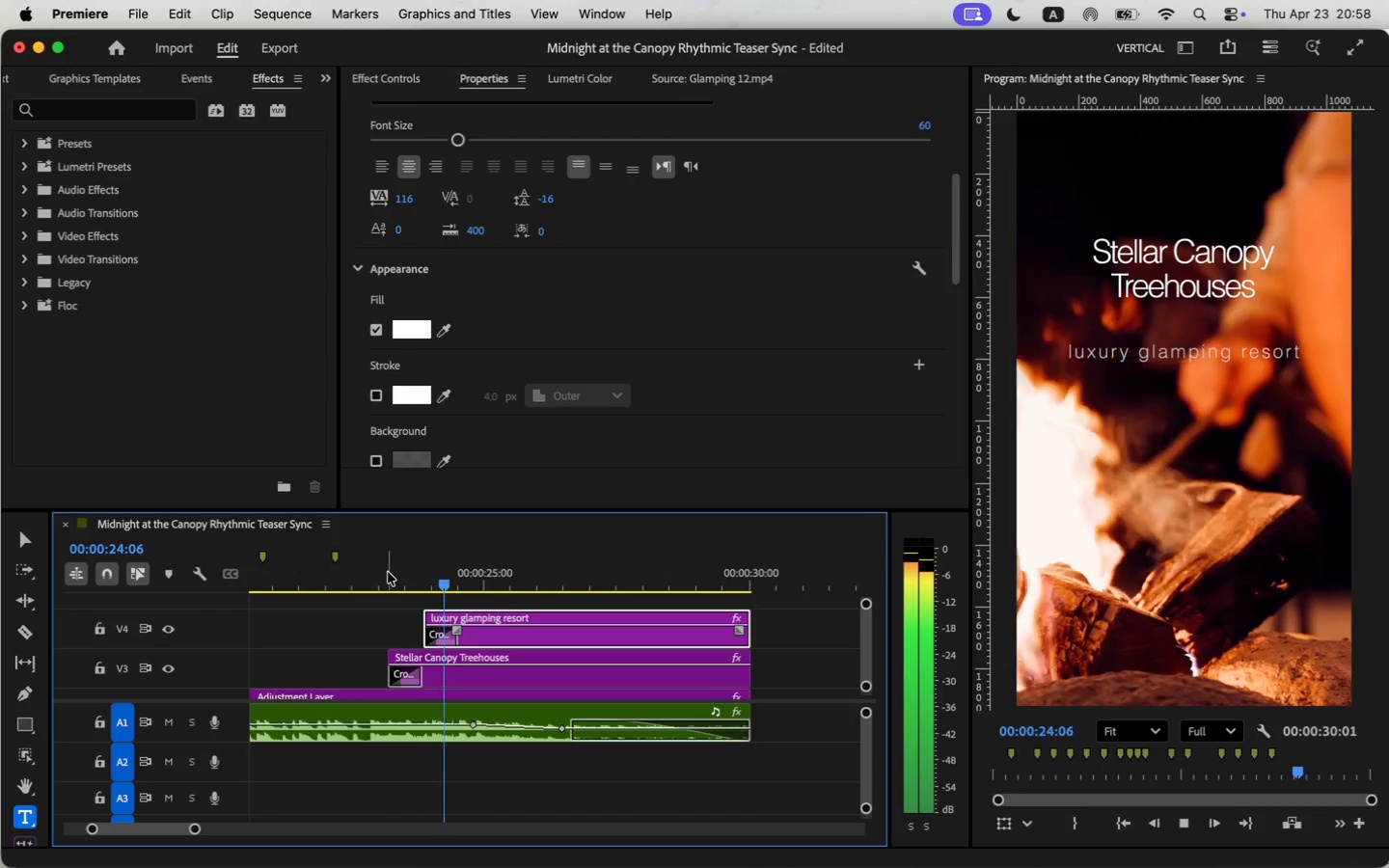 
key(Space)
 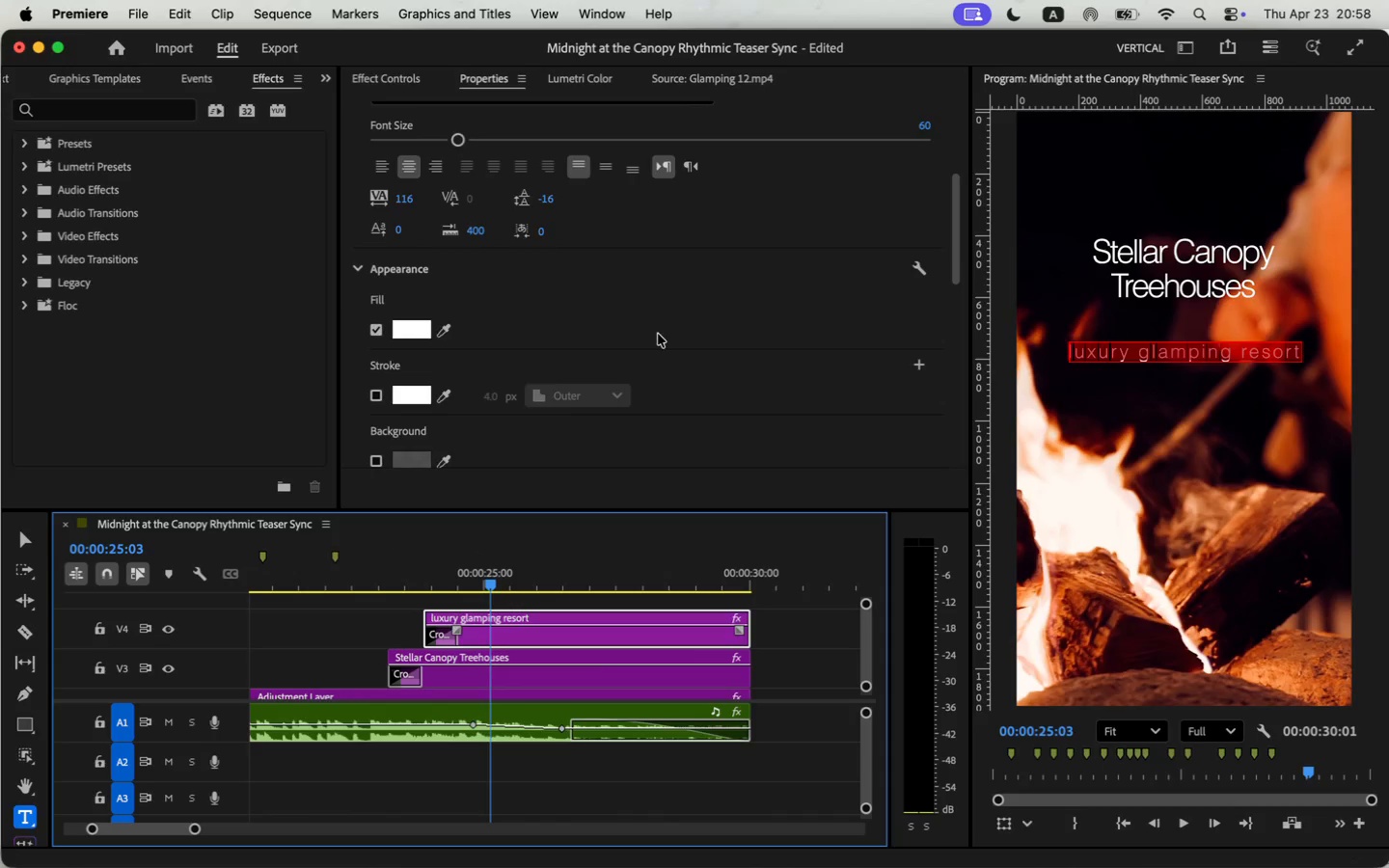 
scroll: coordinate [659, 335], scroll_direction: up, amount: 12.0
 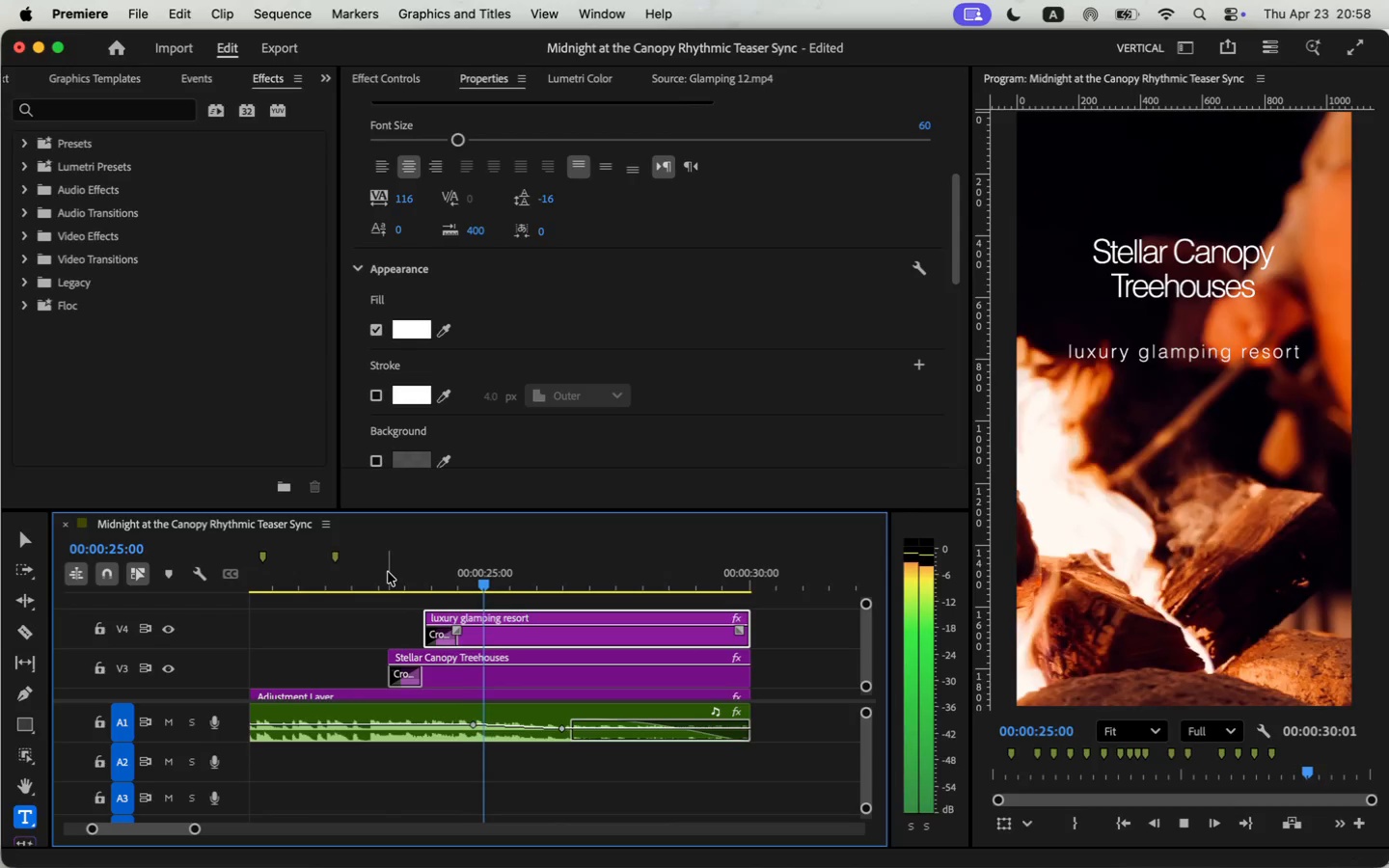 
left_click_drag(start_coordinate=[460, 355], to_coordinate=[429, 367])
 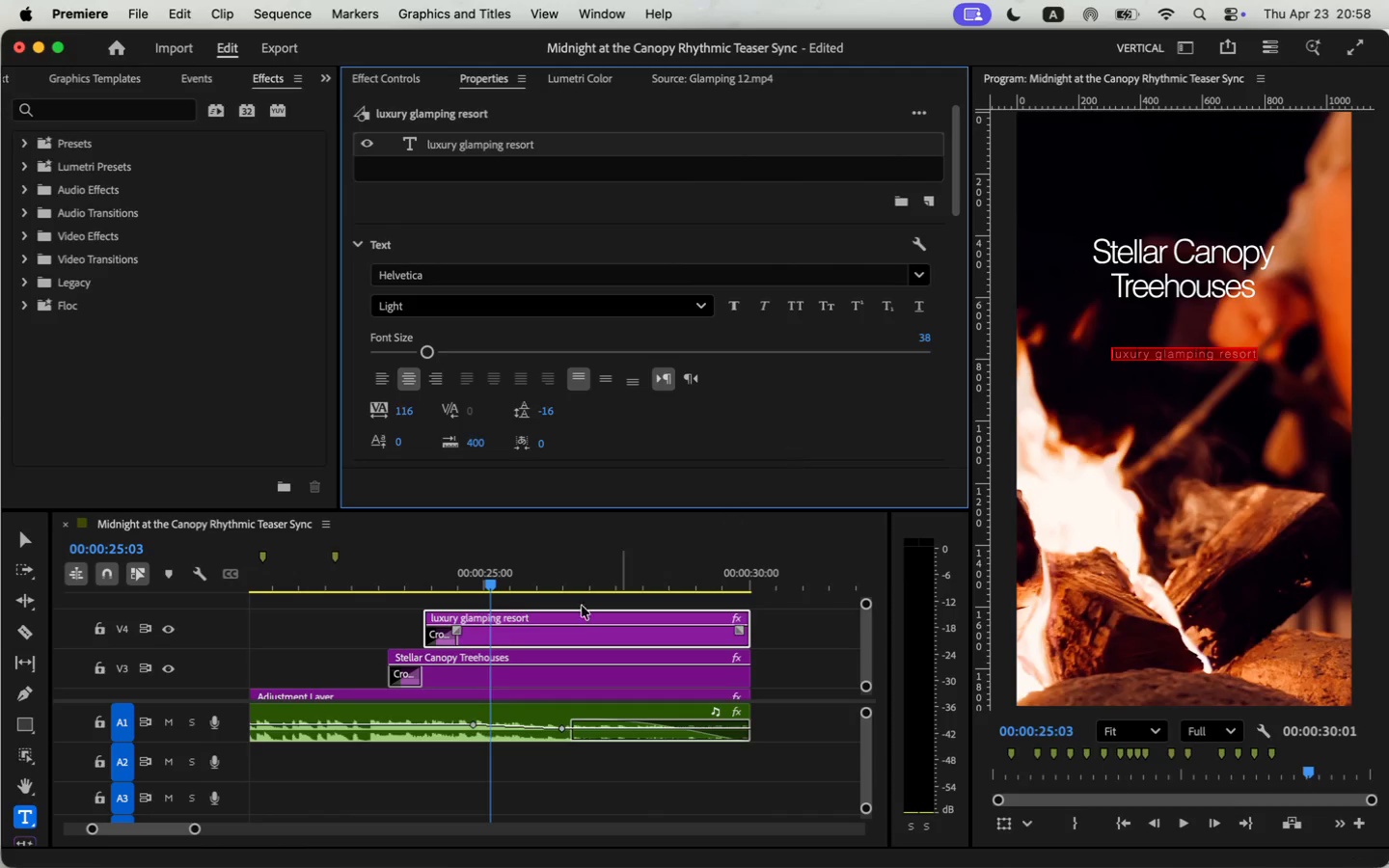 
key(Space)
 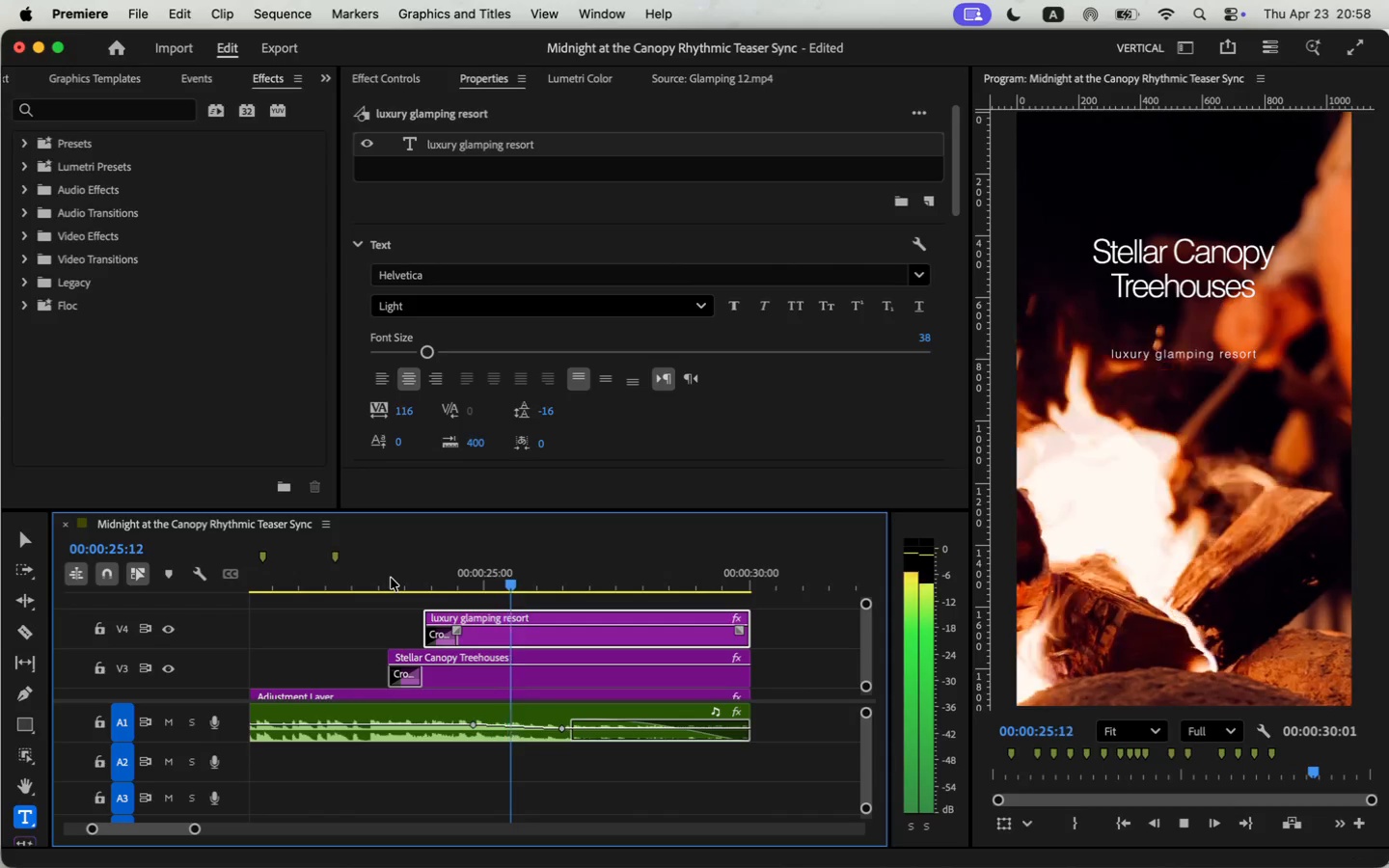 
key(Space)
 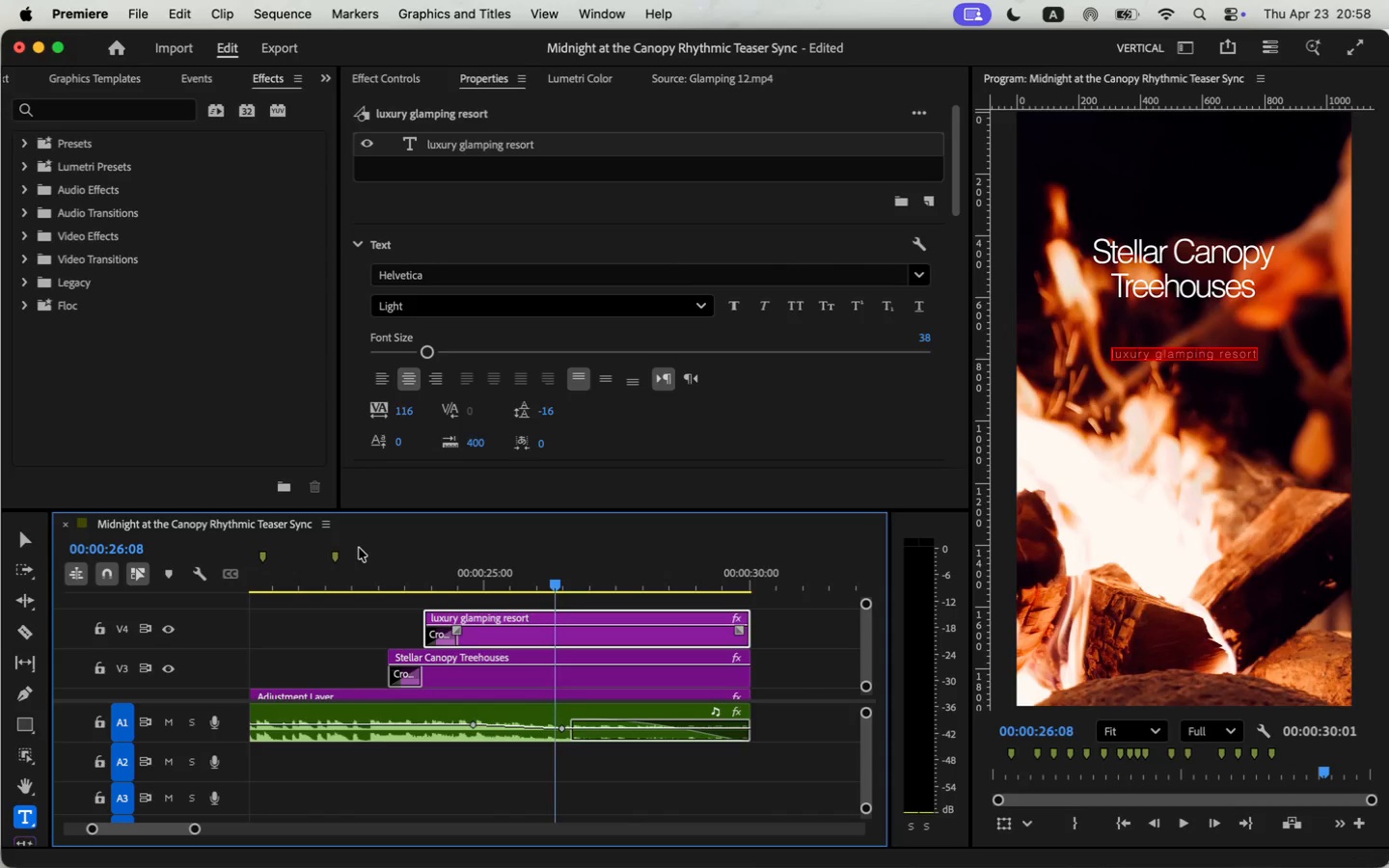 
left_click([391, 581])
 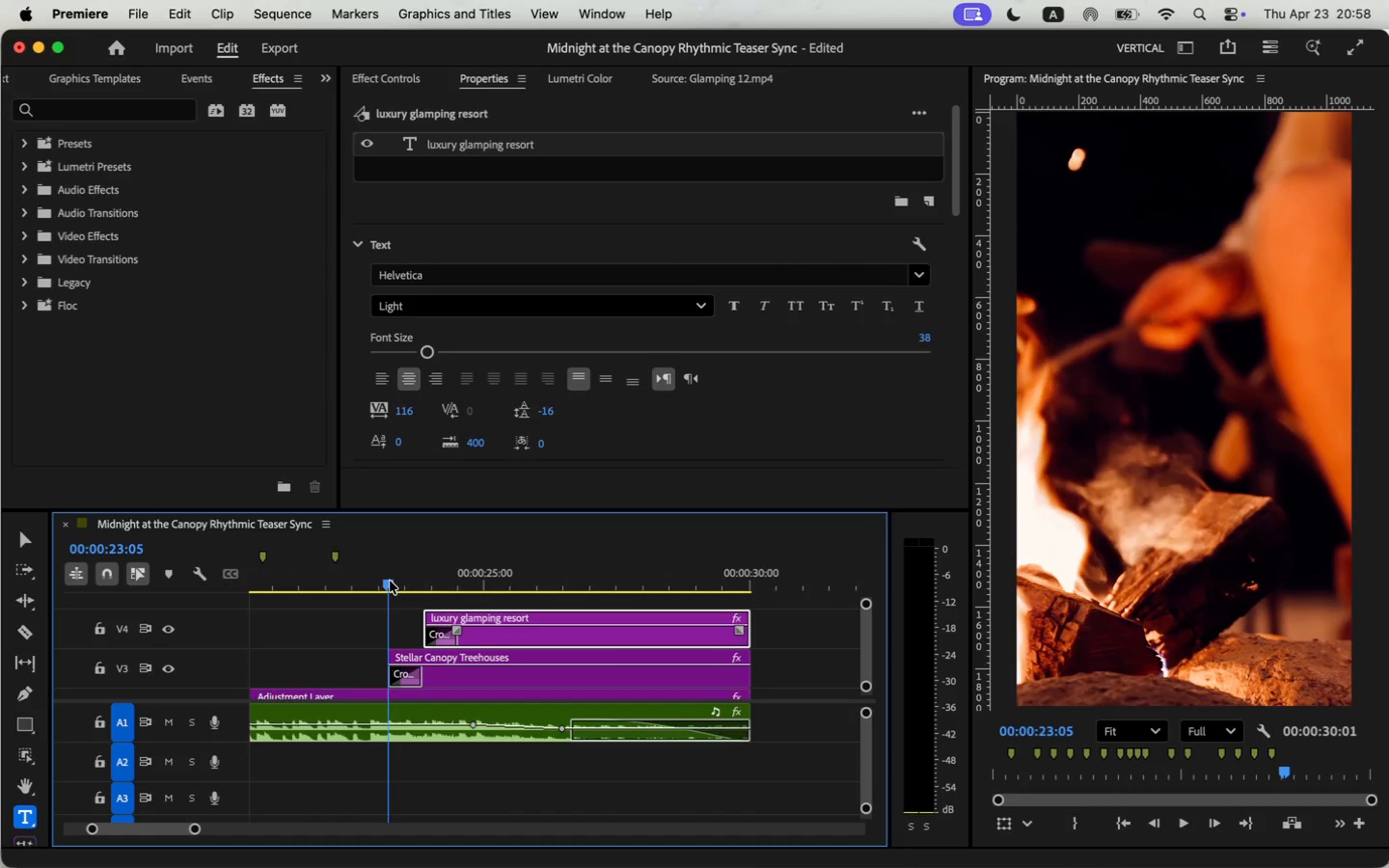 
key(Space)
 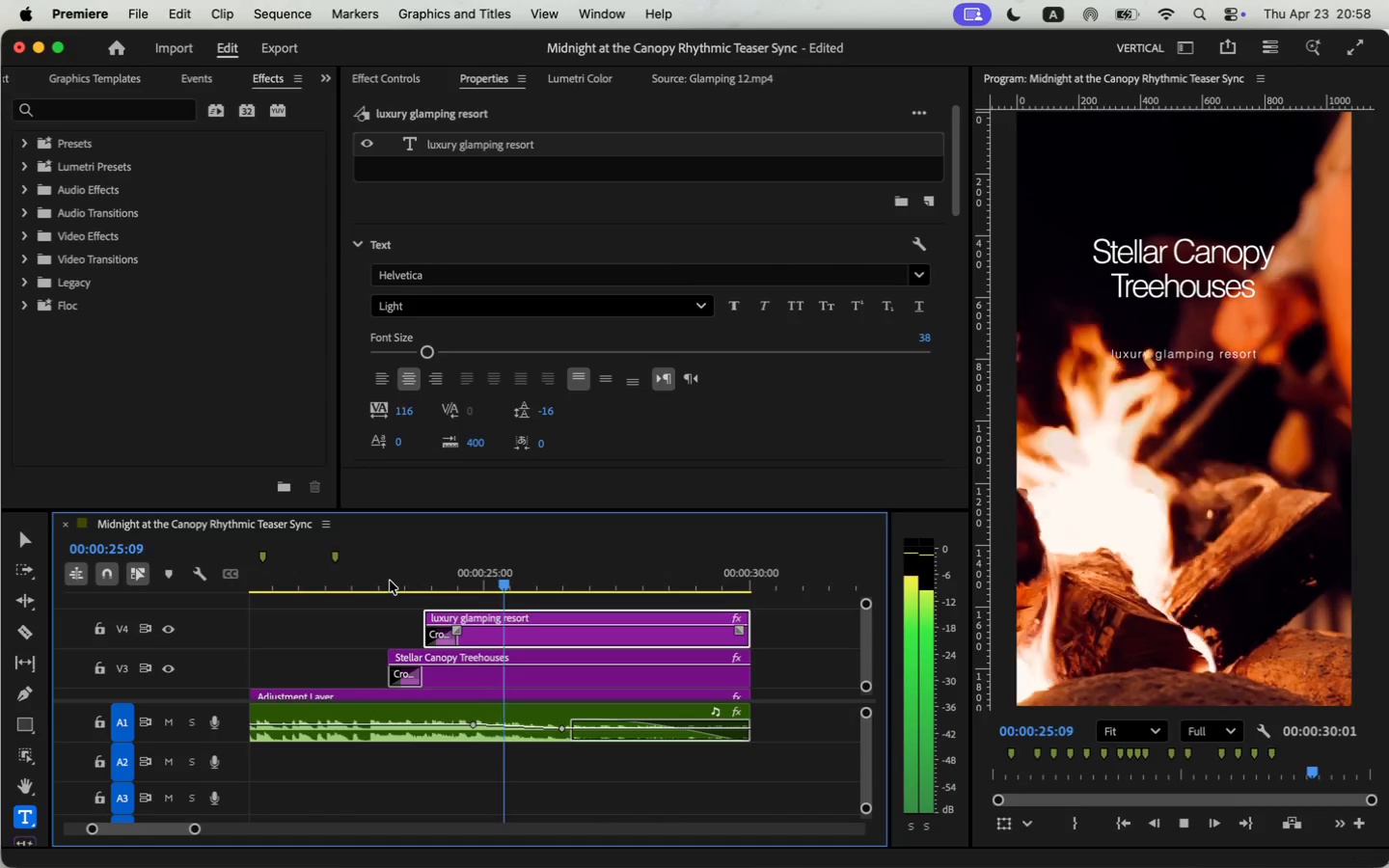 
key(Space)
 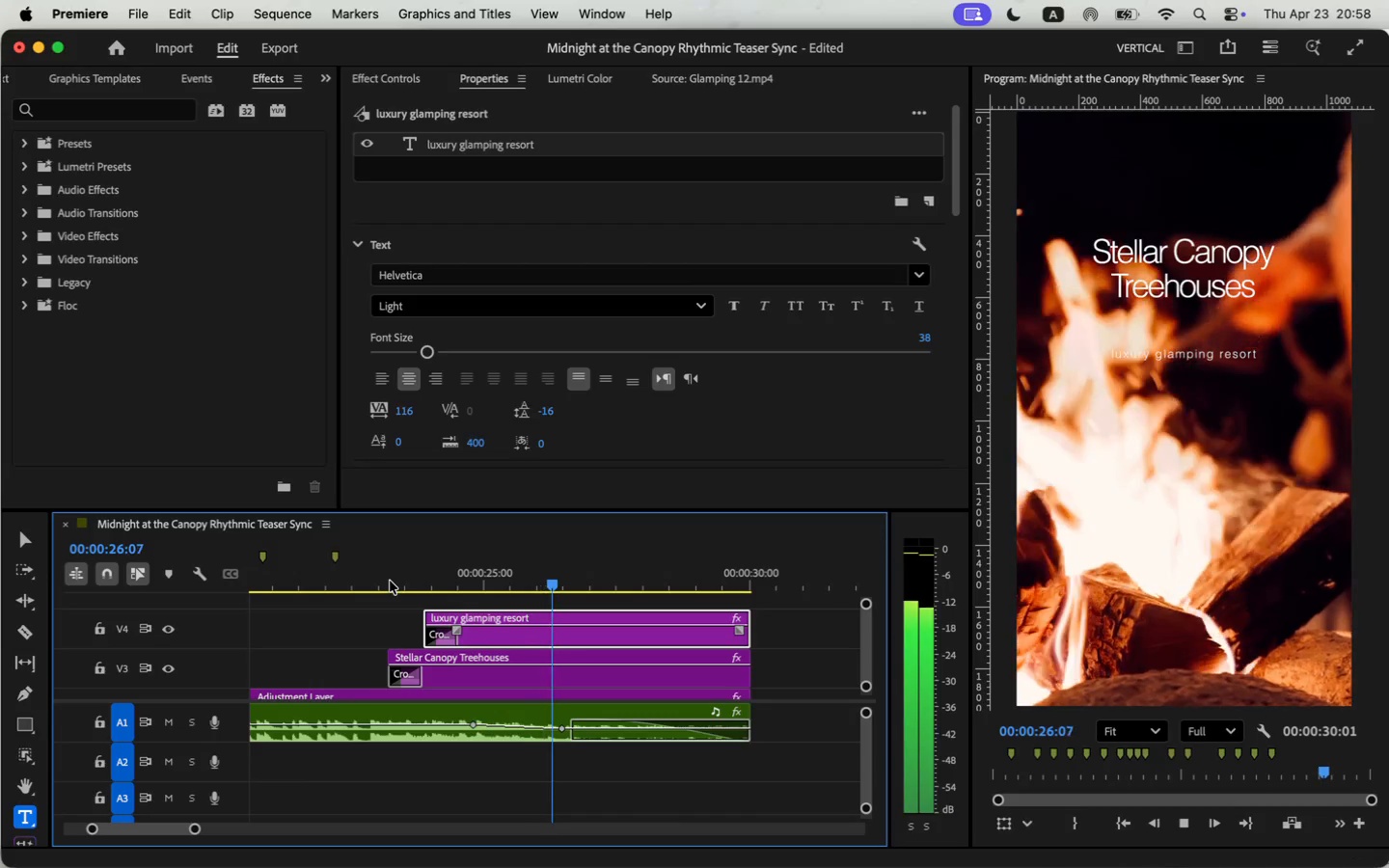 
scroll: coordinate [734, 392], scroll_direction: down, amount: 10.0
 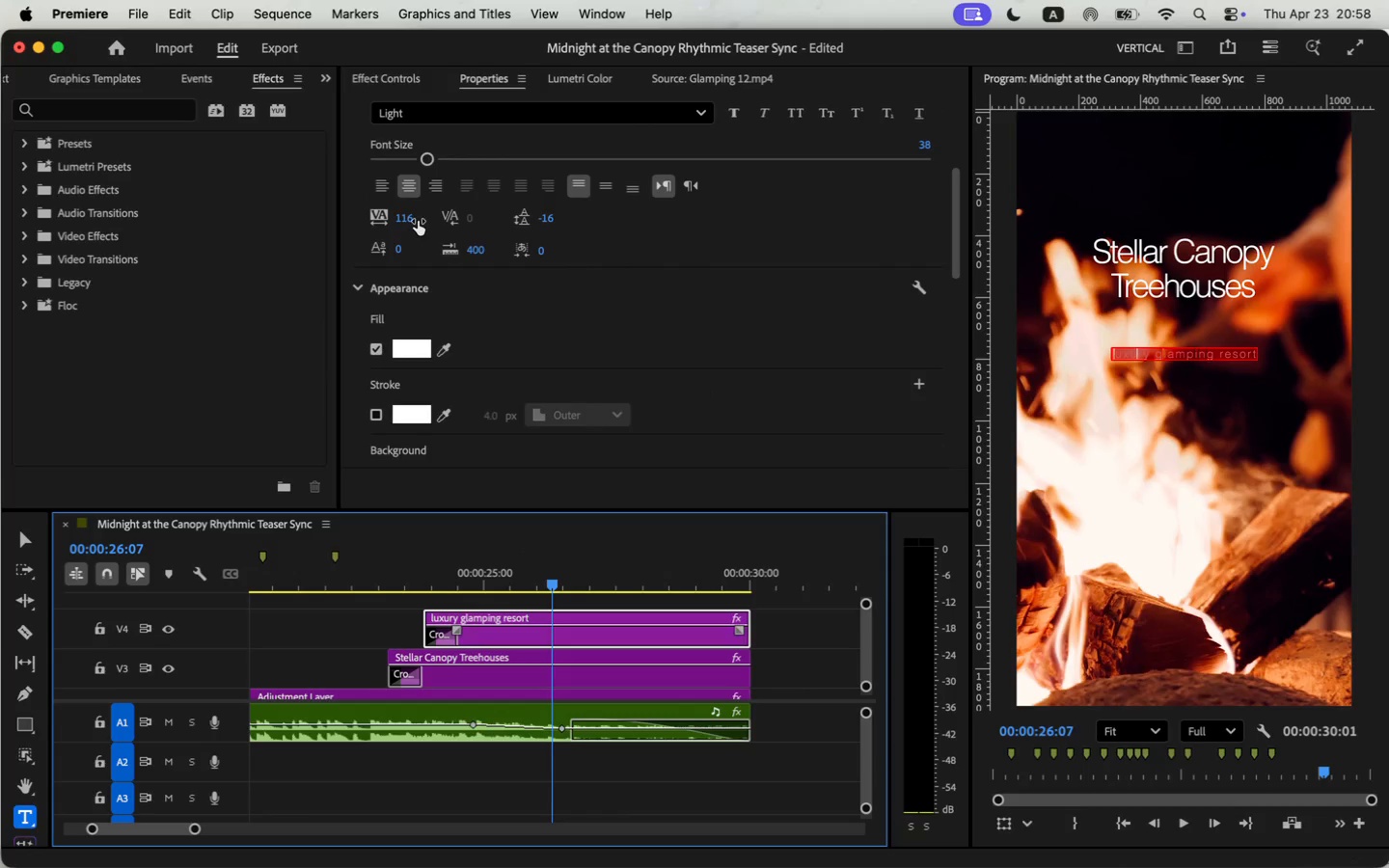 
wait(6.1)
 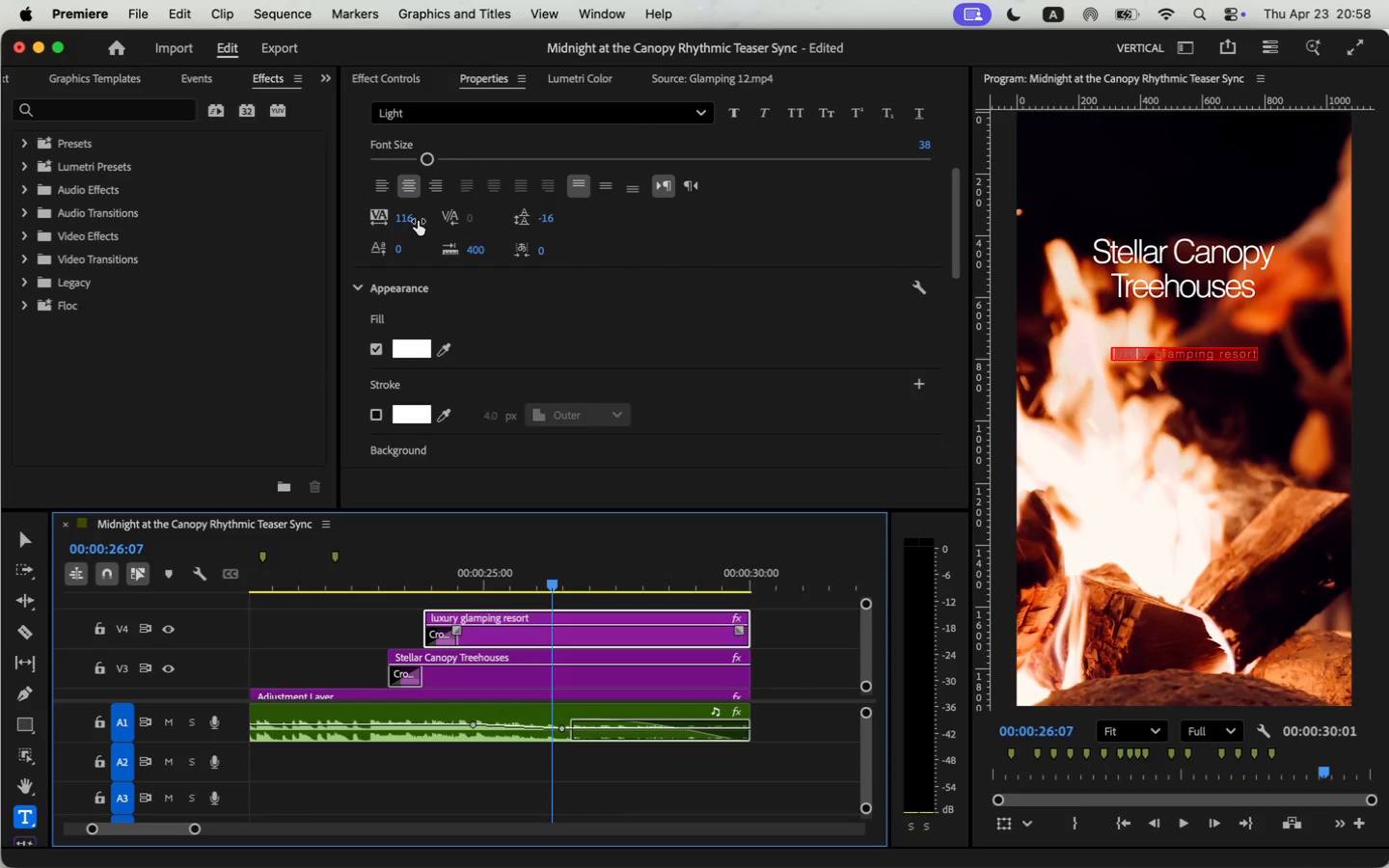 
key(Space)
 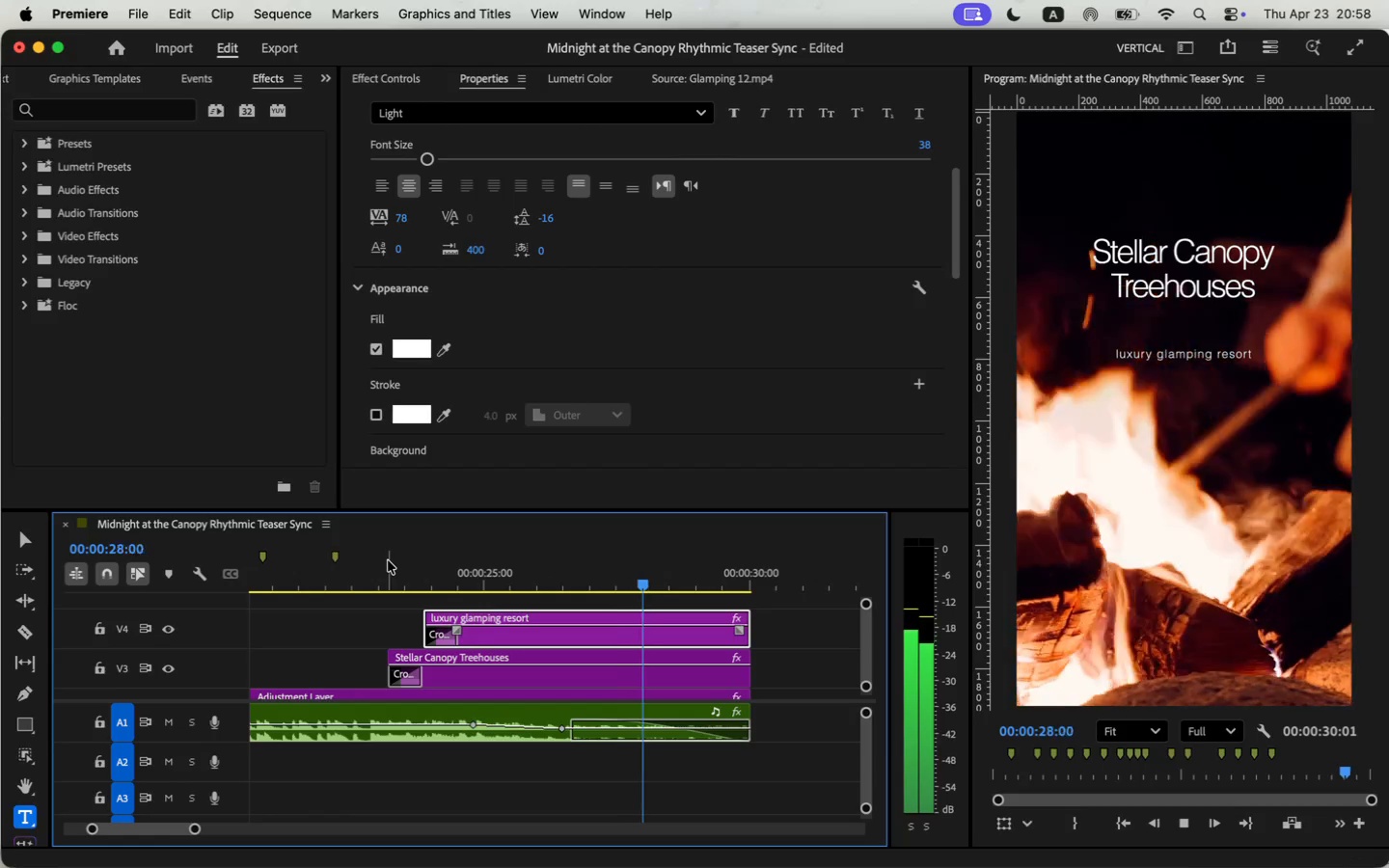 
wait(6.81)
 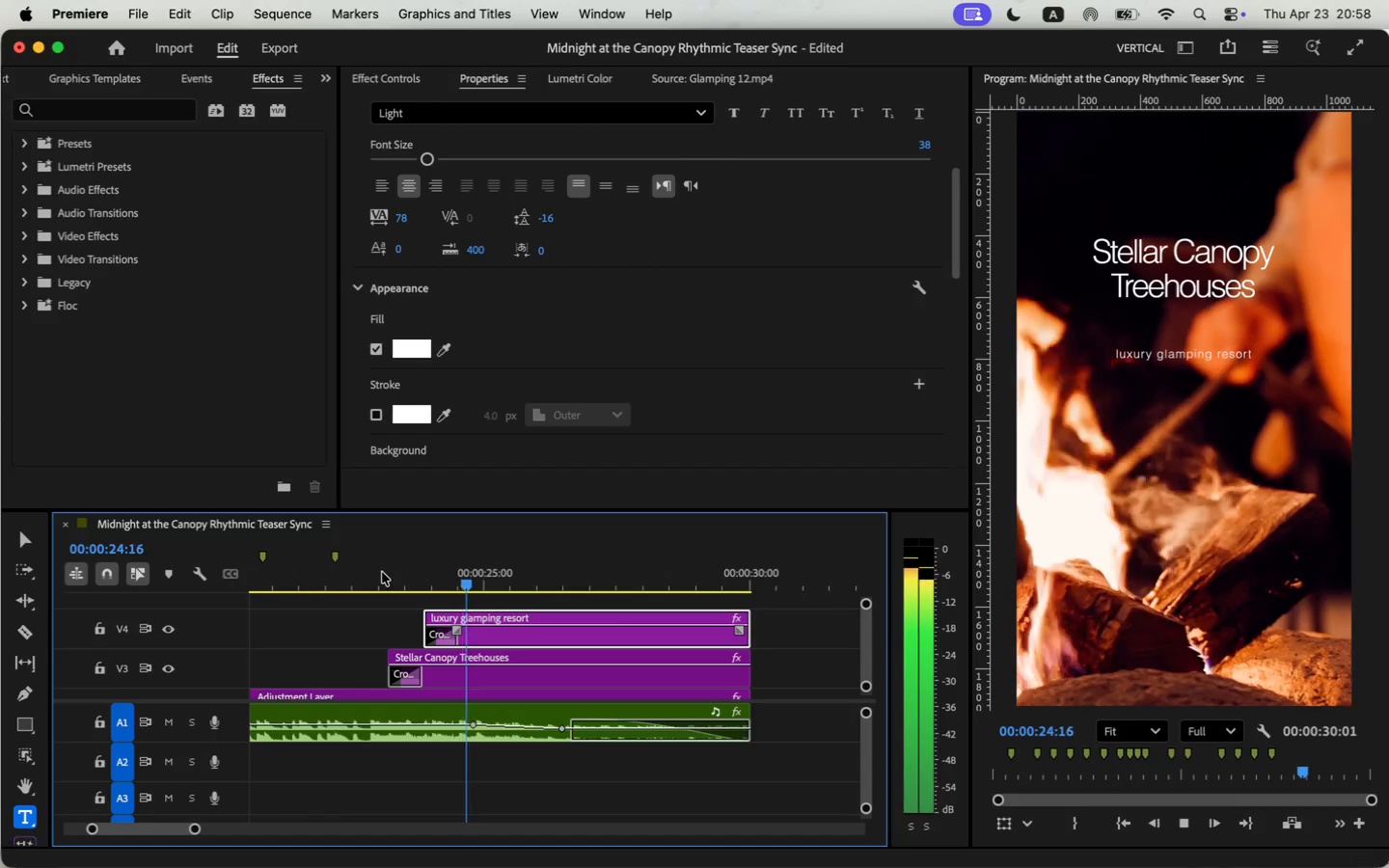 
key(Space)
 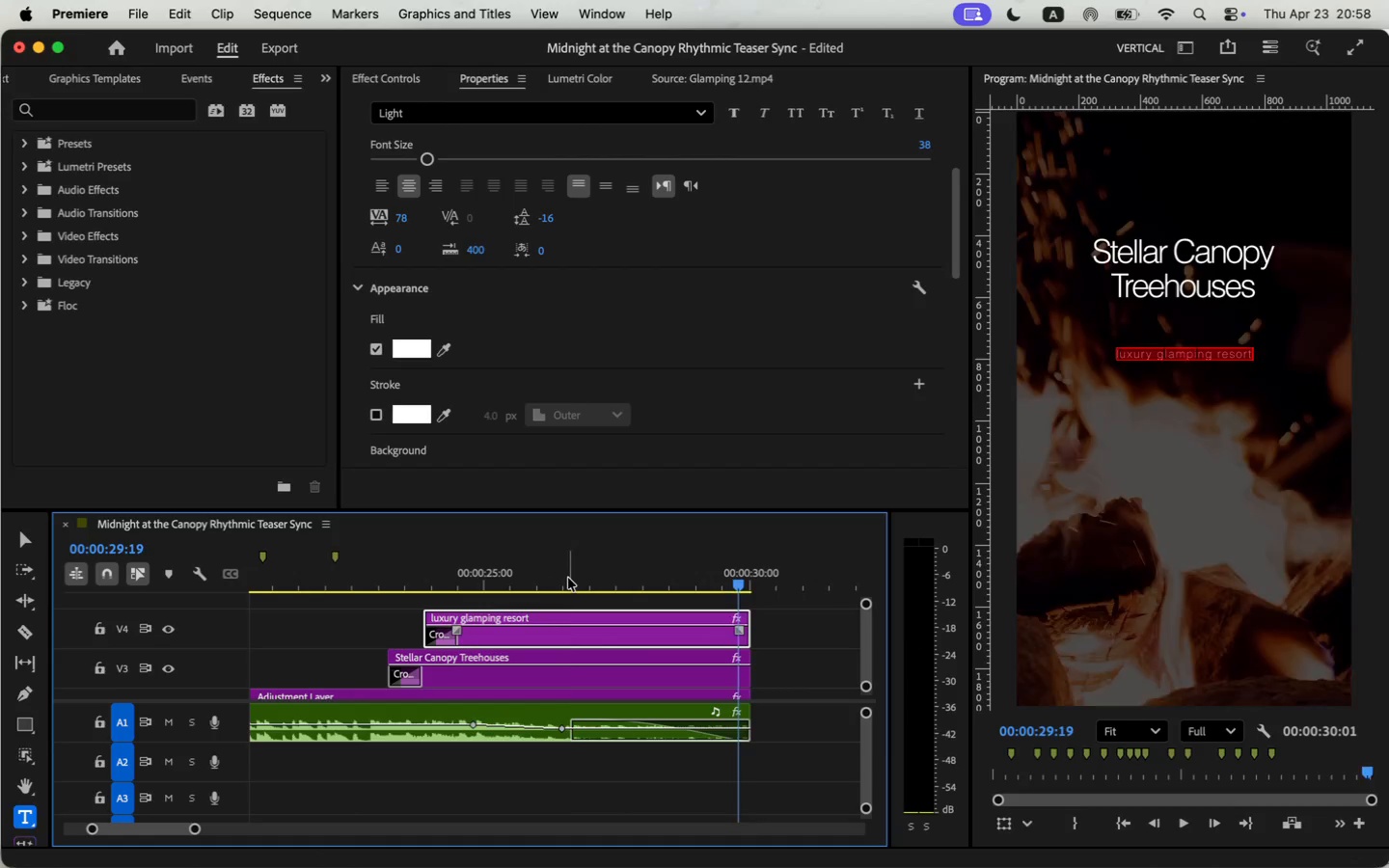 
double_click([582, 657])
 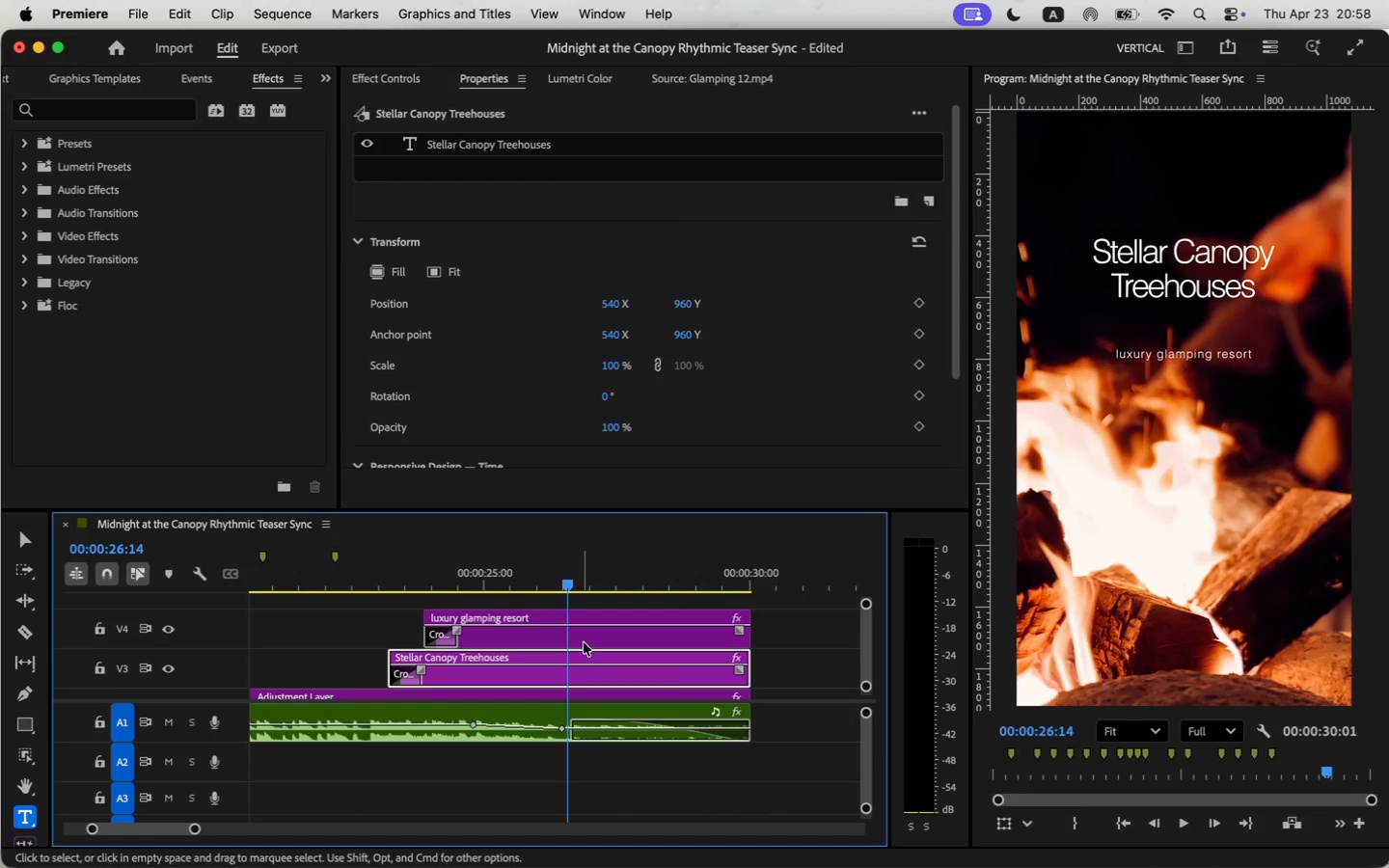 
triple_click([586, 634])
 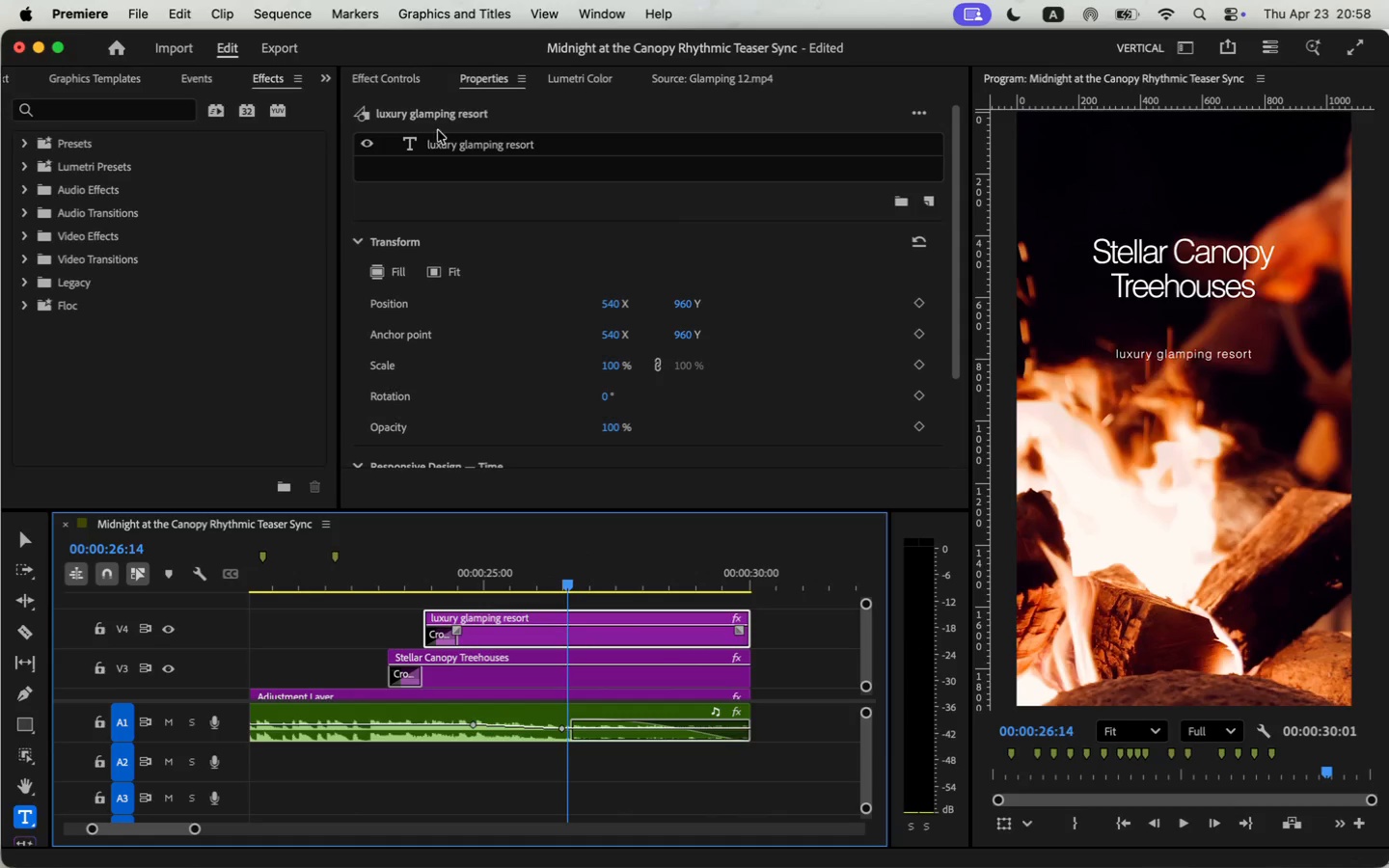 
scroll: coordinate [775, 439], scroll_direction: down, amount: 30.0
 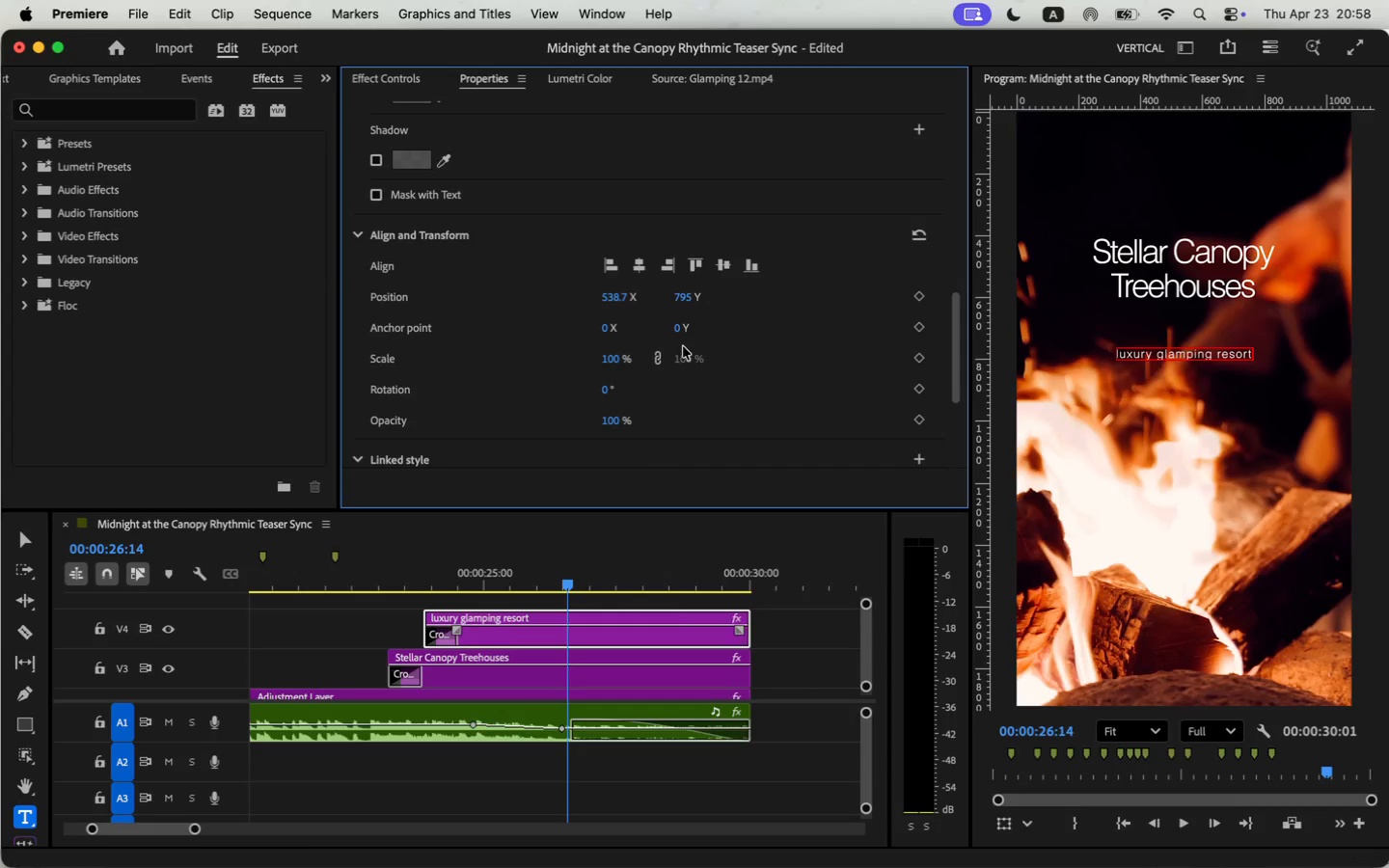 
left_click([641, 259])
 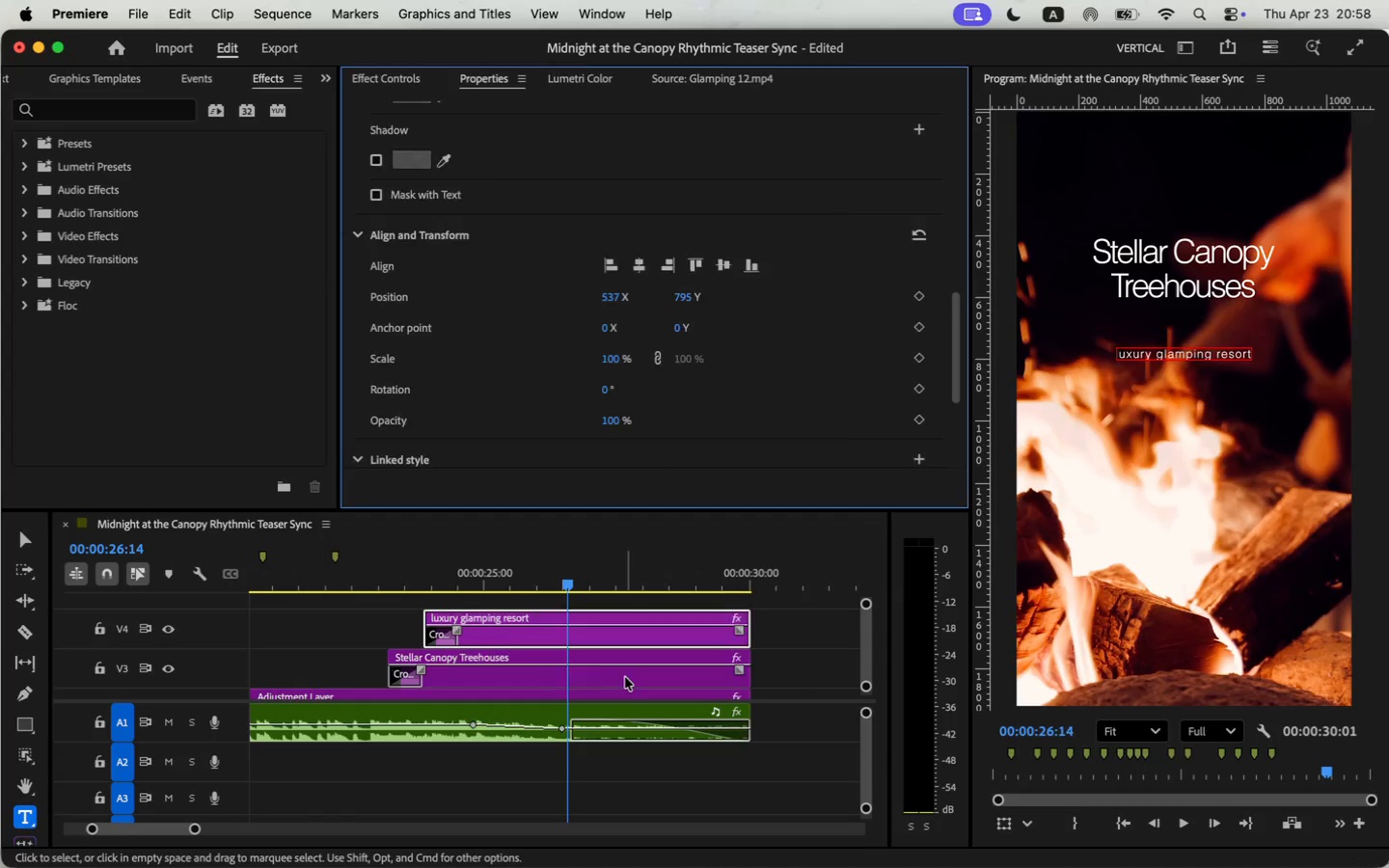 
left_click([505, 134])
 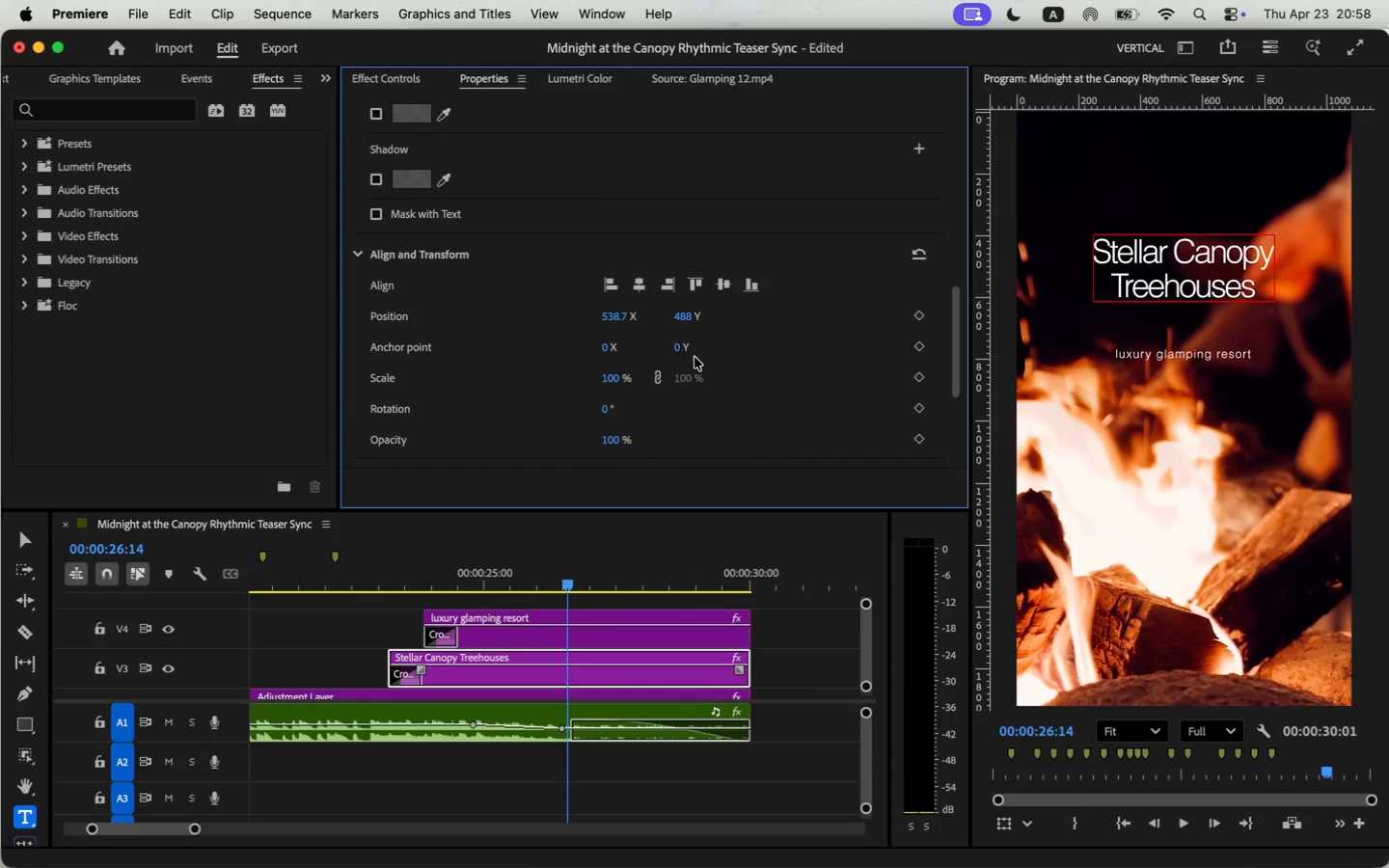 
scroll: coordinate [768, 386], scroll_direction: down, amount: 29.0
 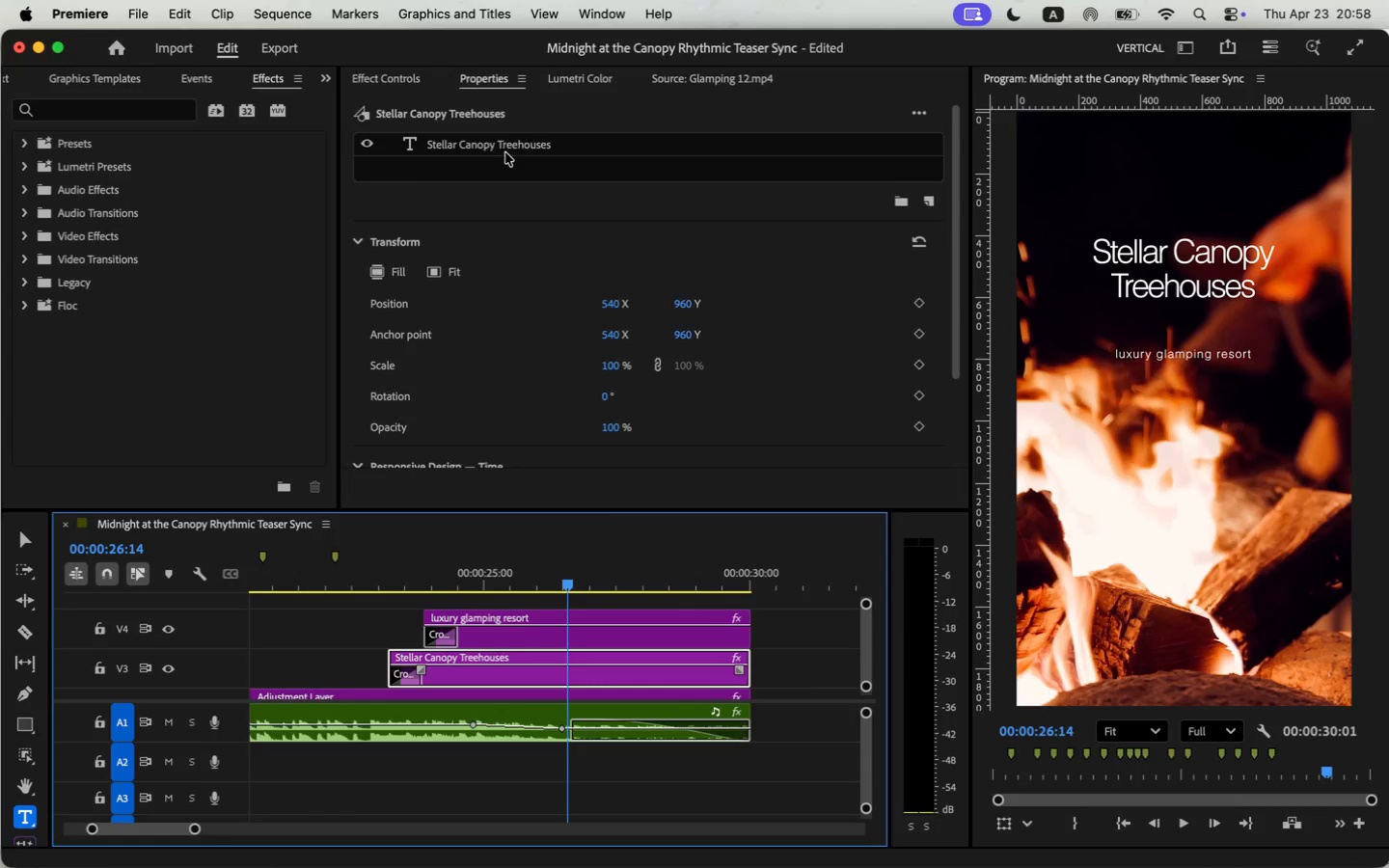 
left_click([647, 285])
 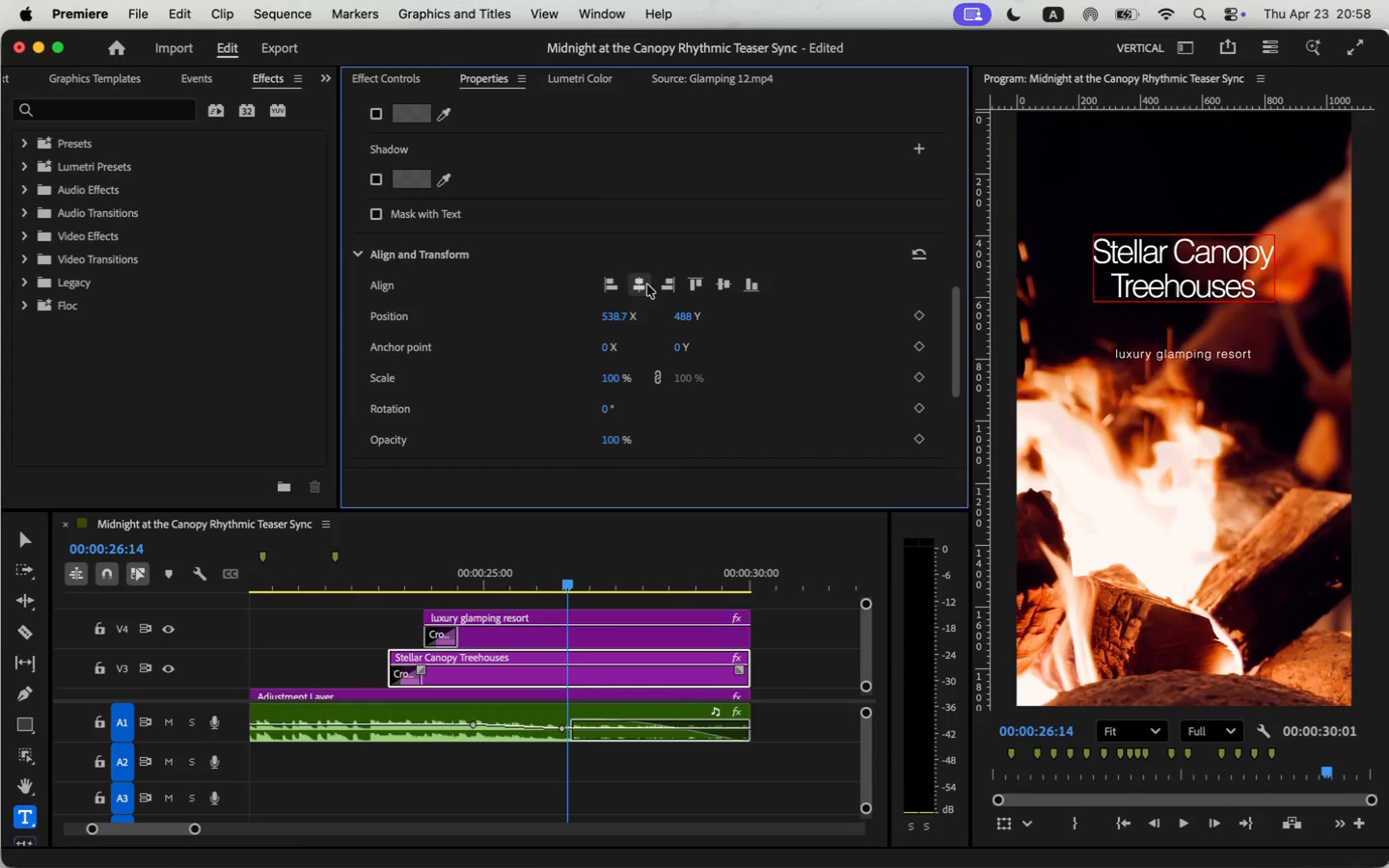 
left_click_drag(start_coordinate=[198, 830], to_coordinate=[217, 830])
 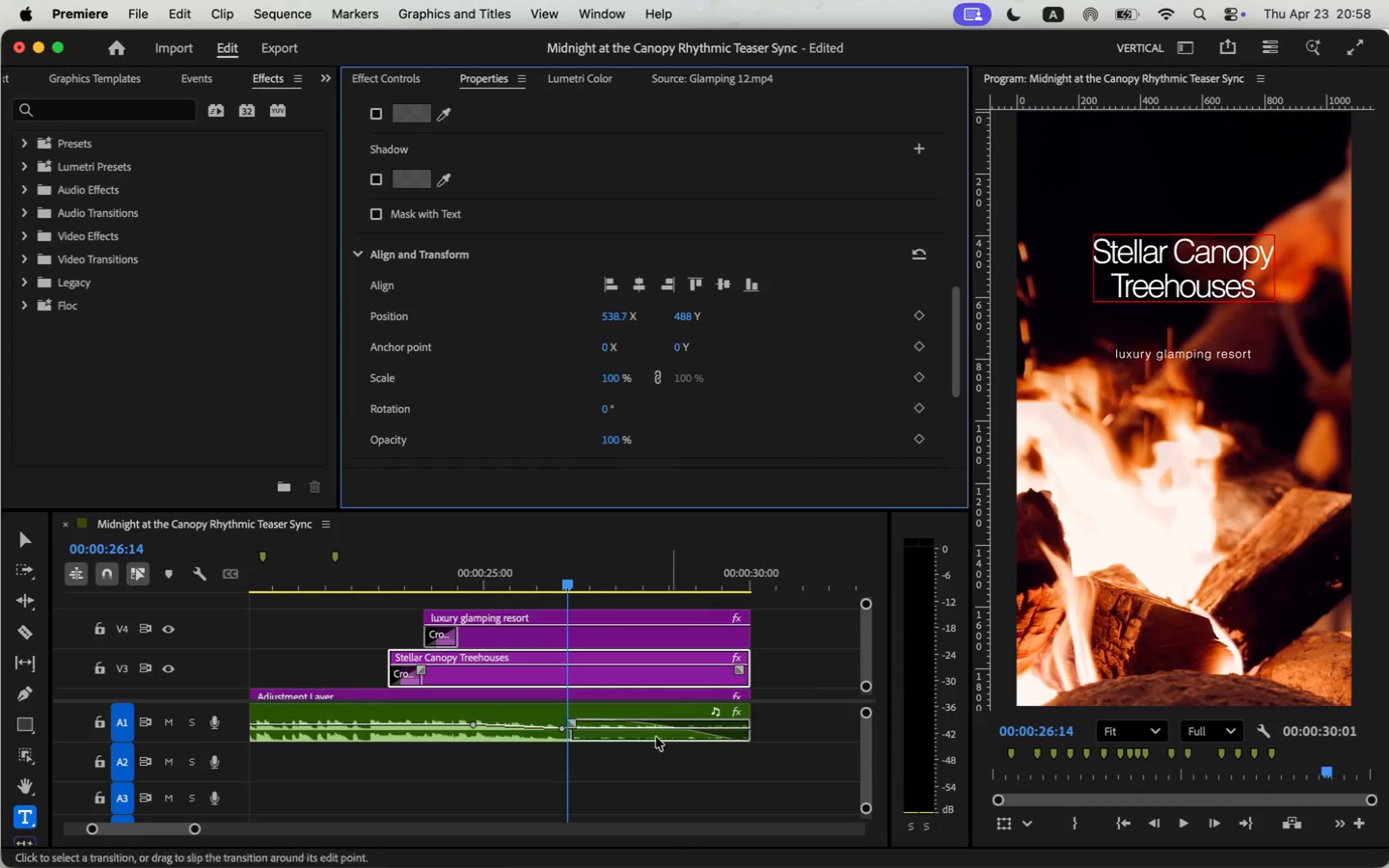 
left_click_drag(start_coordinate=[215, 829], to_coordinate=[29, 822])
 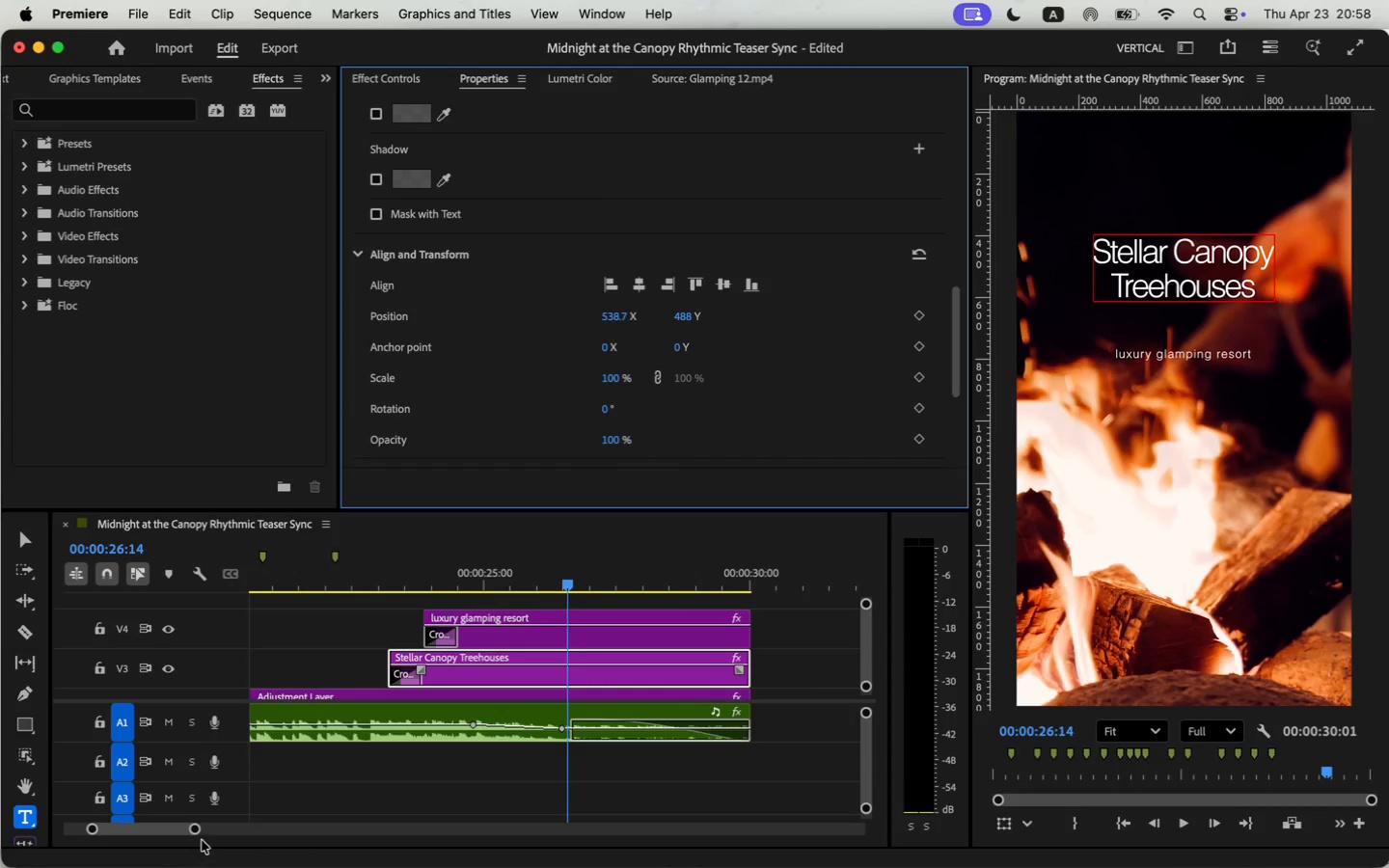 
scroll: coordinate [331, 666], scroll_direction: down, amount: 12.0
 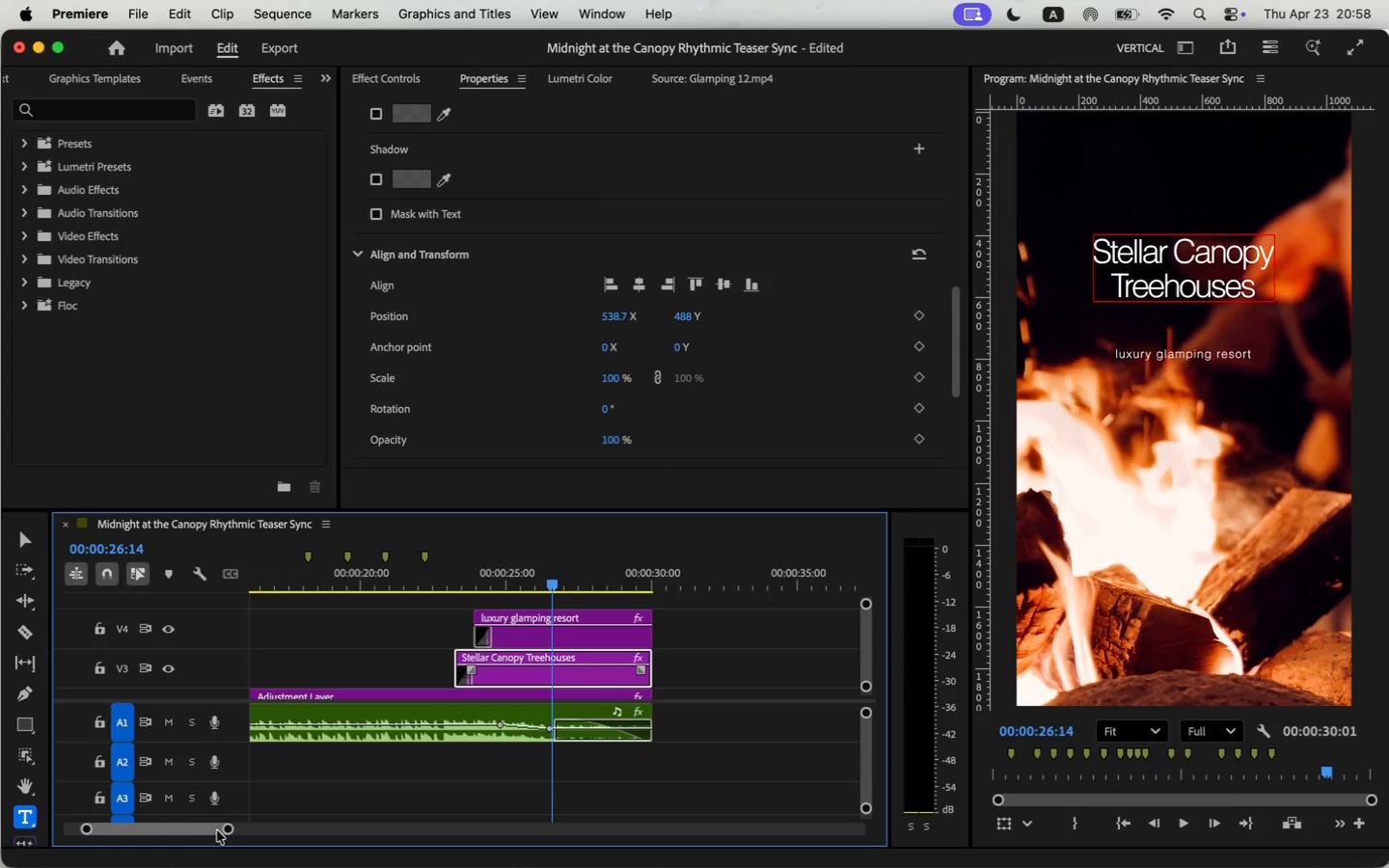 
left_click_drag(start_coordinate=[402, 577], to_coordinate=[200, 575])
 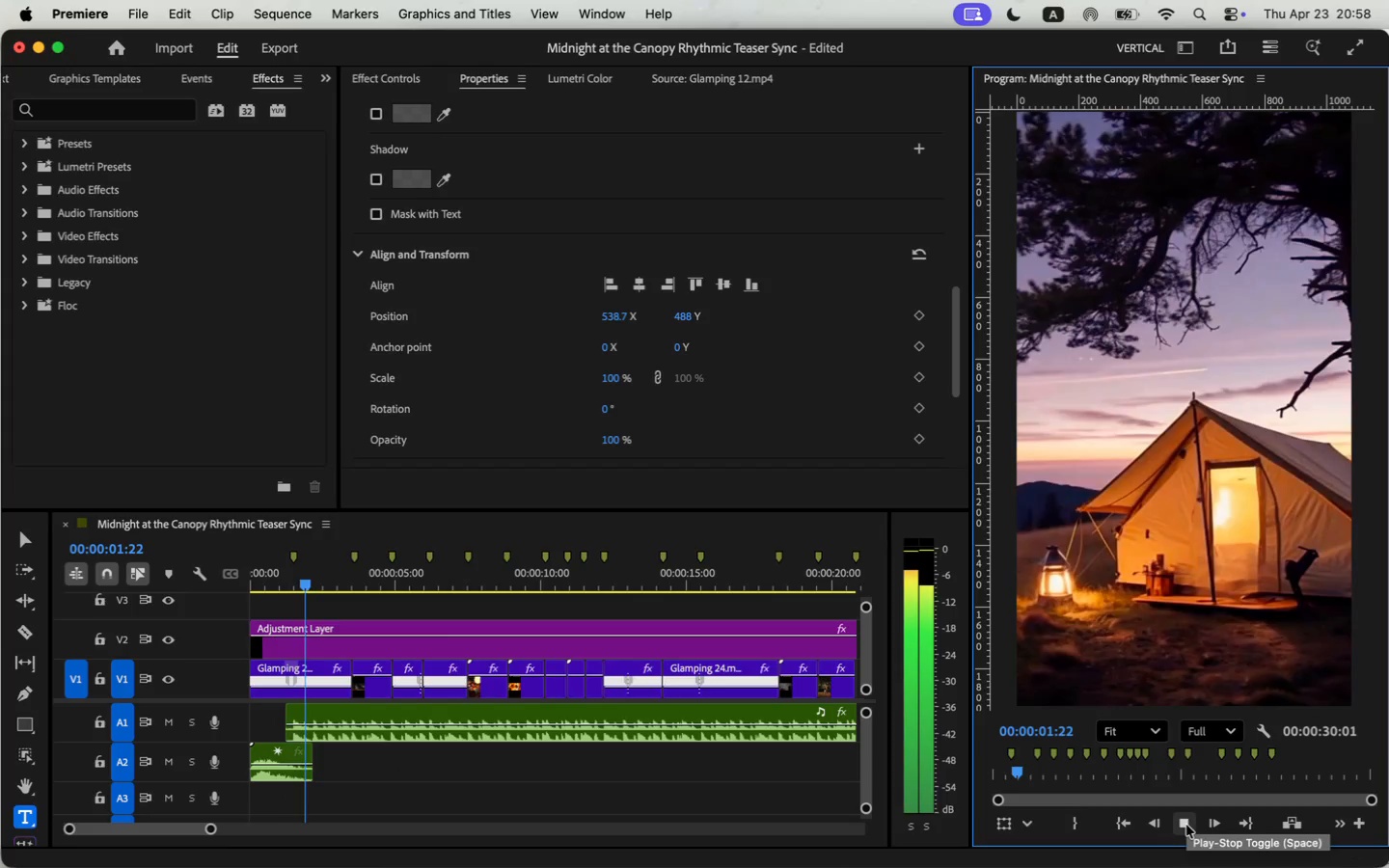 
left_click([1185, 824])
 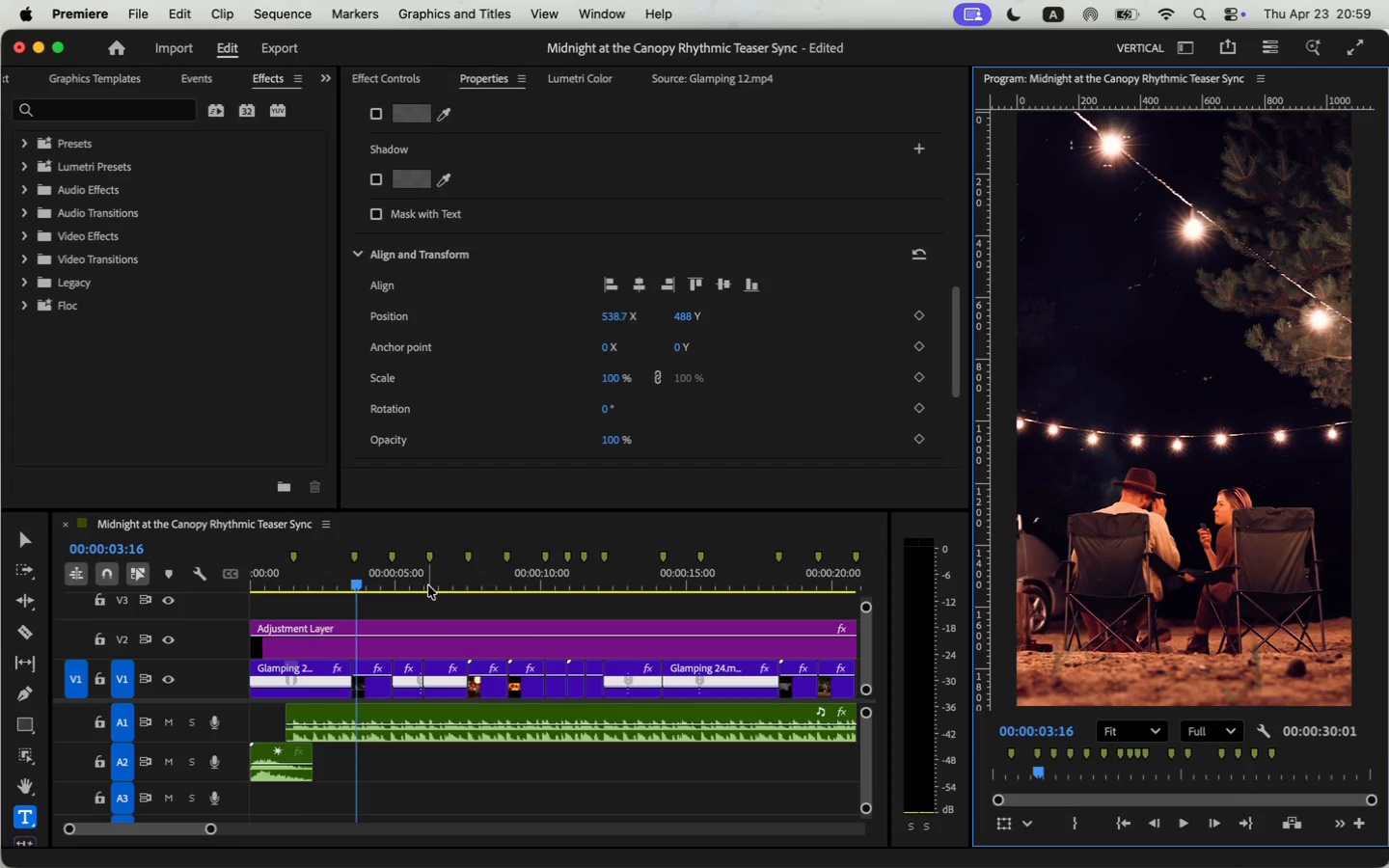 
left_click([426, 636])
 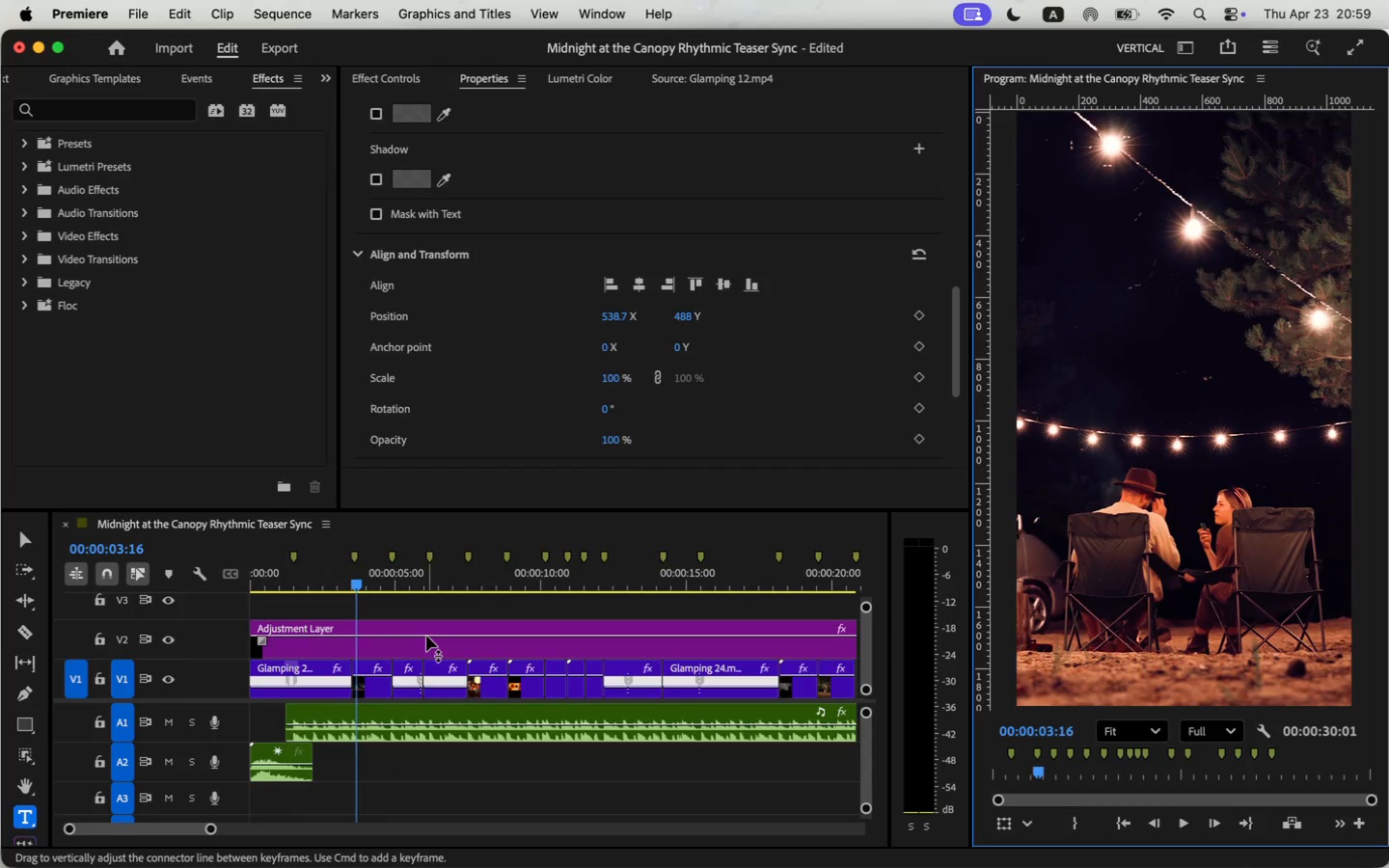 
left_click([404, 83])
 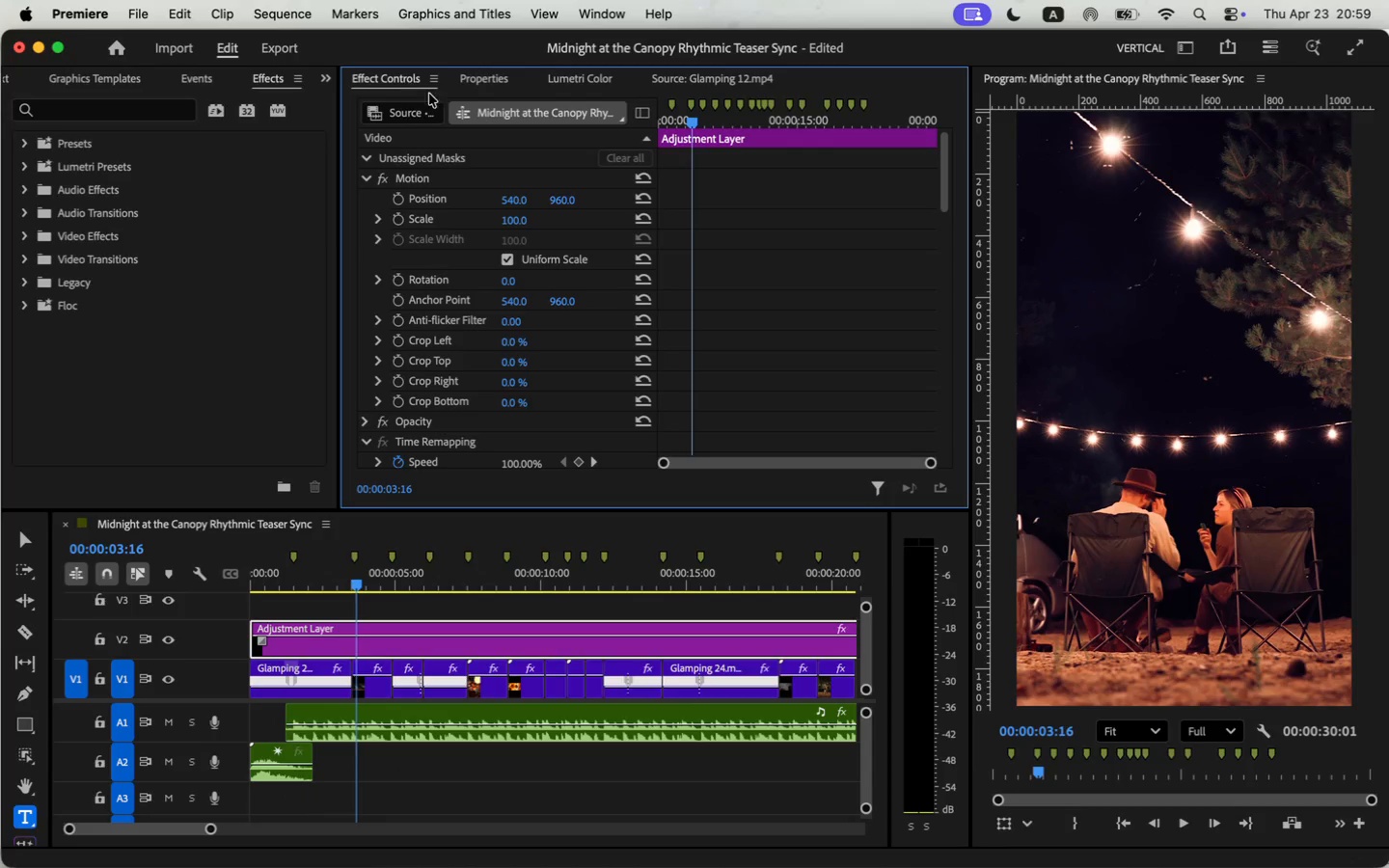 
scroll: coordinate [500, 308], scroll_direction: down, amount: 49.0
 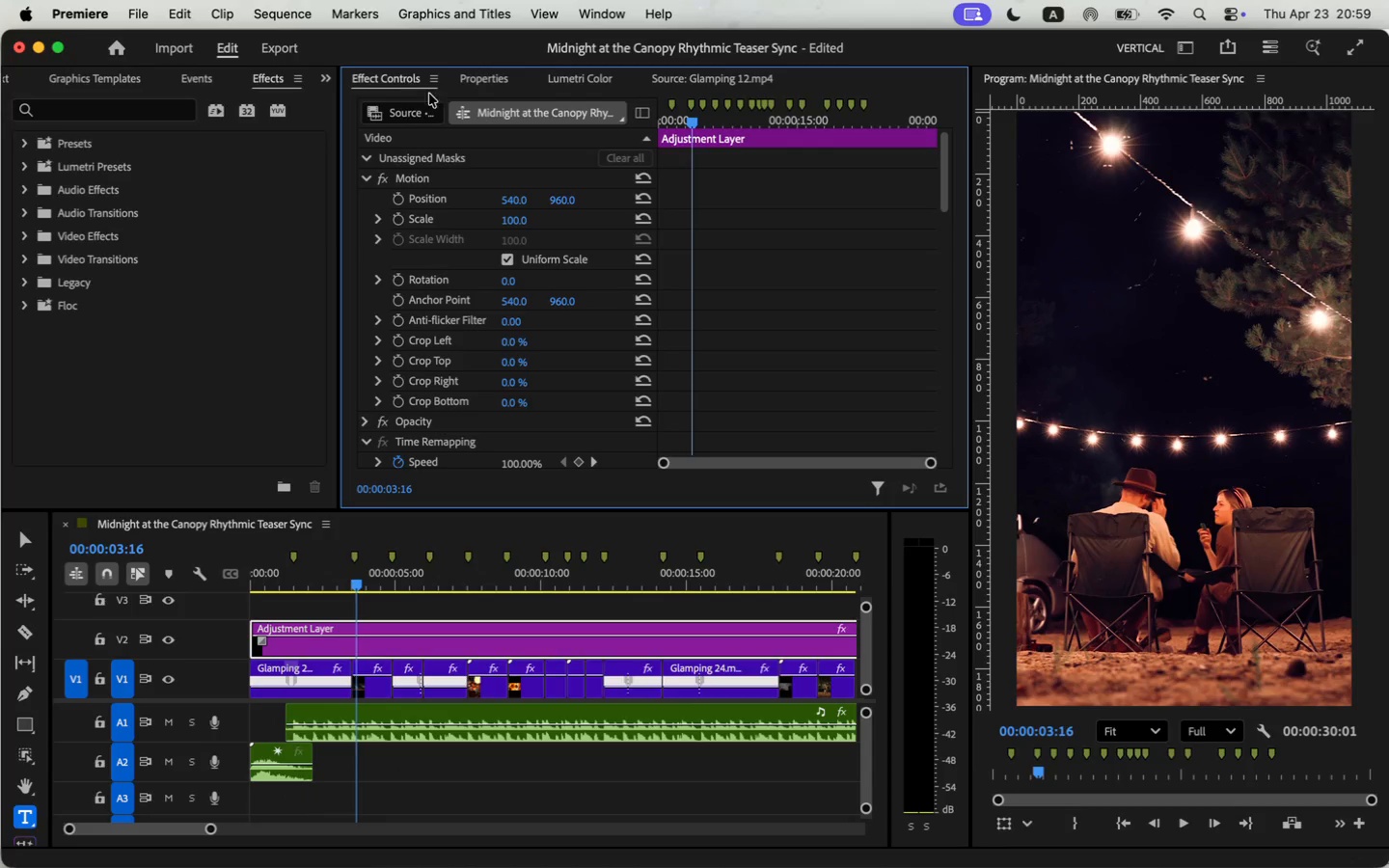 
scroll: coordinate [500, 308], scroll_direction: up, amount: 4.0
 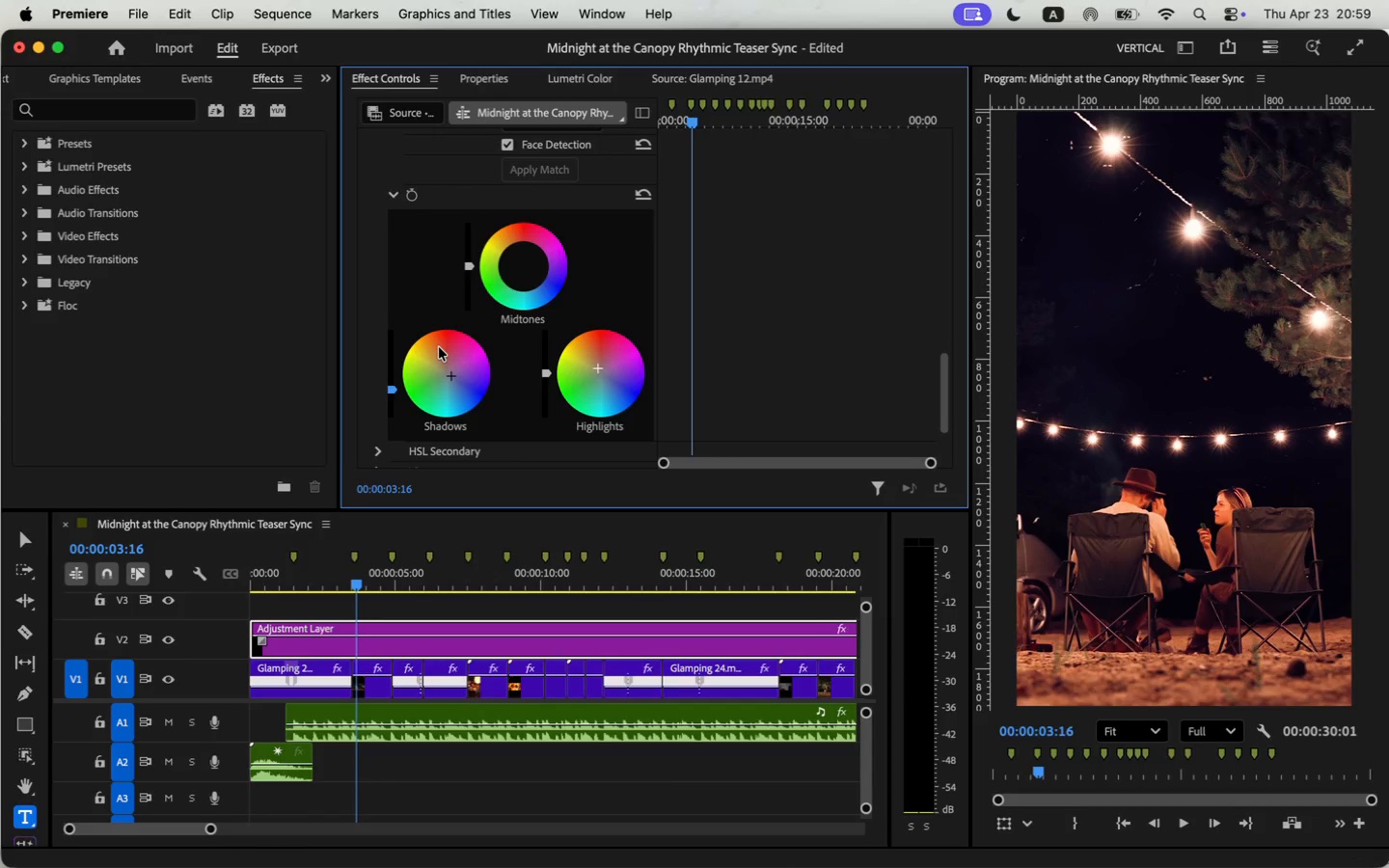 
wait(16.96)
 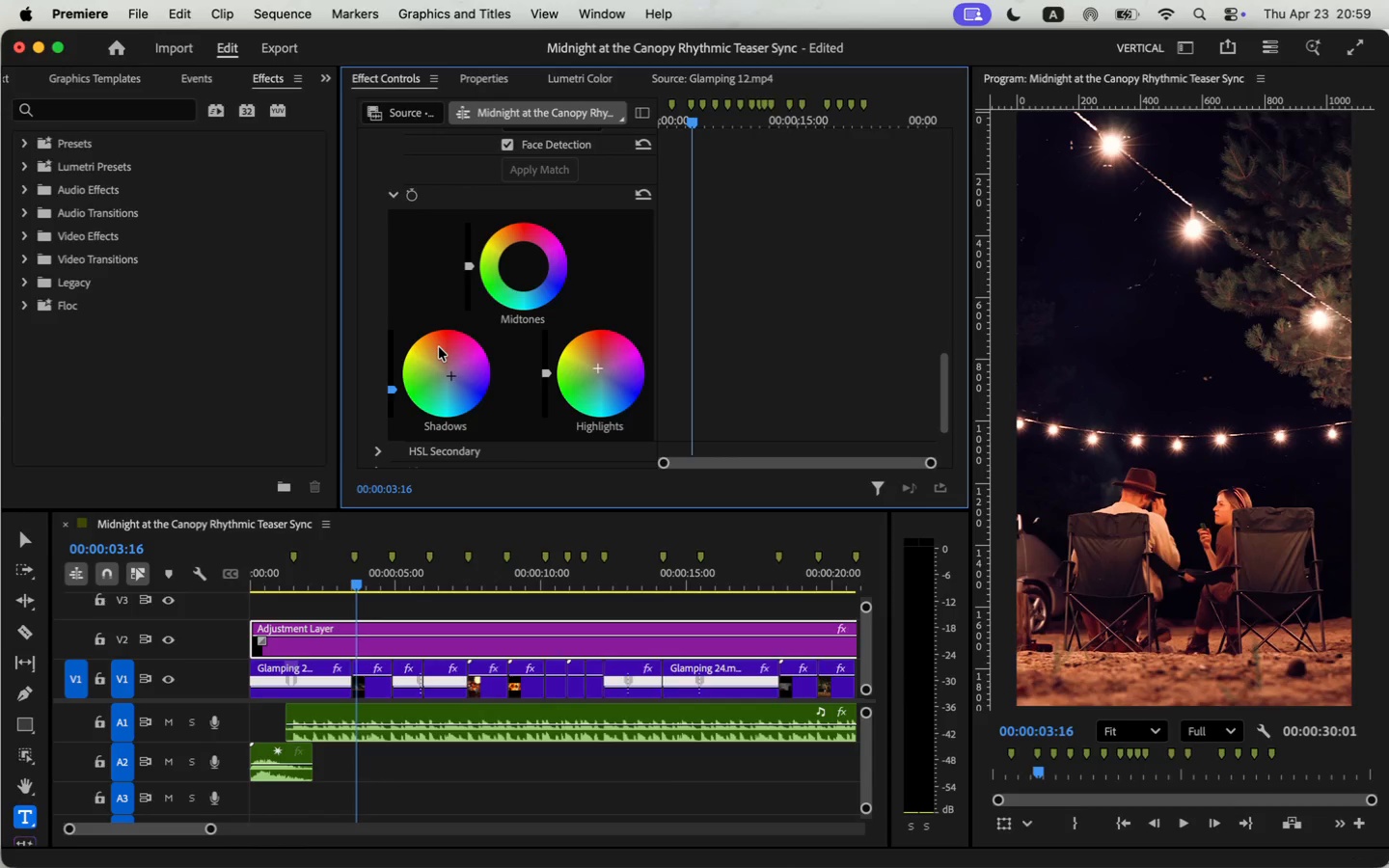 
left_click_drag(start_coordinate=[447, 508], to_coordinate=[443, 574])
 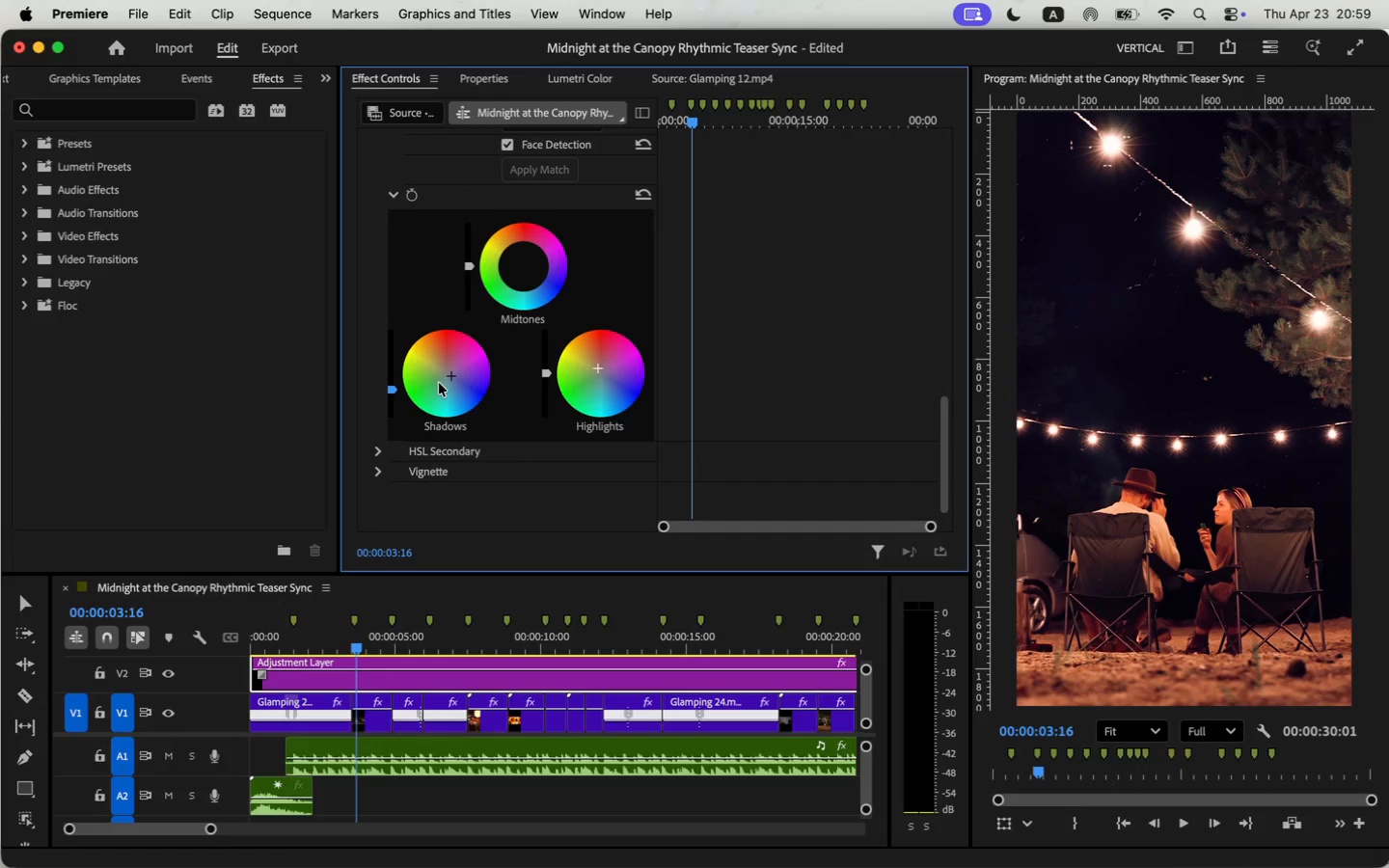 
wait(5.73)
 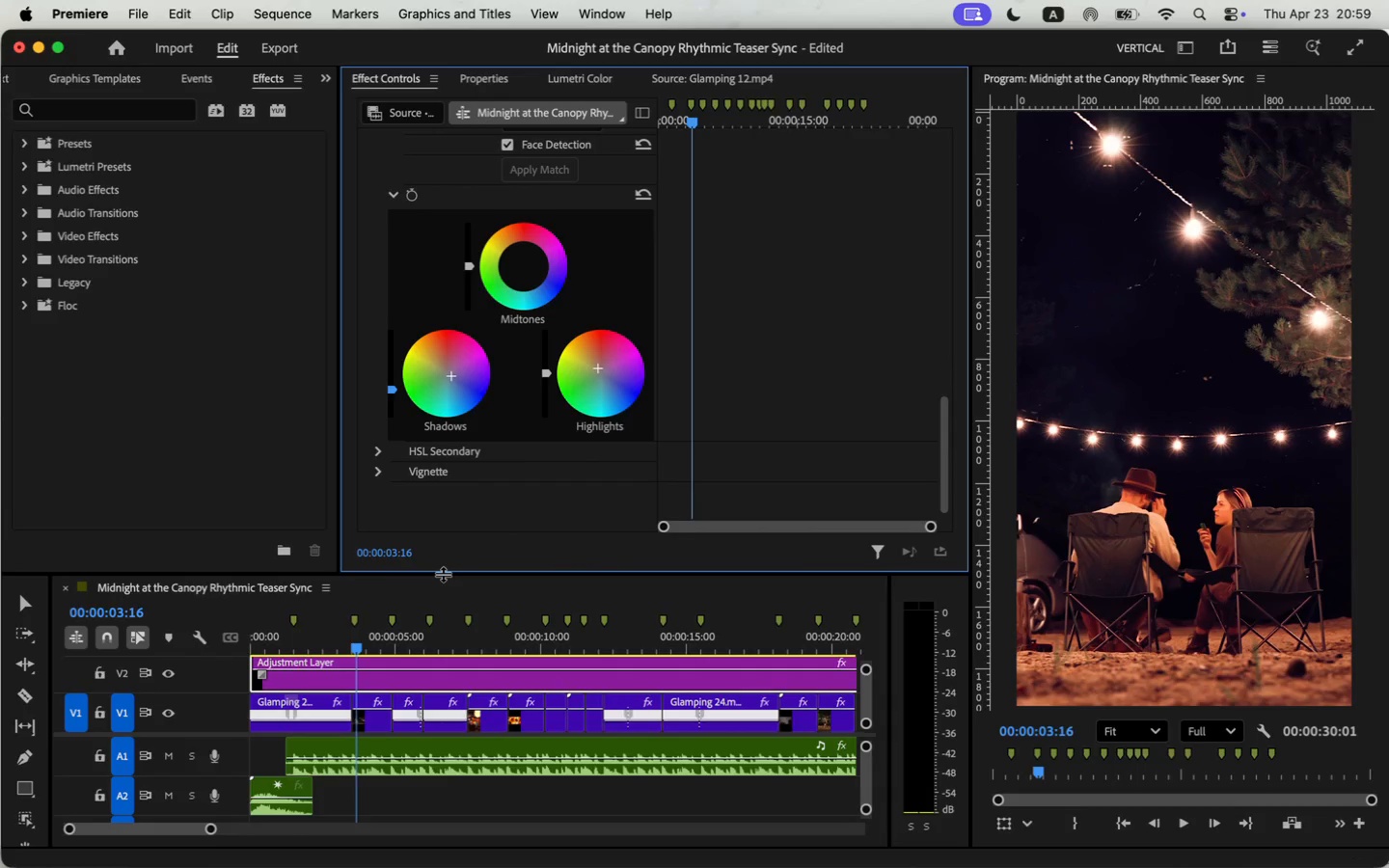 
left_click([447, 382])
 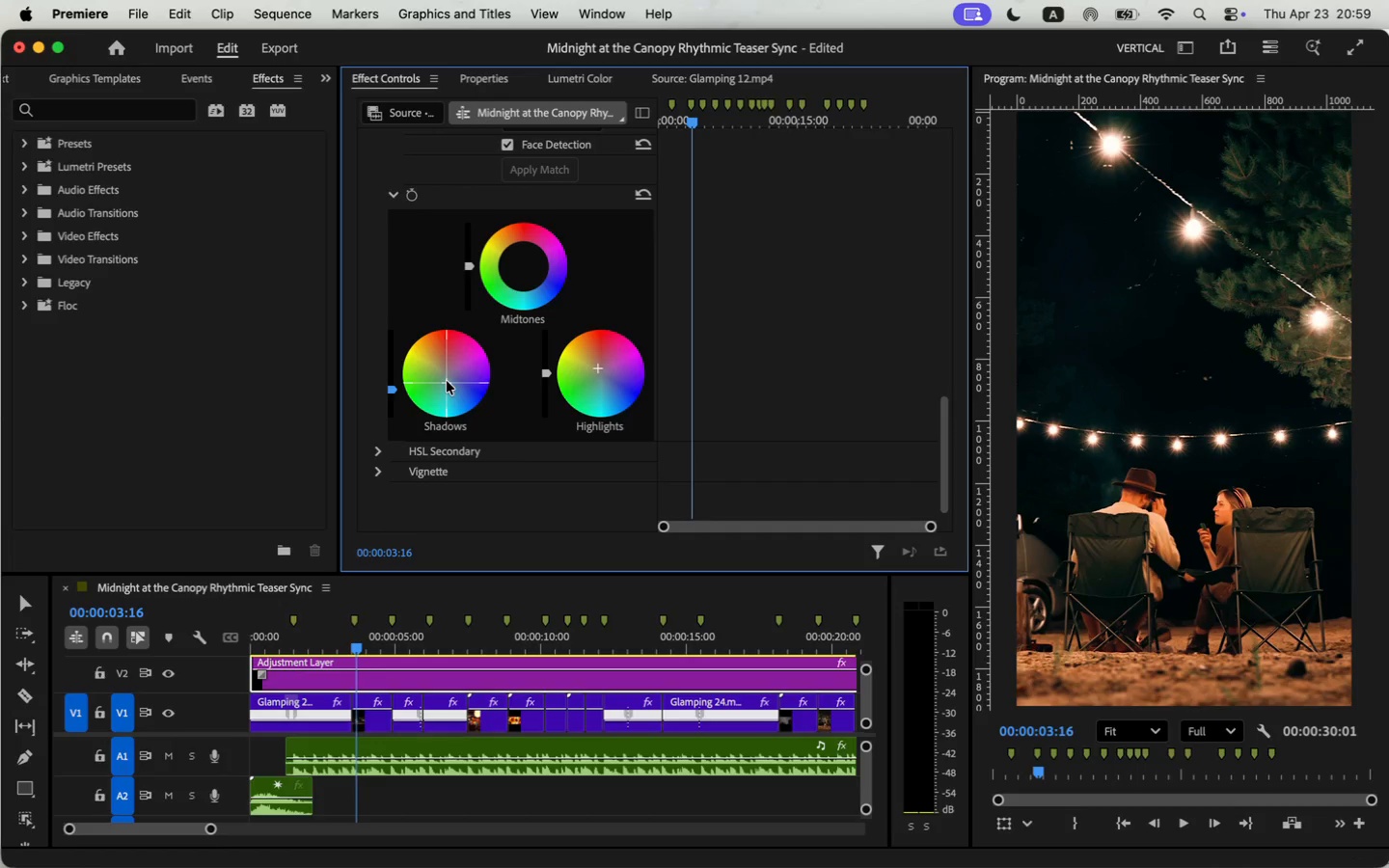 
left_click([445, 381])
 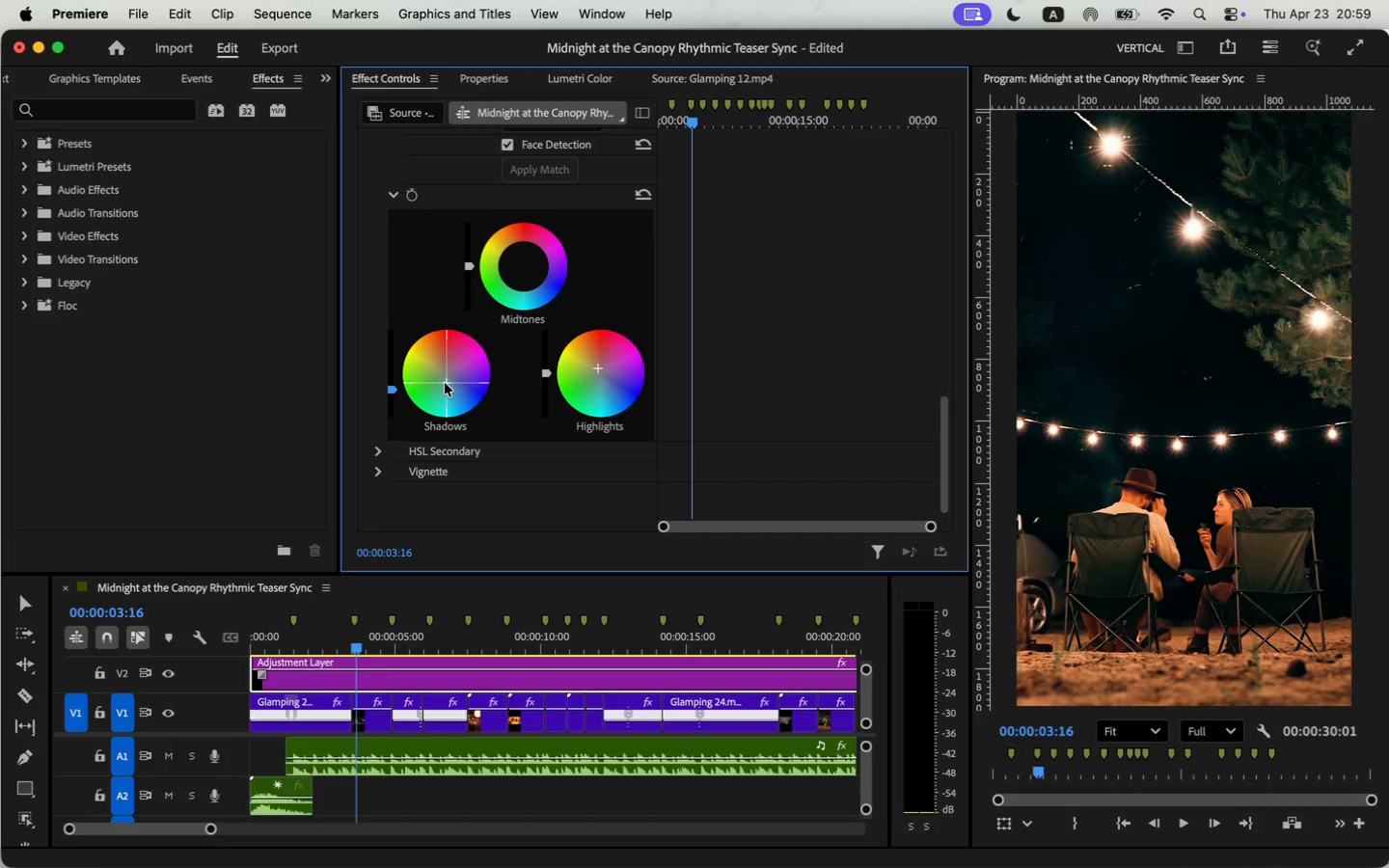 
left_click([447, 378])
 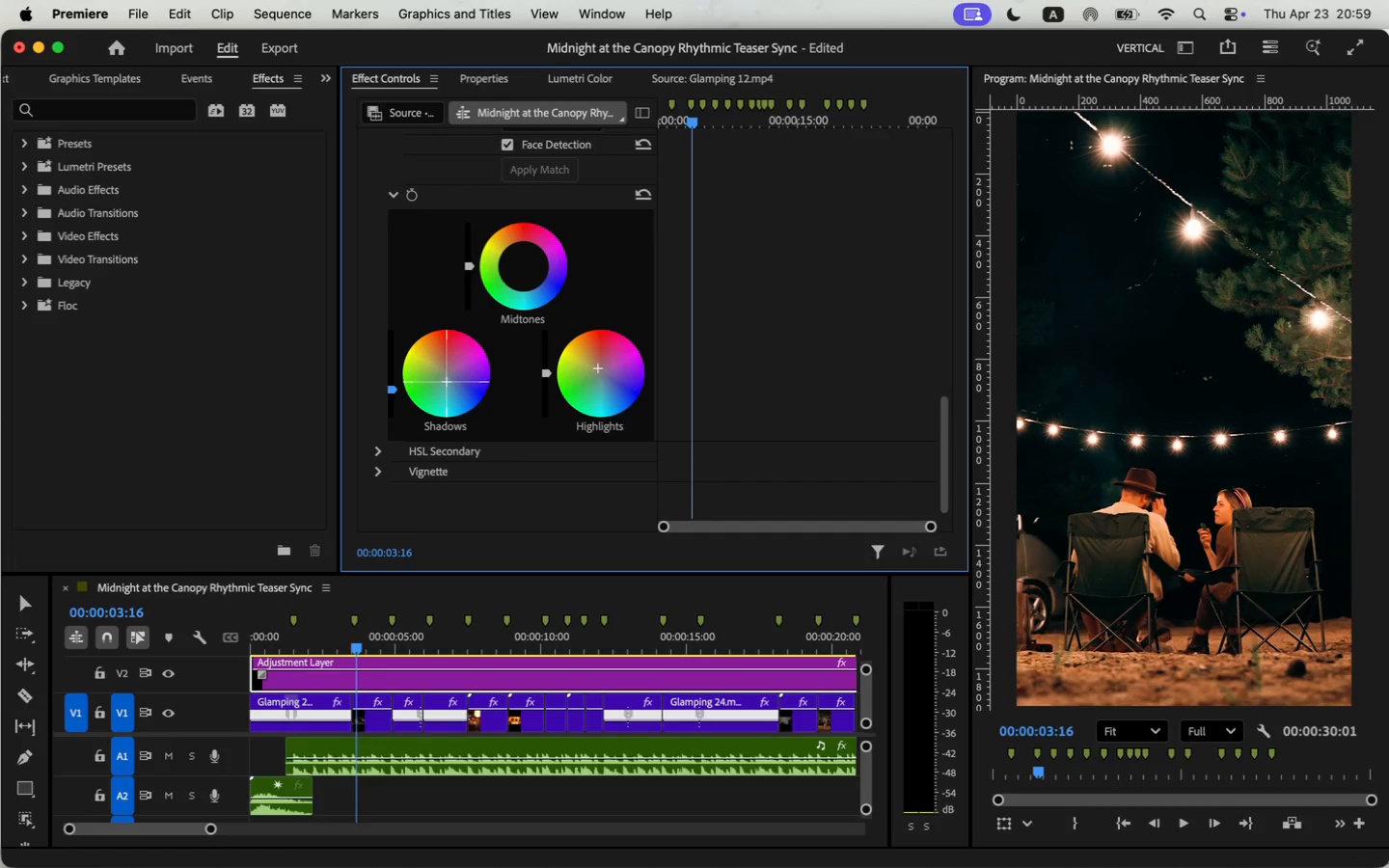 
left_click_drag(start_coordinate=[446, 383], to_coordinate=[445, 333])
 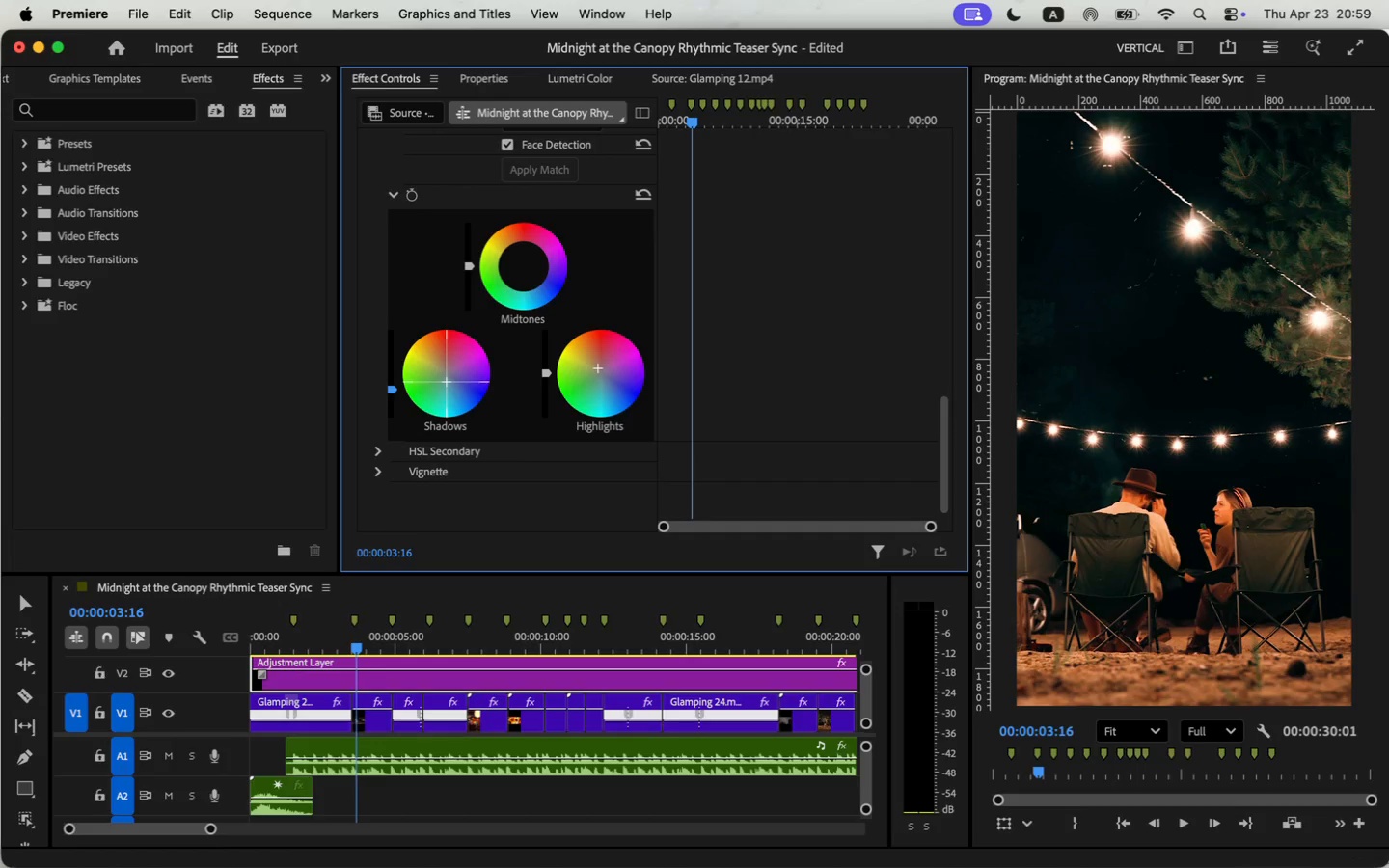 
left_click_drag(start_coordinate=[353, 647], to_coordinate=[202, 664])
 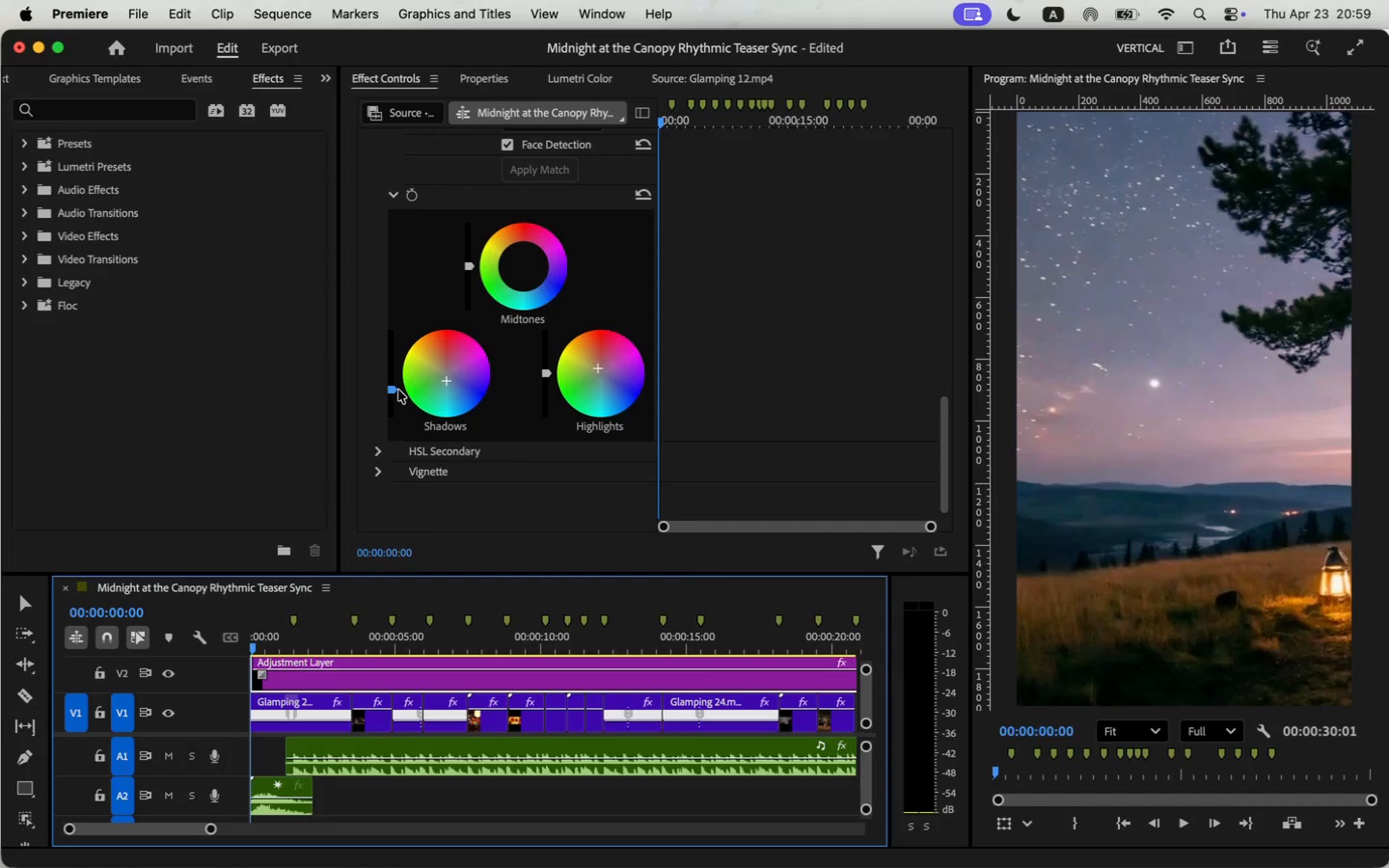 
left_click([1183, 827])
 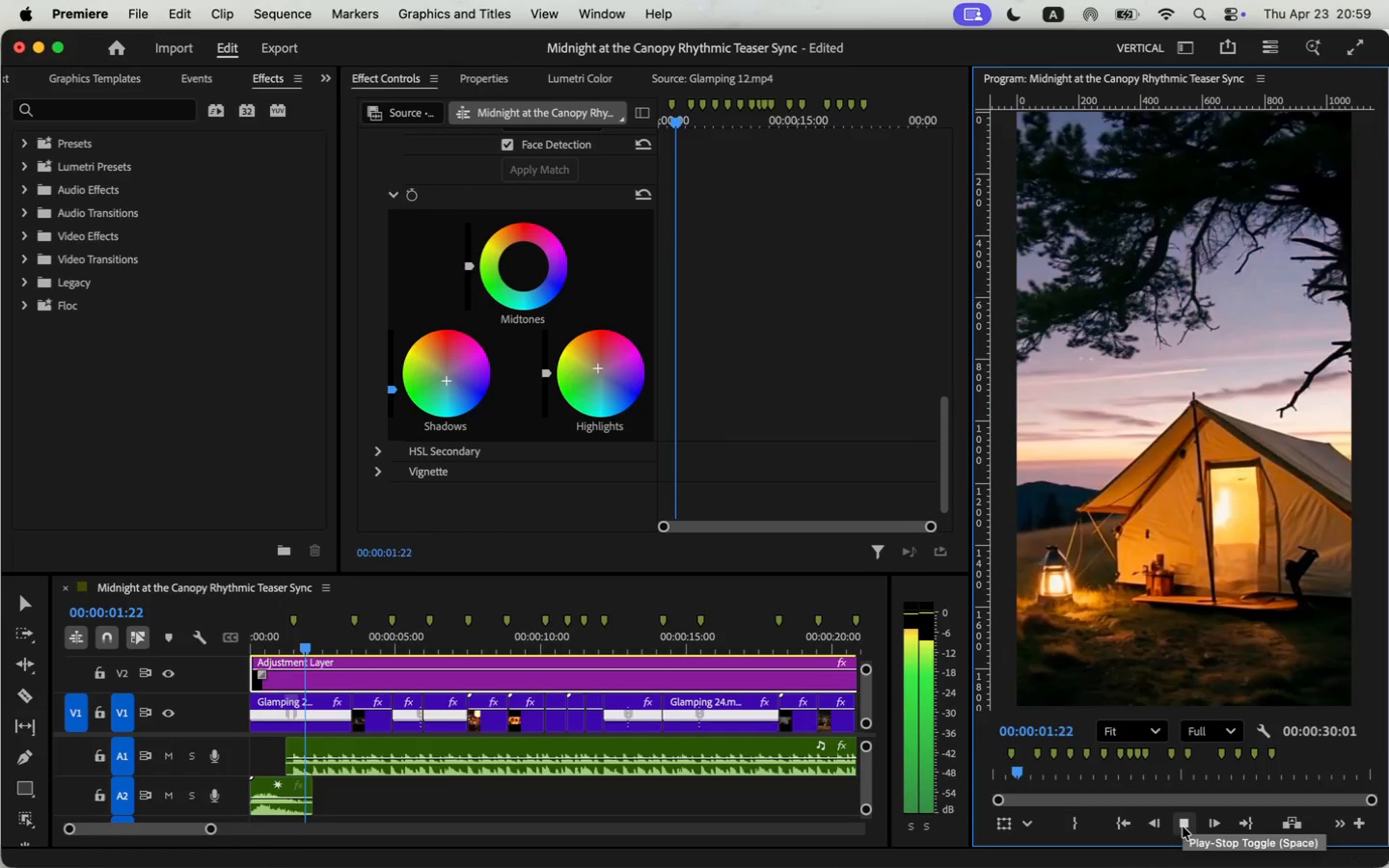 
left_click([1183, 827])
 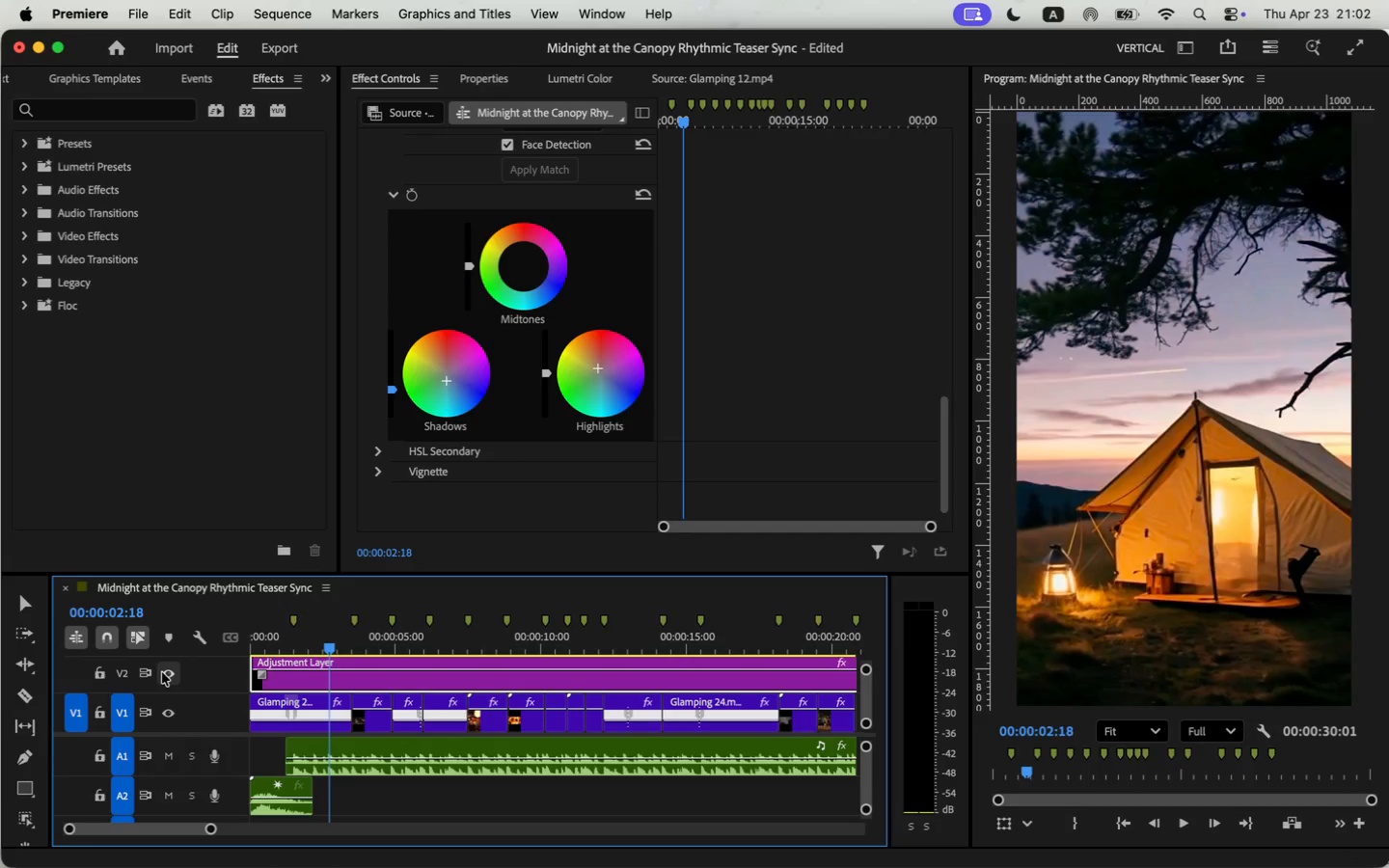 
wait(183.96)
 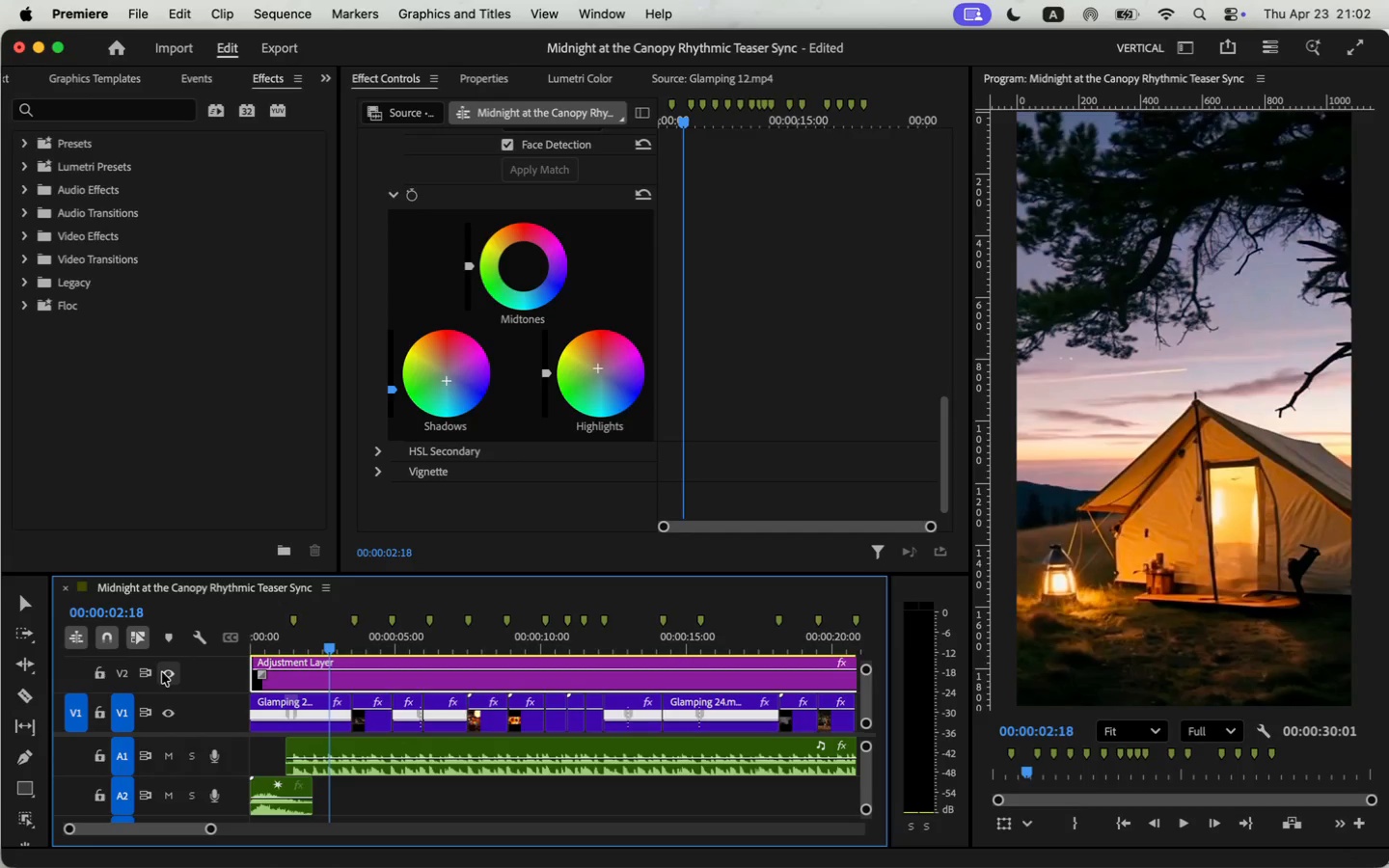 
left_click_drag(start_coordinate=[324, 651], to_coordinate=[227, 660])
 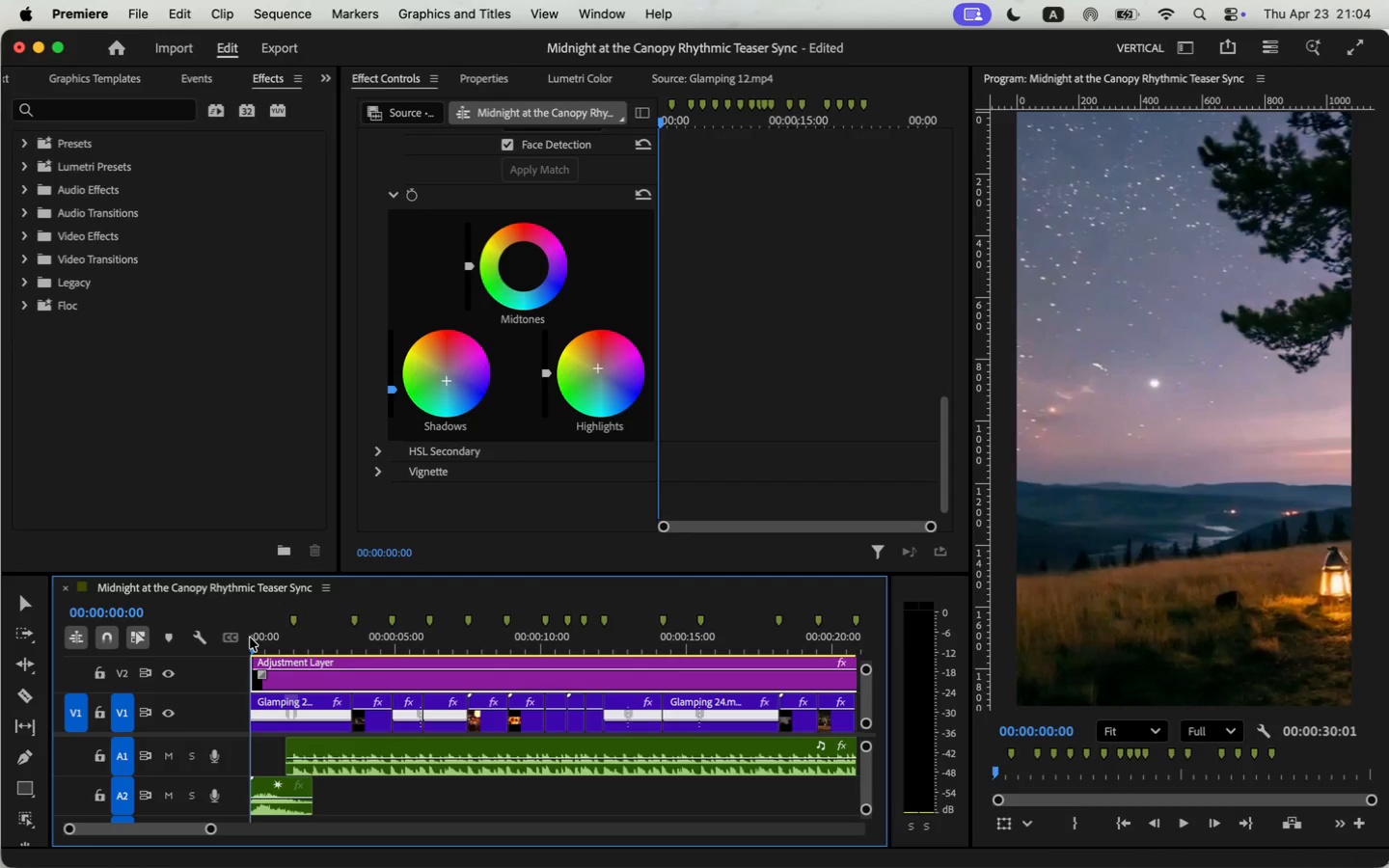 
wait(98.39)
 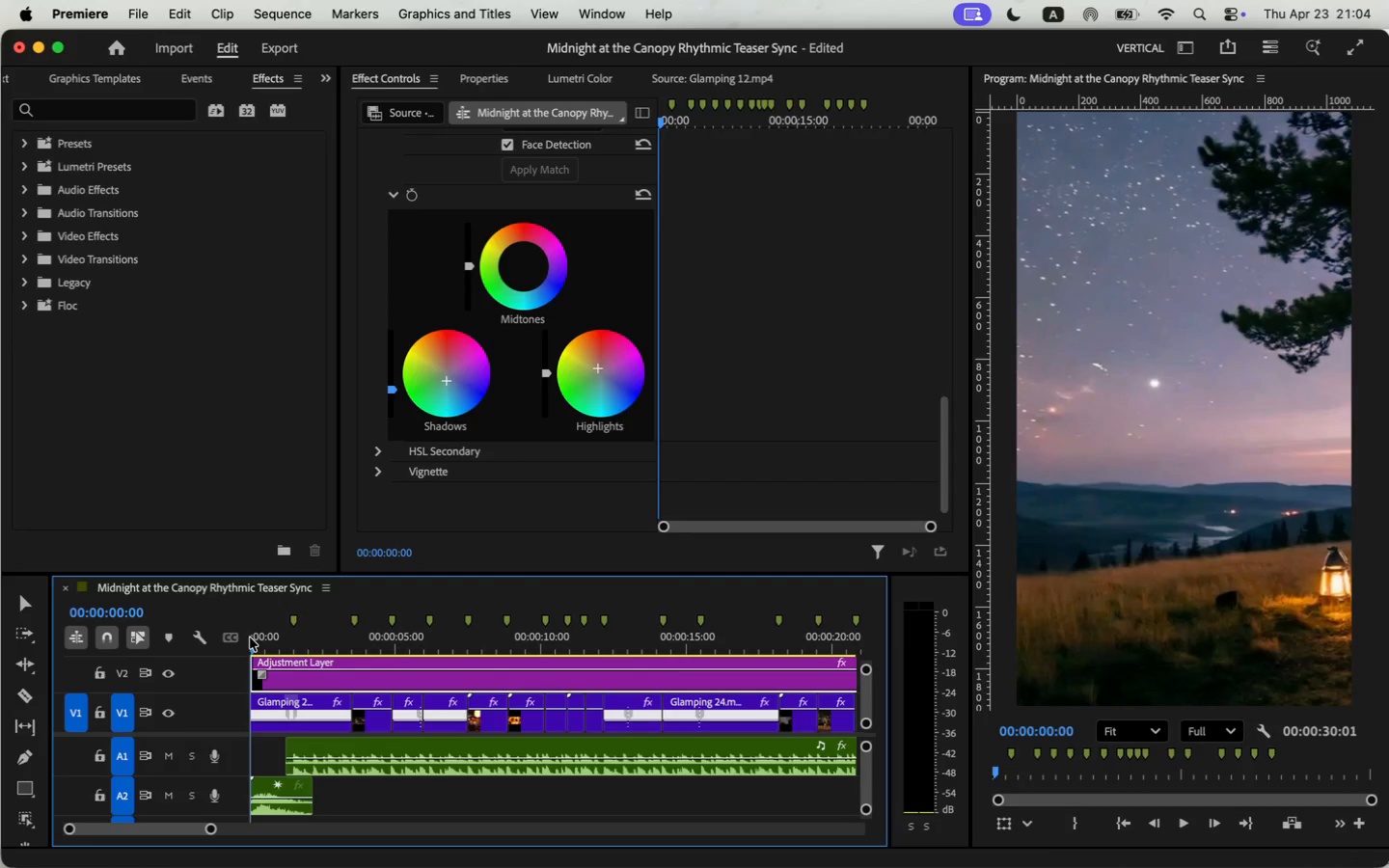 
left_click([708, 262])
 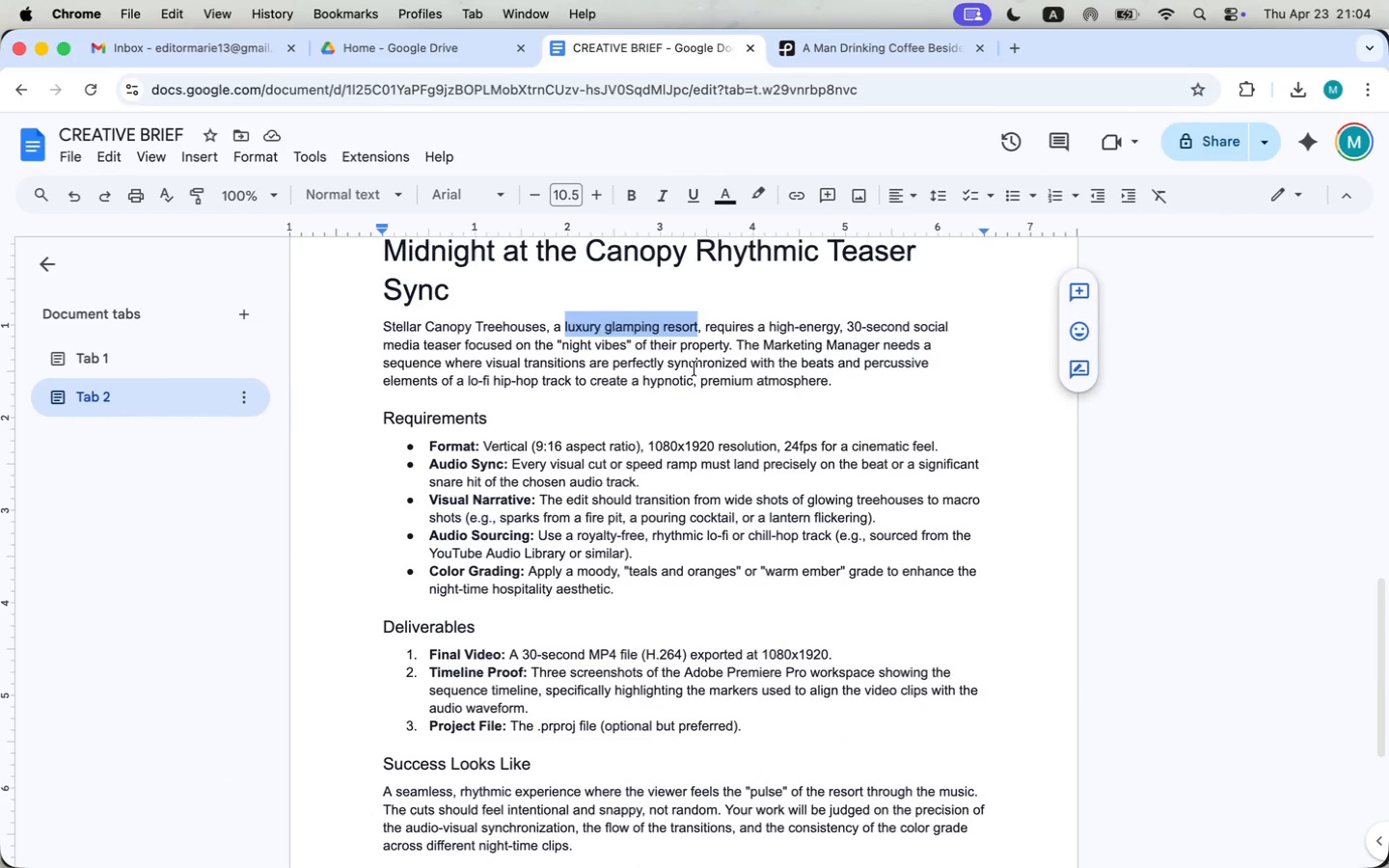 
wait(7.52)
 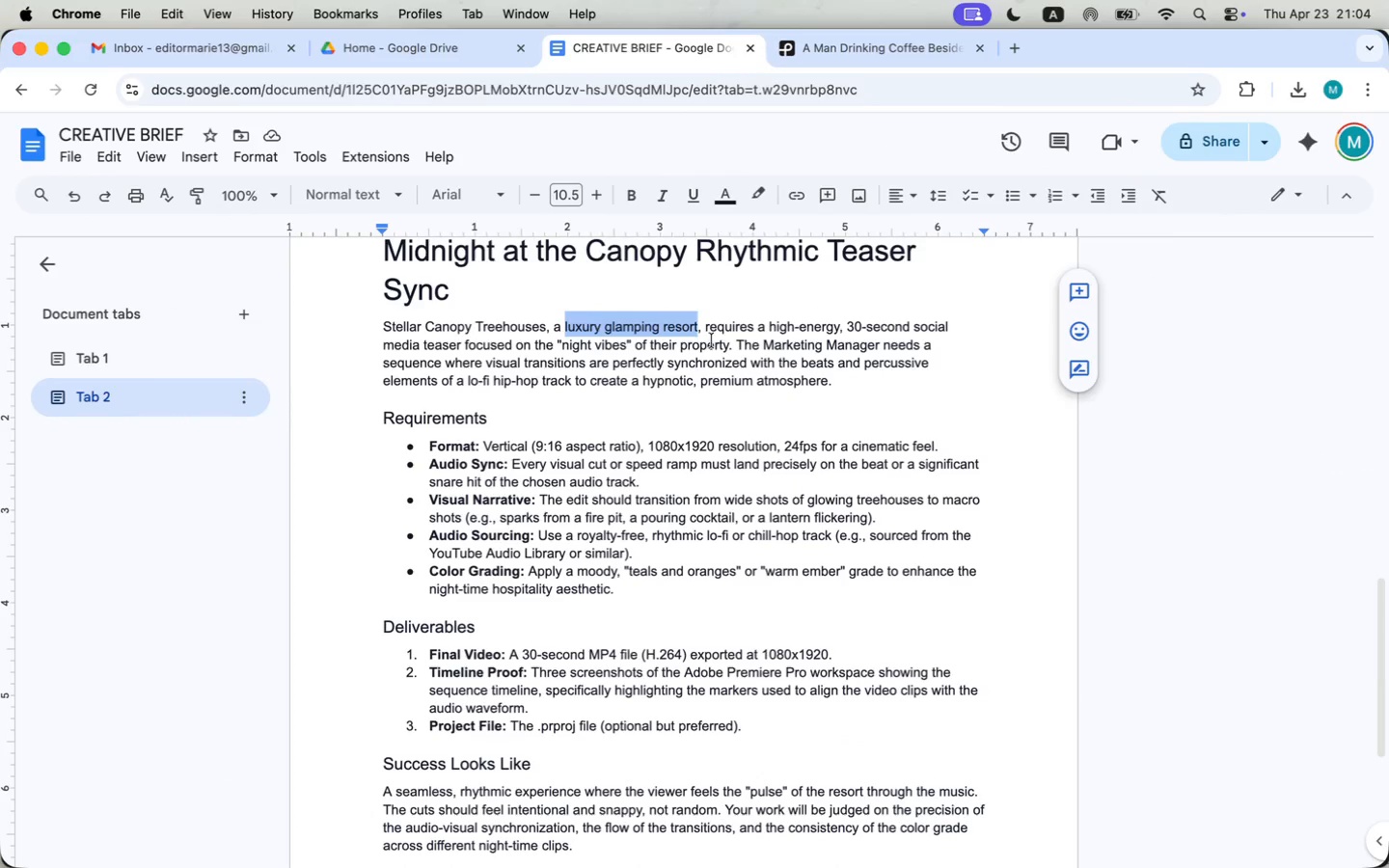 
scroll: coordinate [719, 687], scroll_direction: down, amount: 5.0
 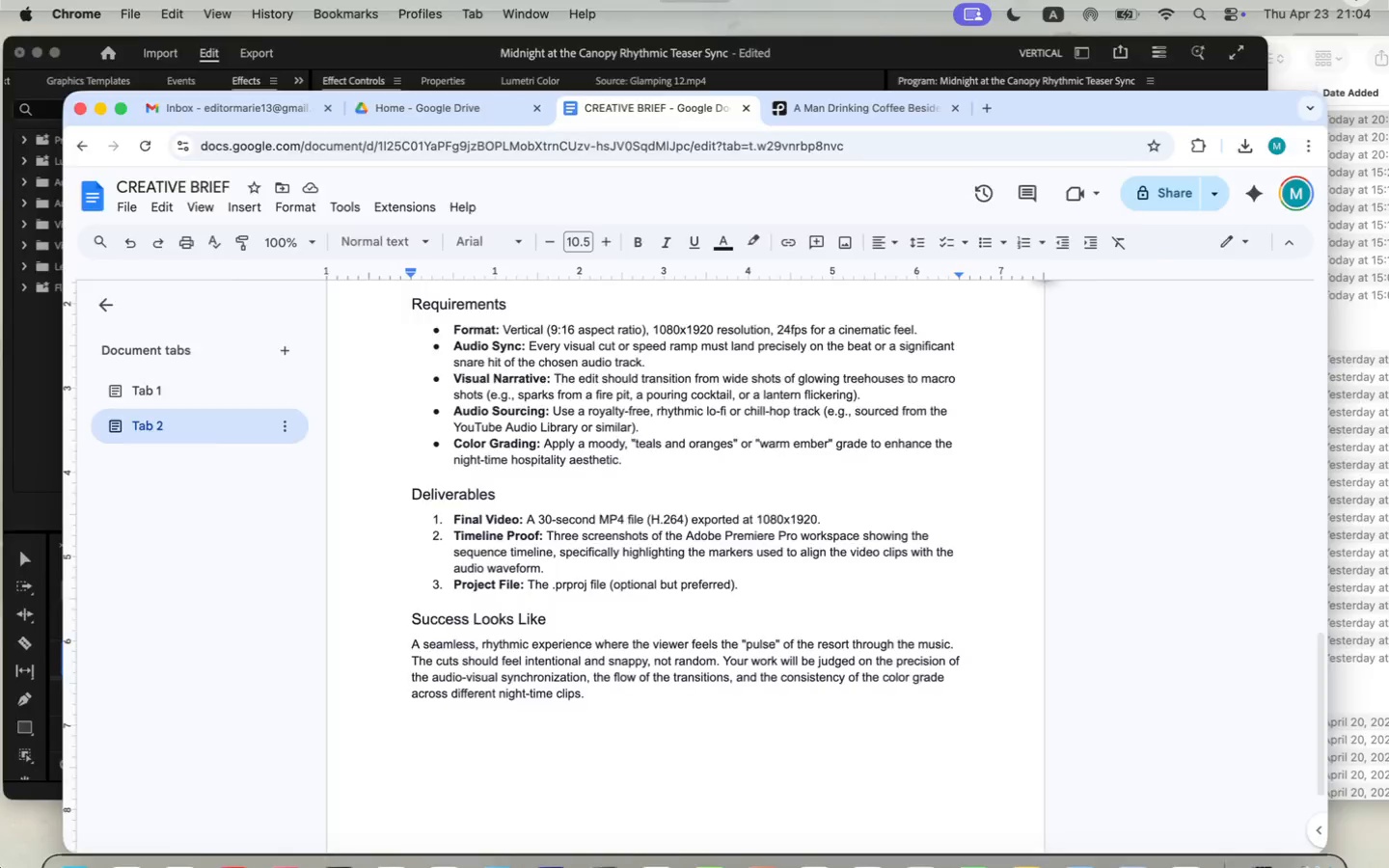 
left_click([349, 298])
 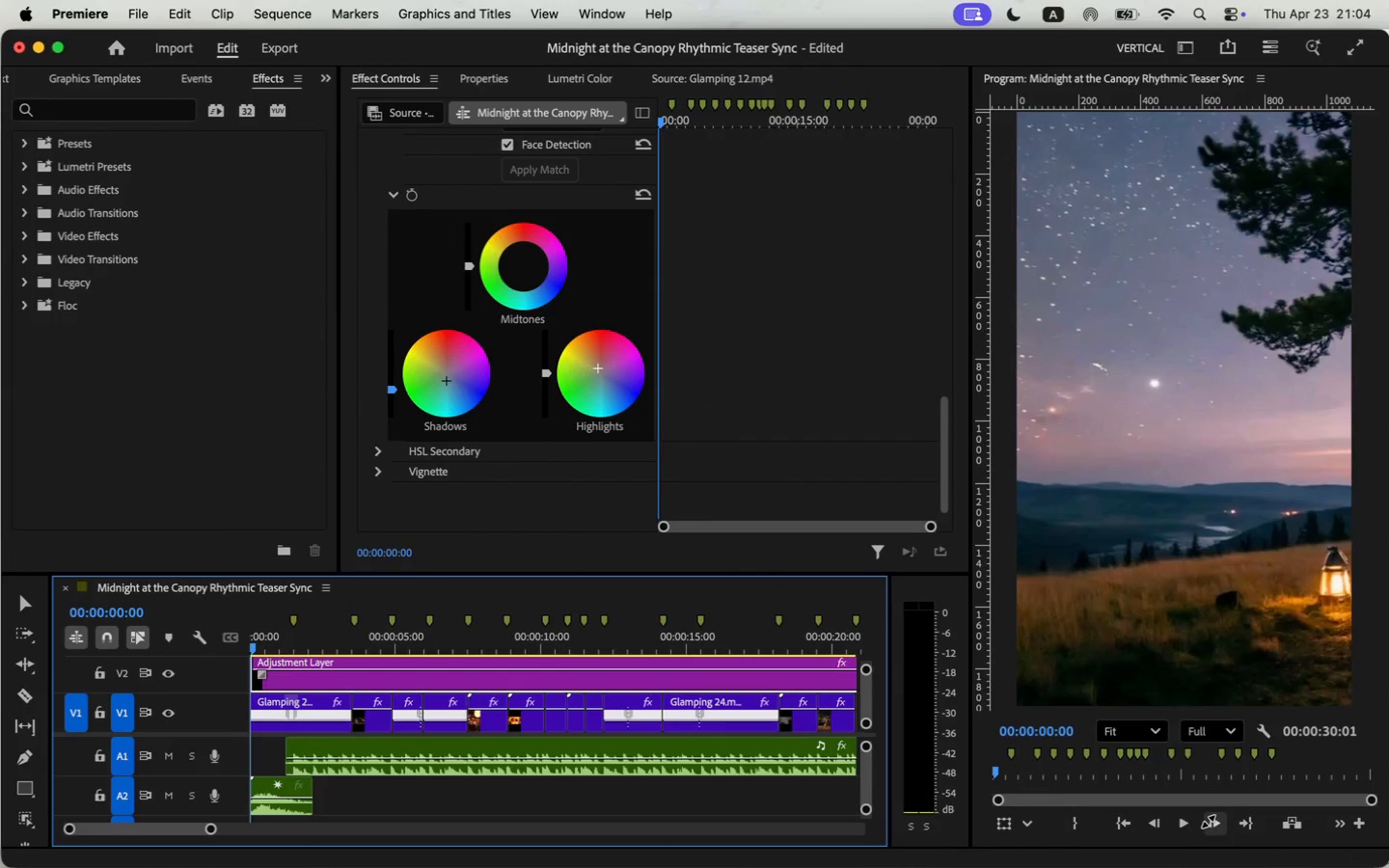 
left_click([1191, 825])
 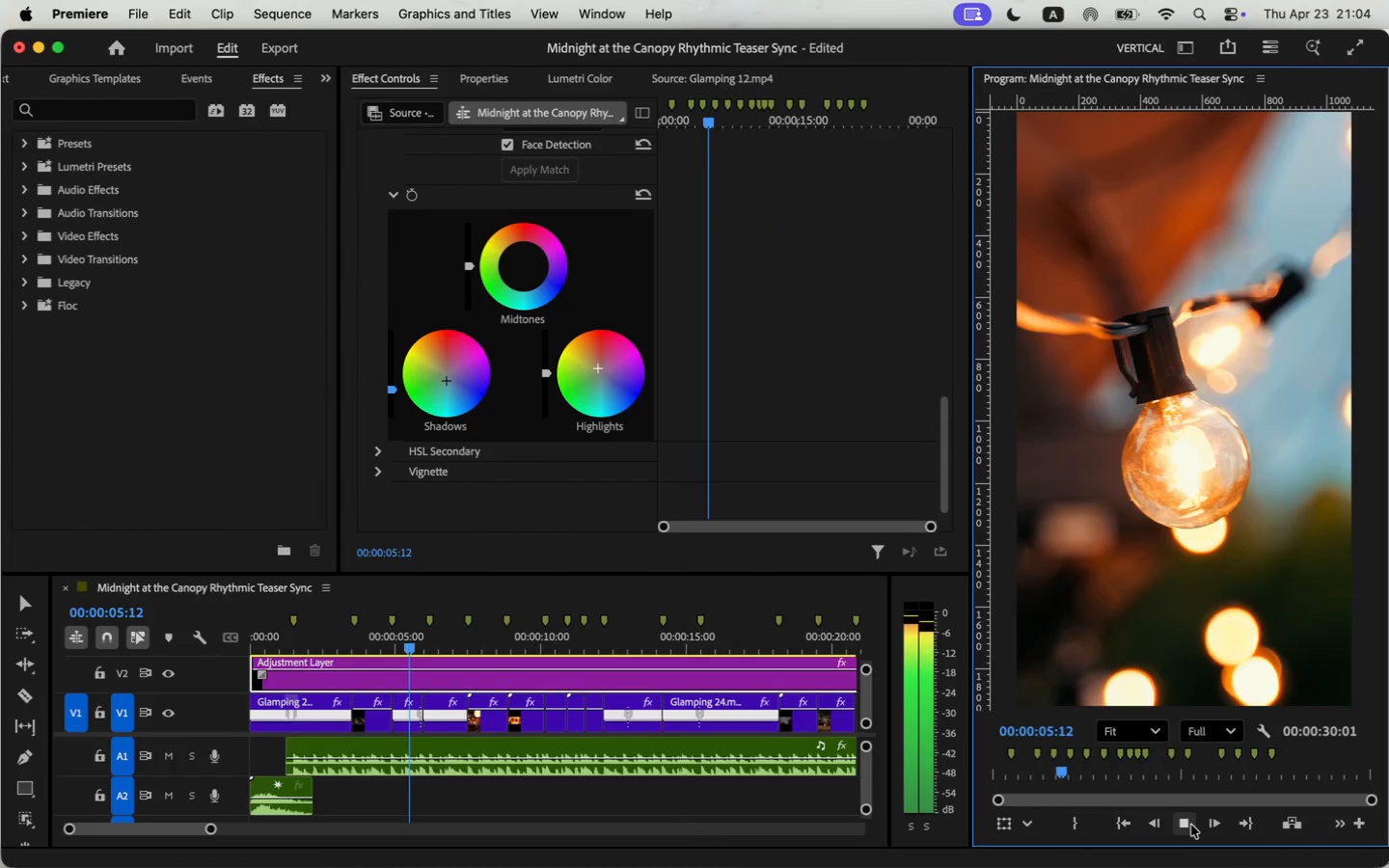 
wait(10.75)
 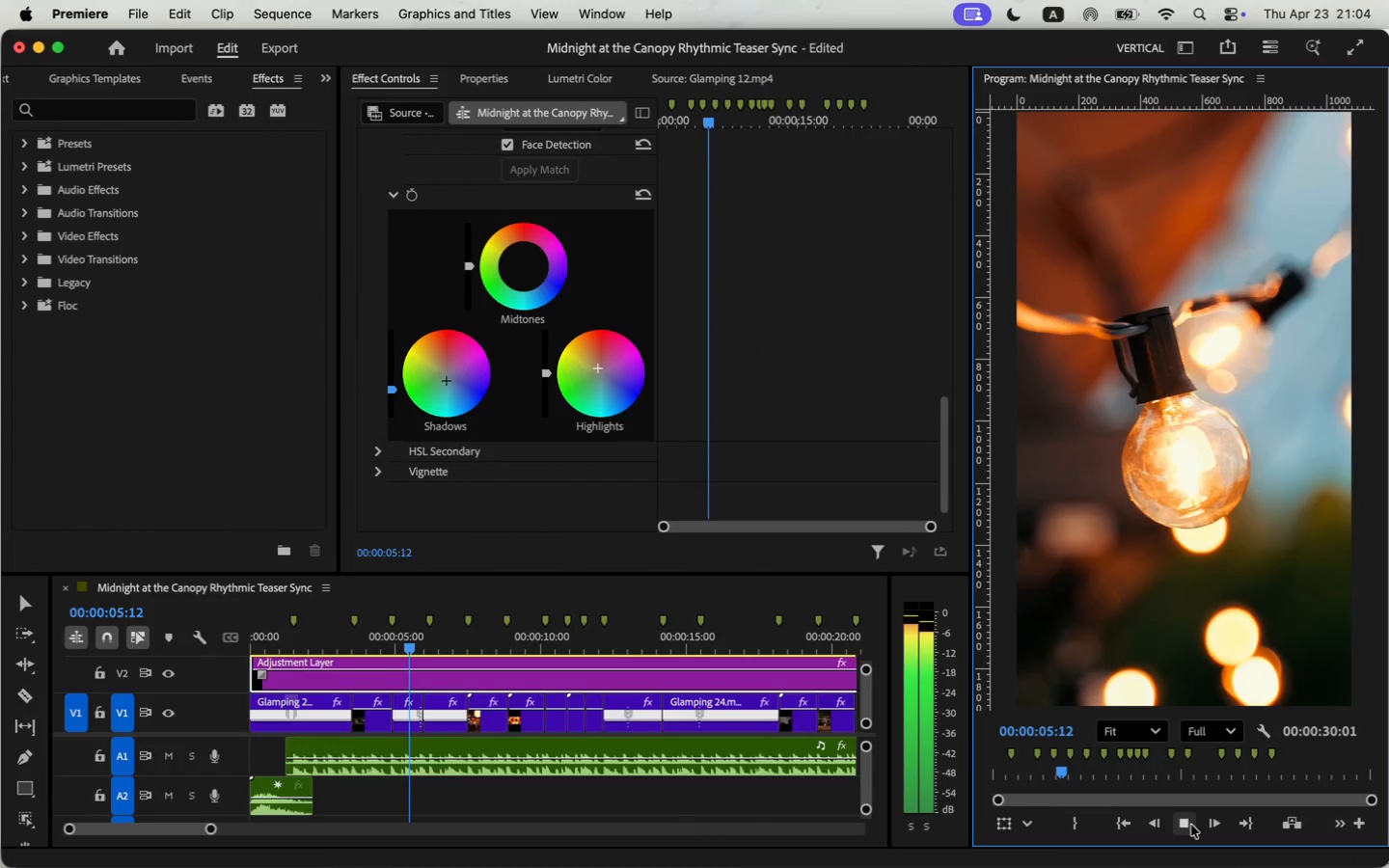 
left_click([1191, 825])
 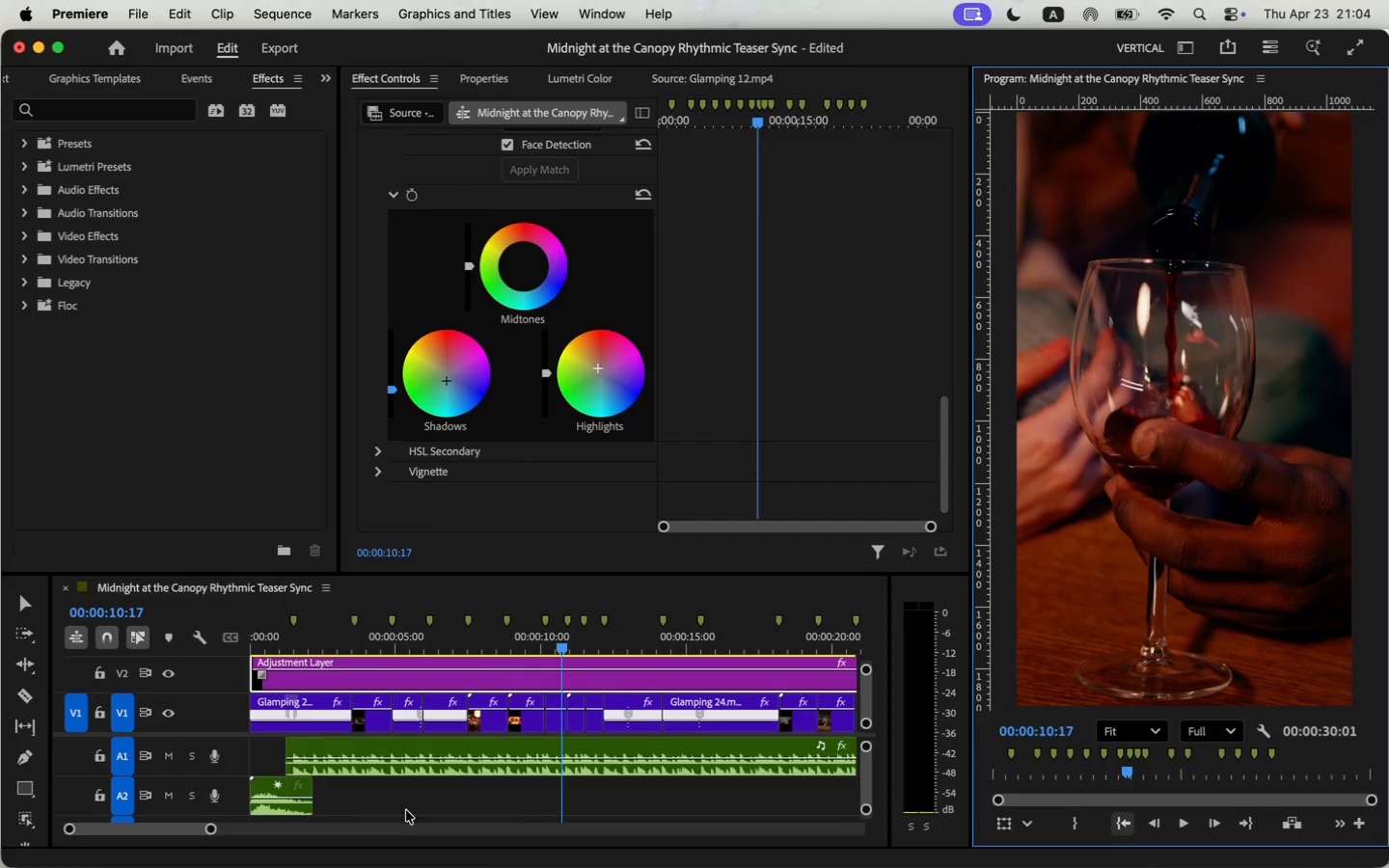 
left_click([454, 643])
 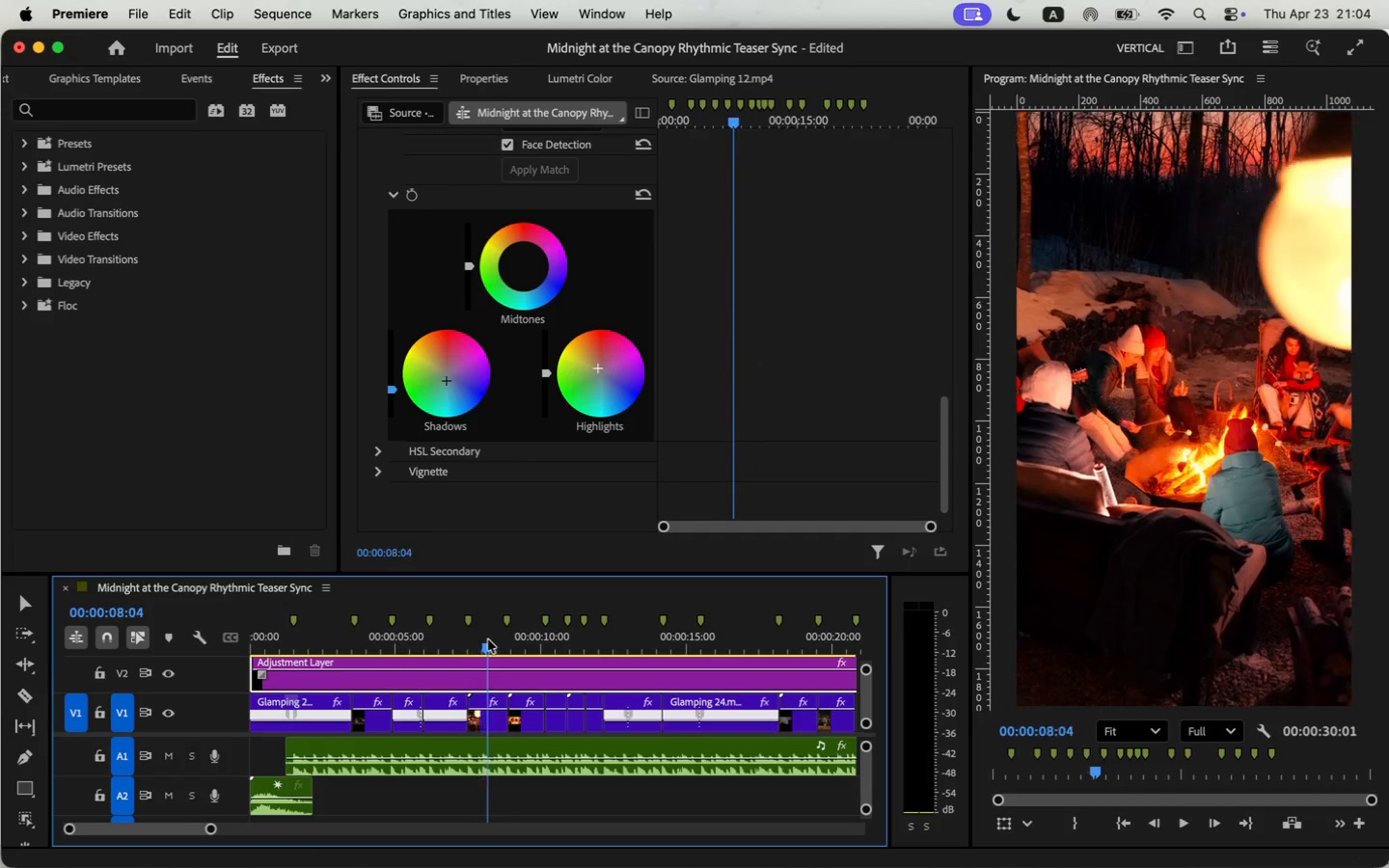 
left_click_drag(start_coordinate=[453, 641], to_coordinate=[488, 639])
 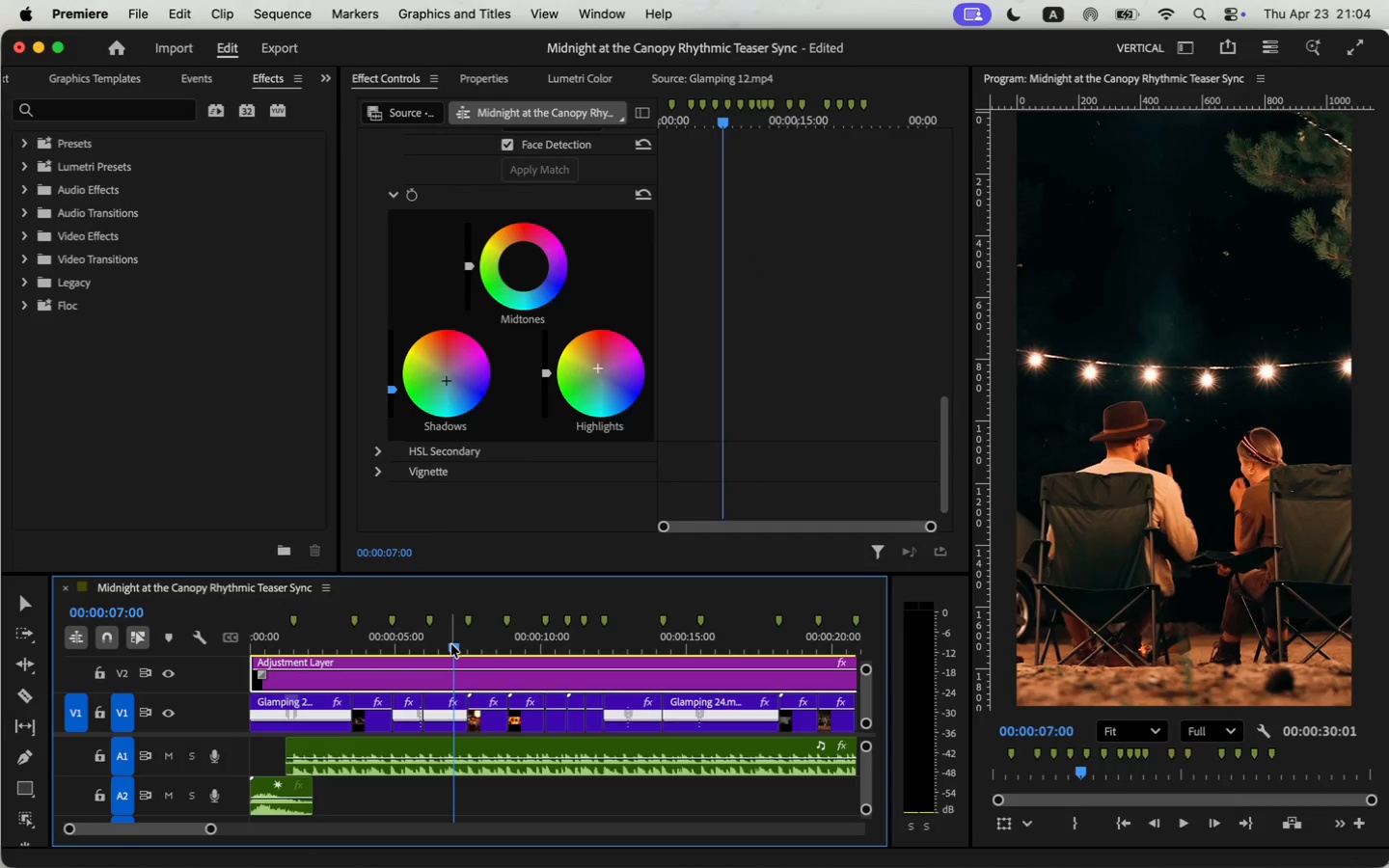 
left_click([492, 721])
 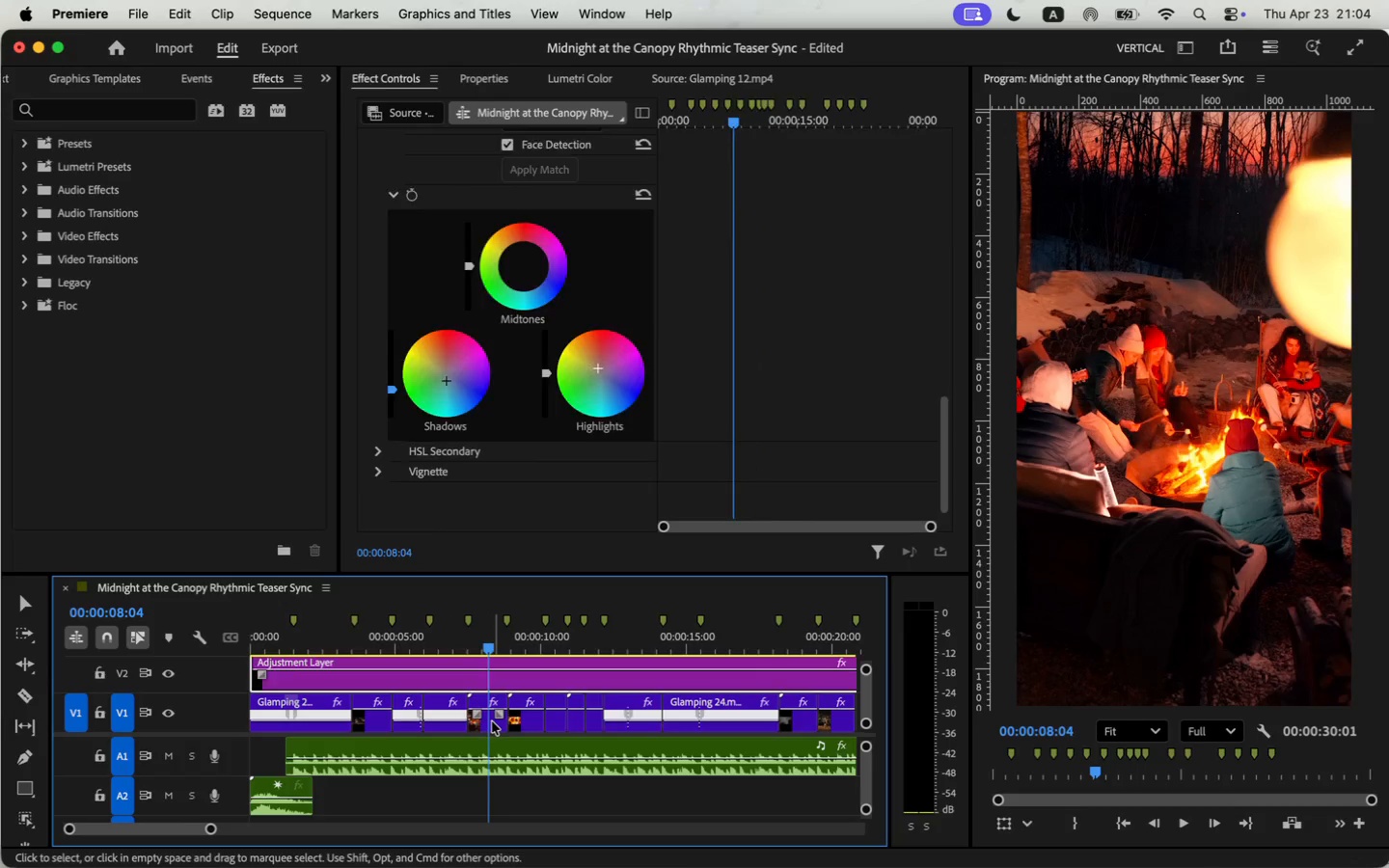 
scroll: coordinate [511, 397], scroll_direction: down, amount: 20.0
 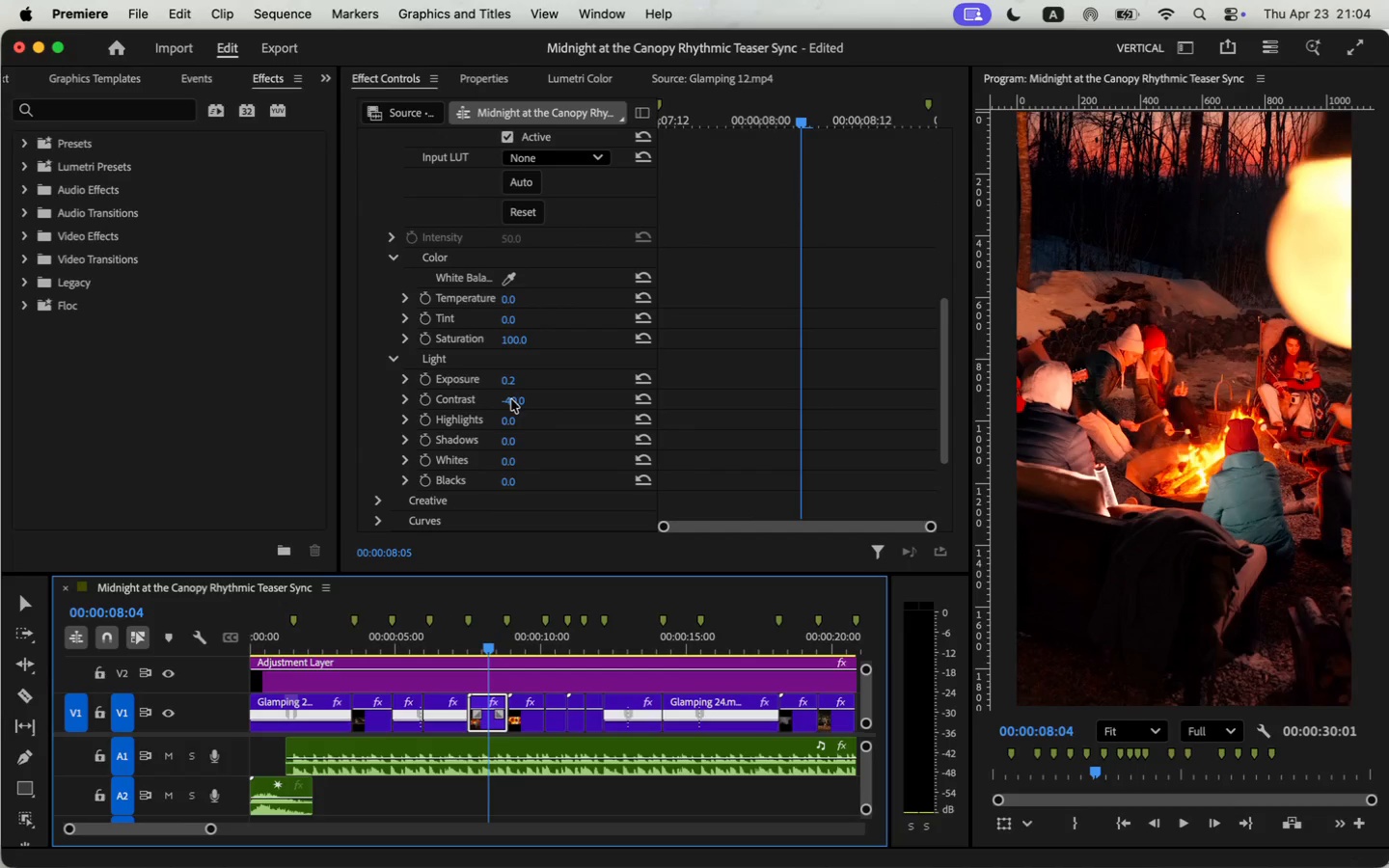 
left_click([519, 478])
 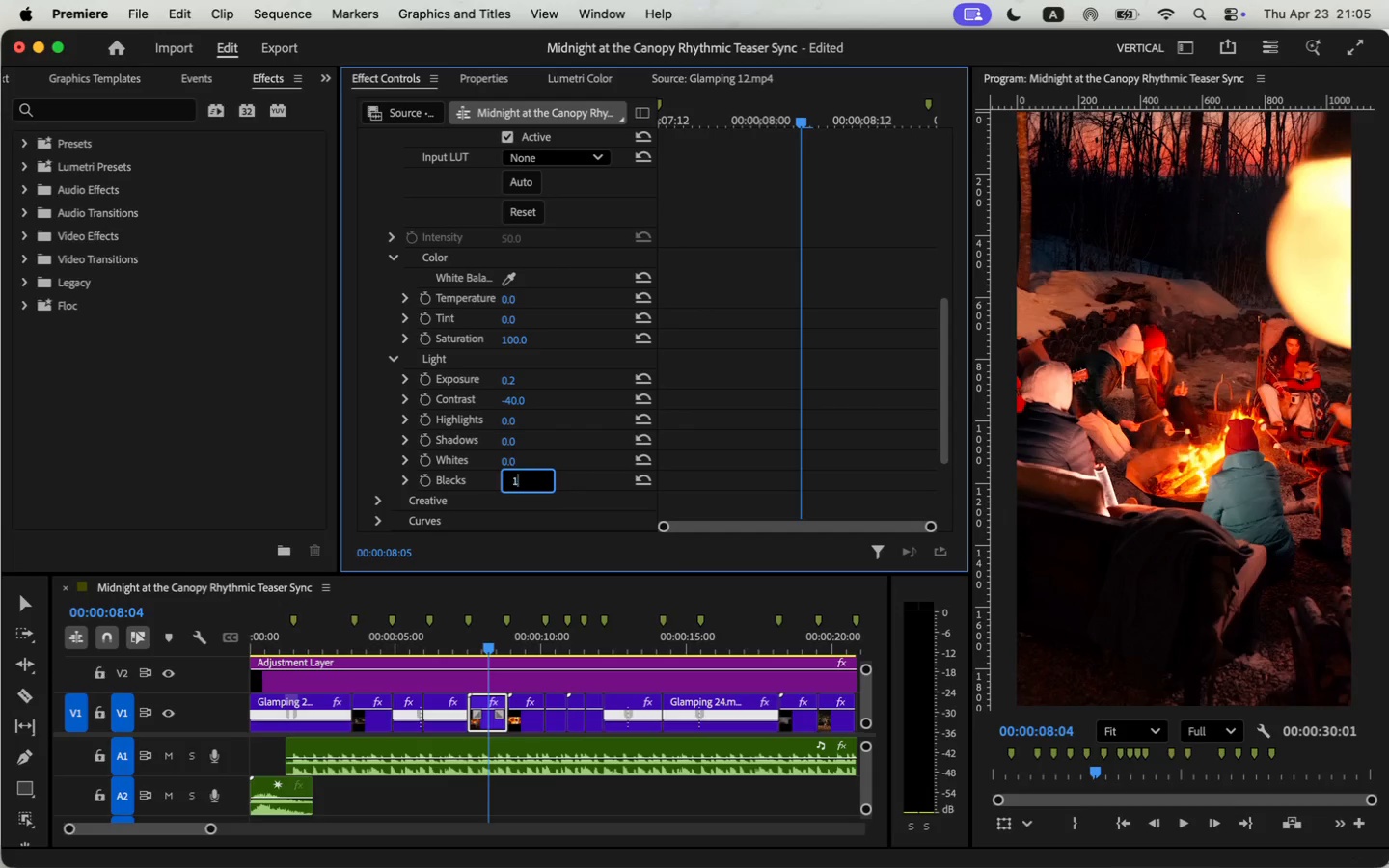 
type(10)
 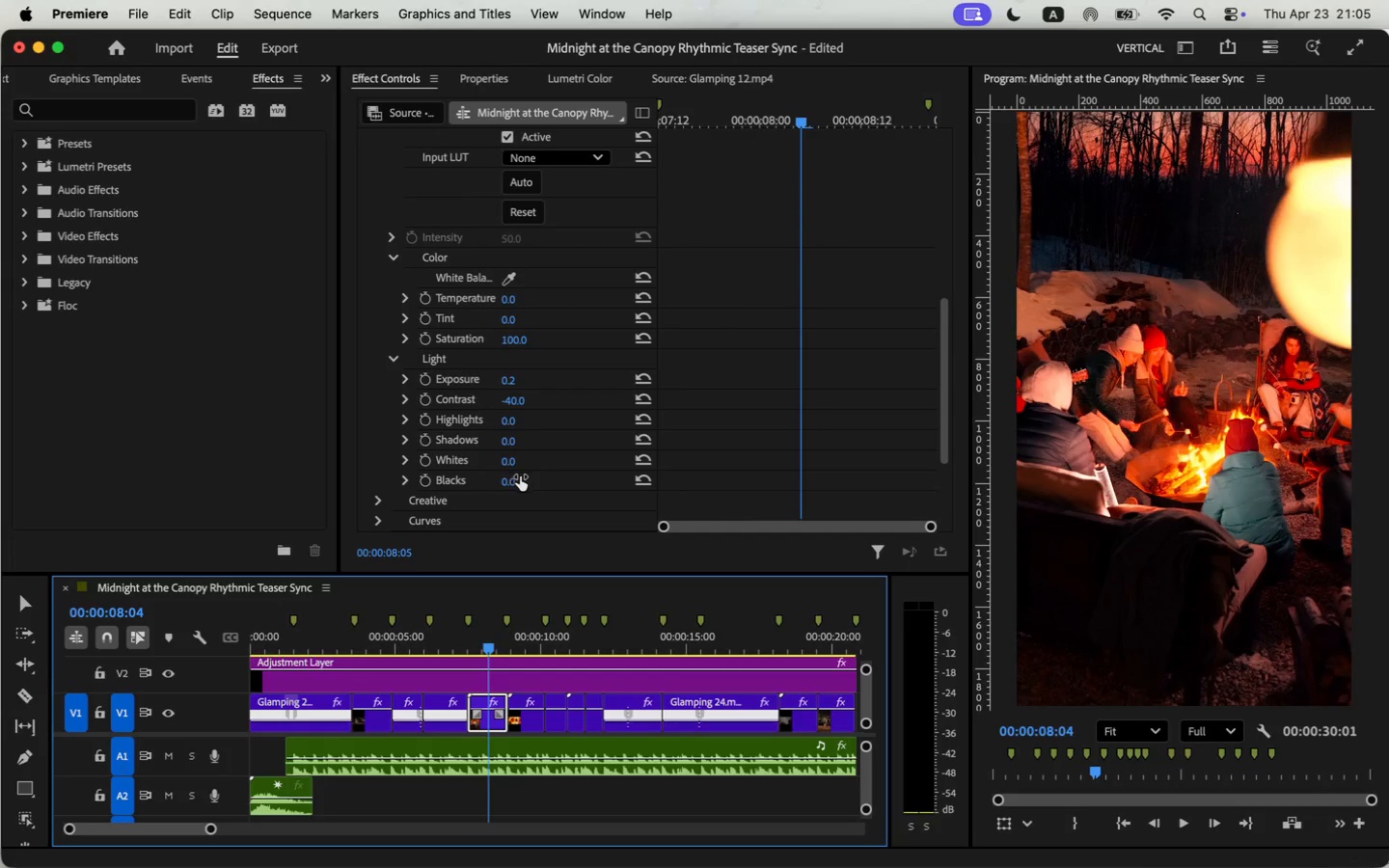 
key(Enter)
 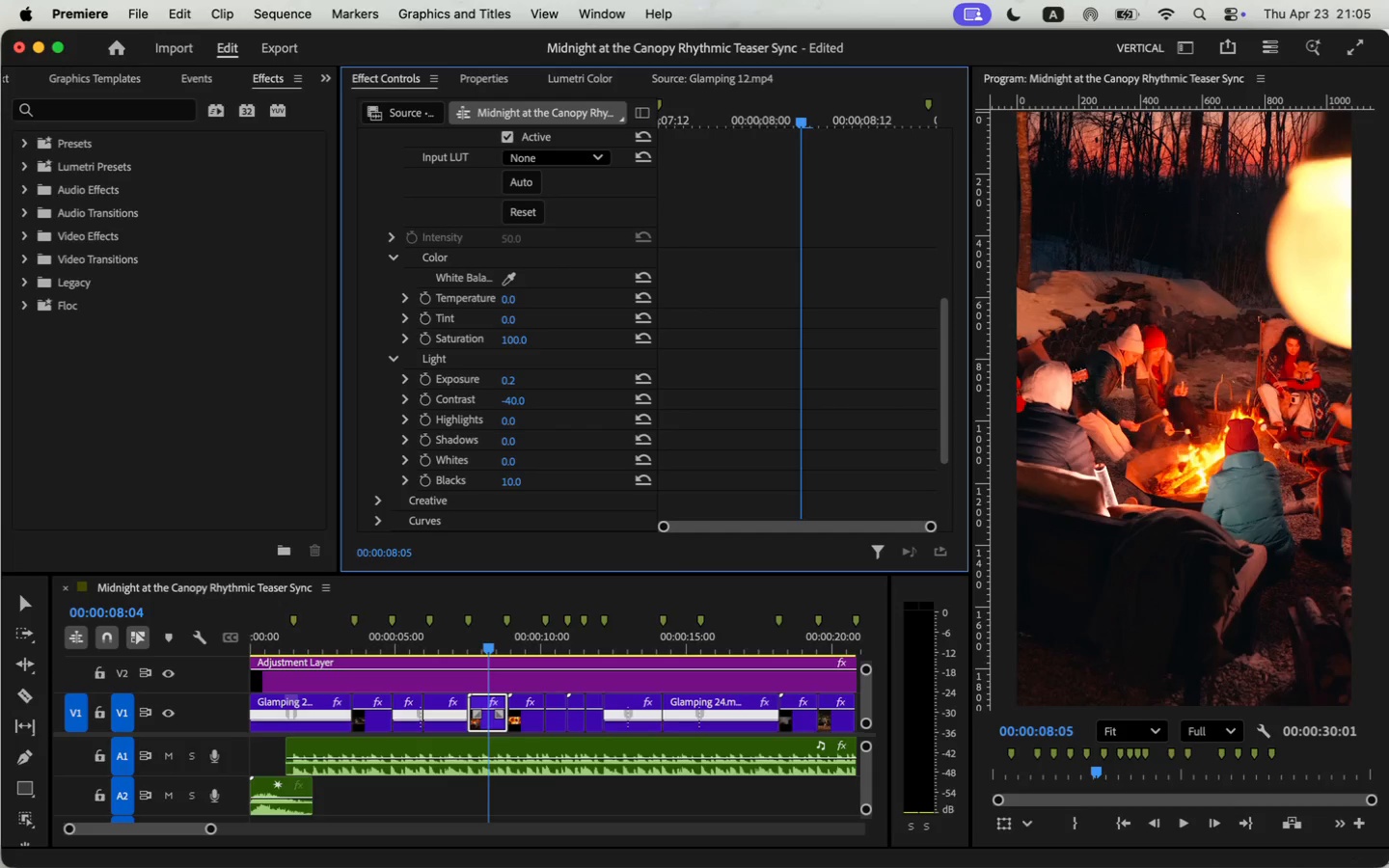 
left_click([528, 477])
 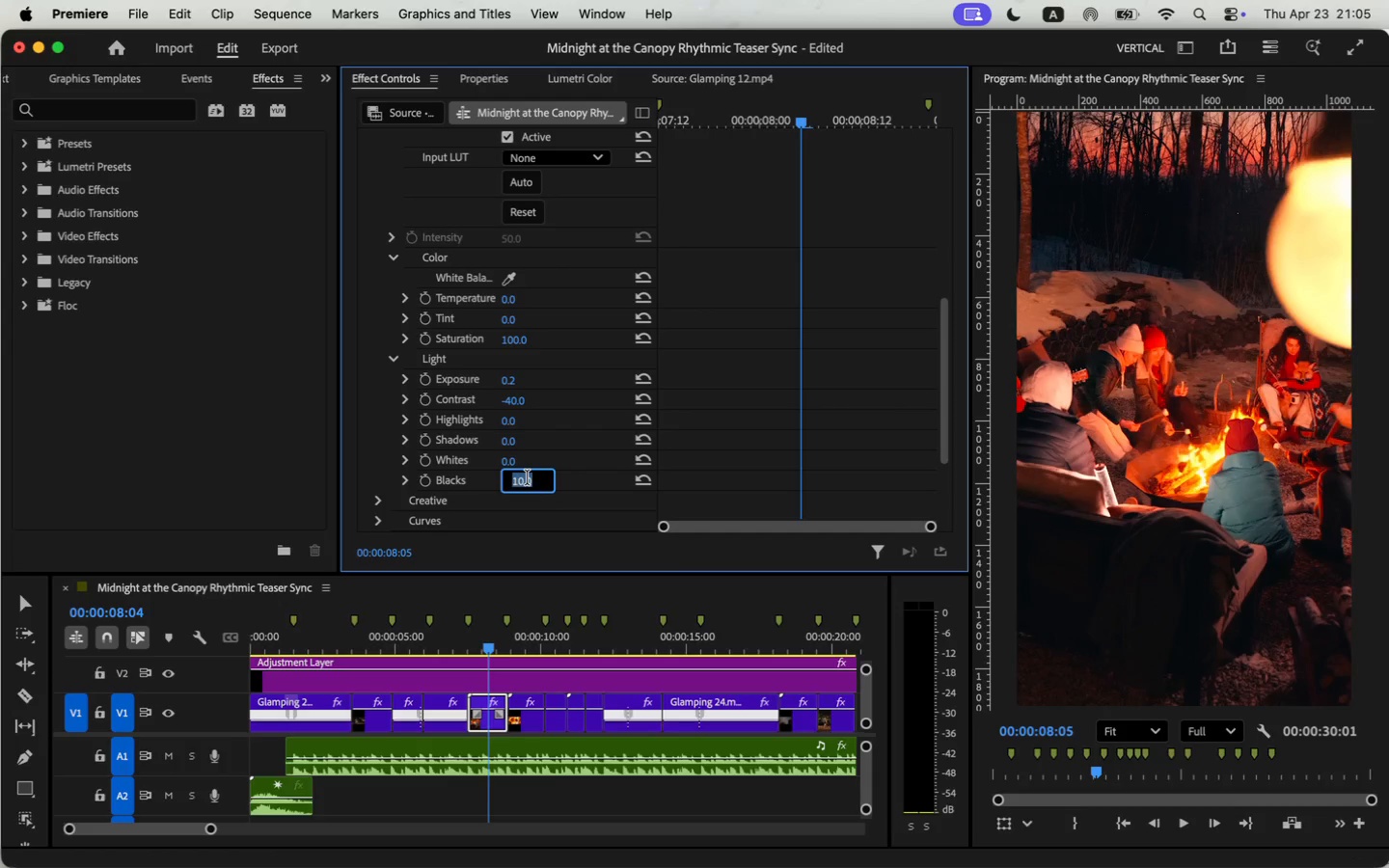 
key(4)
 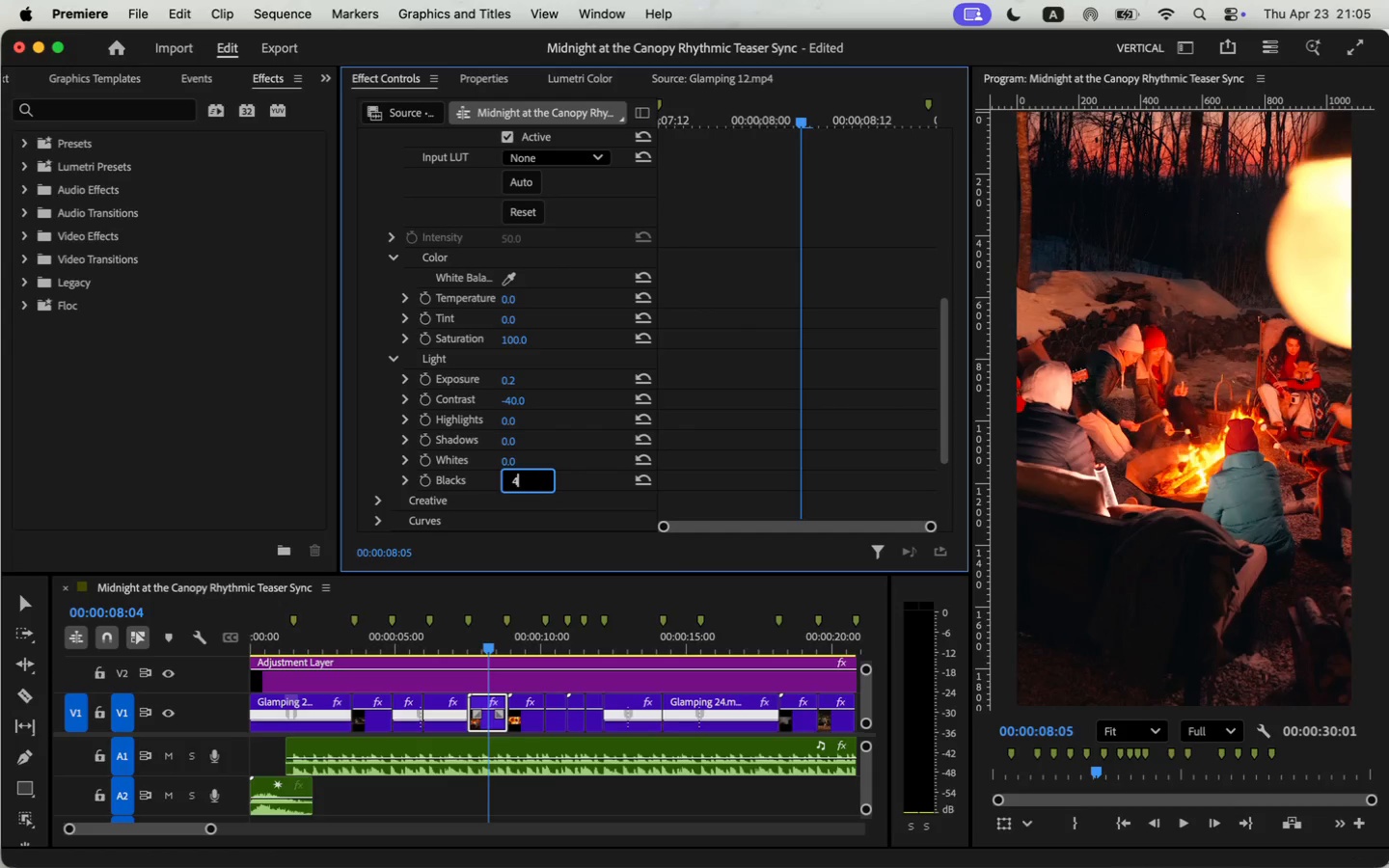 
key(Enter)
 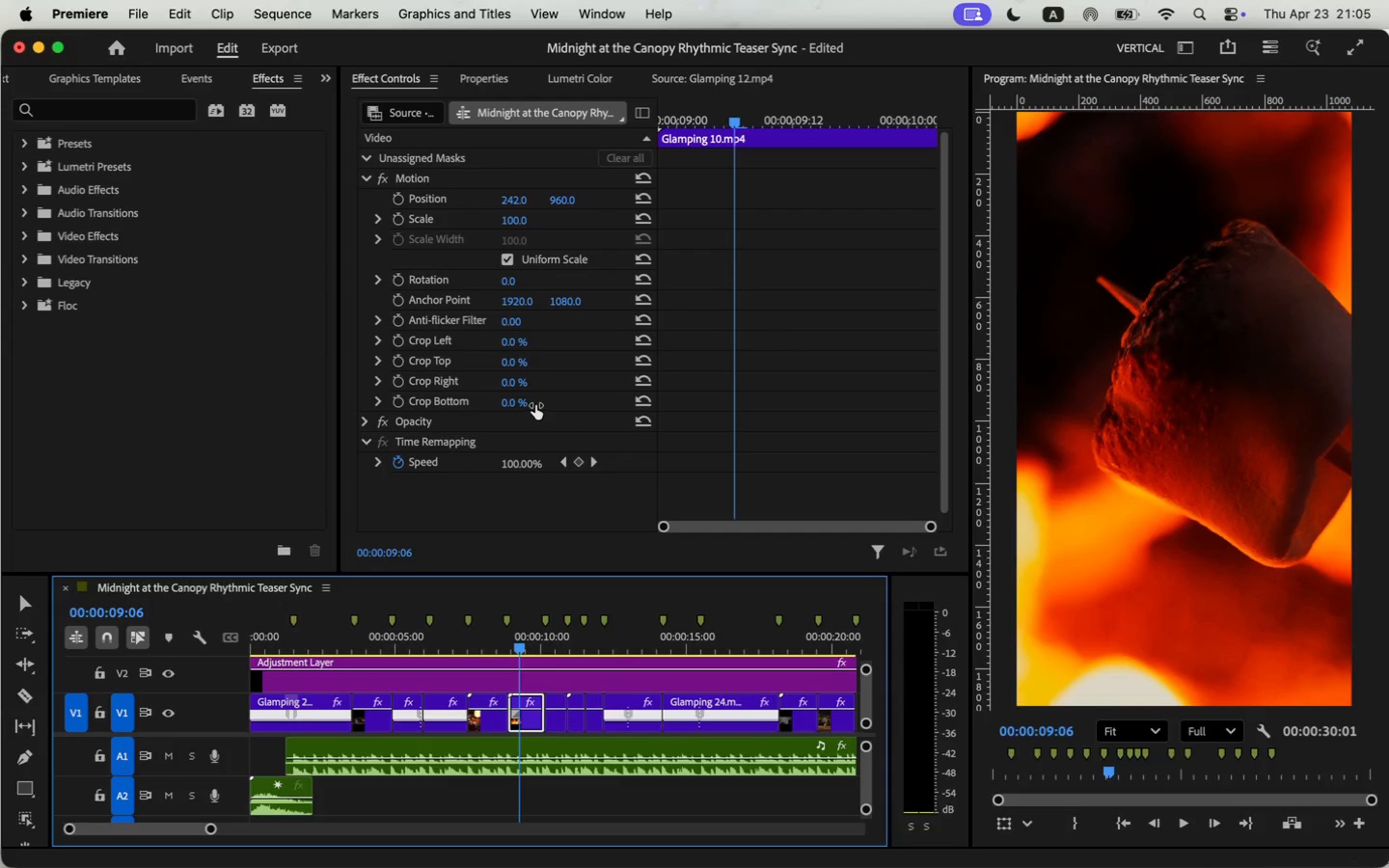 
left_click([497, 637])
 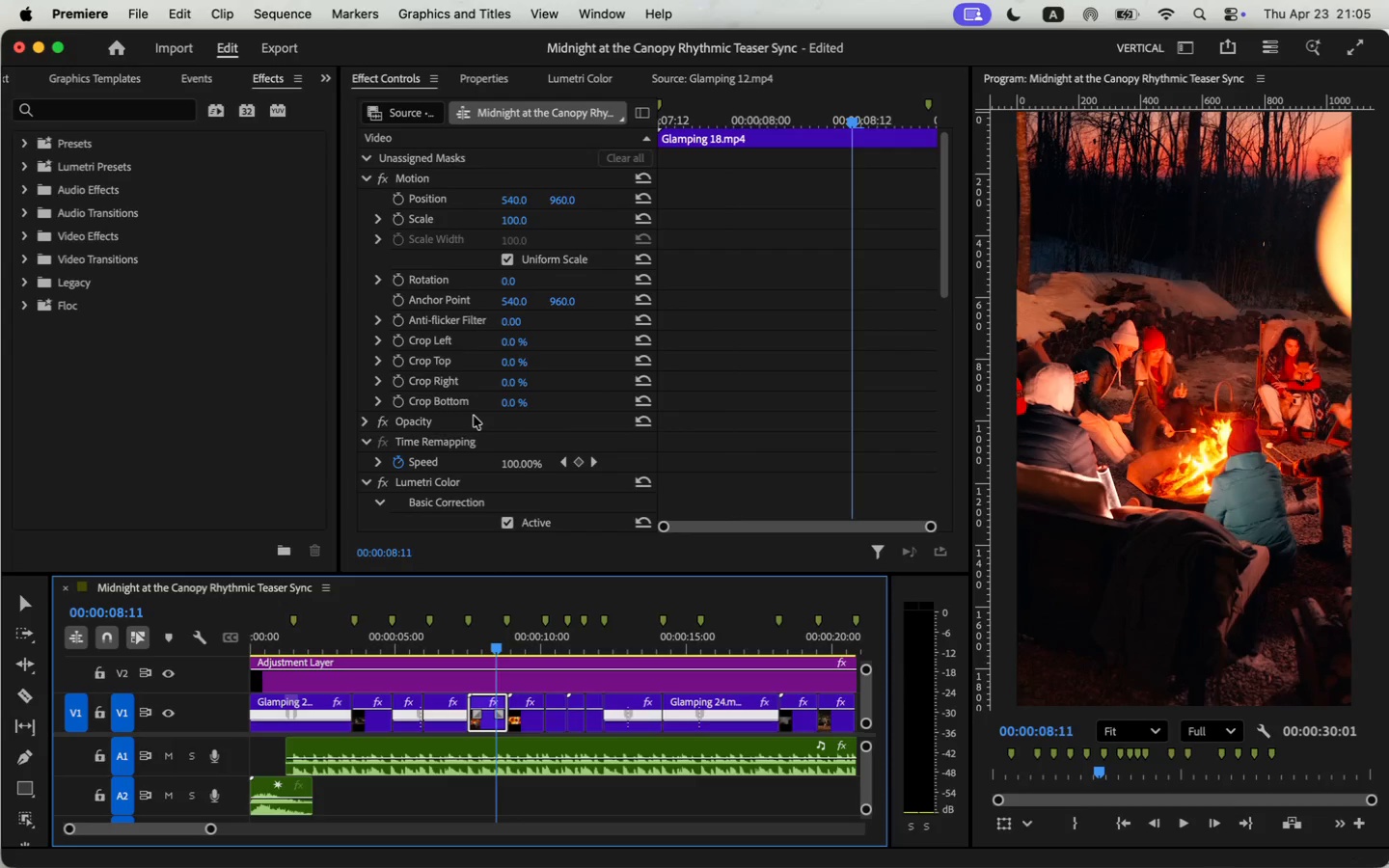 
left_click([430, 486])
 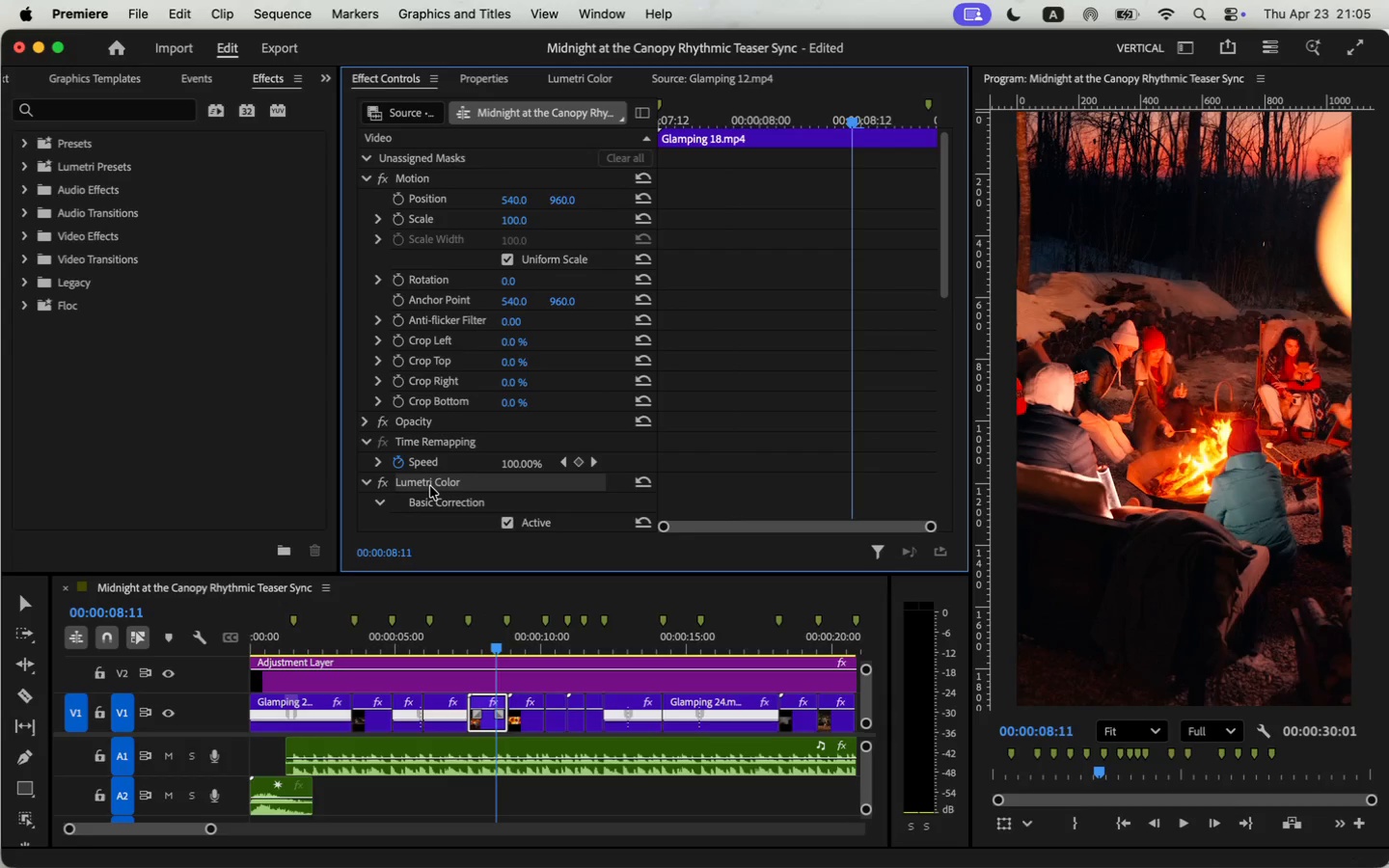 
key(Meta+CommandLeft)
 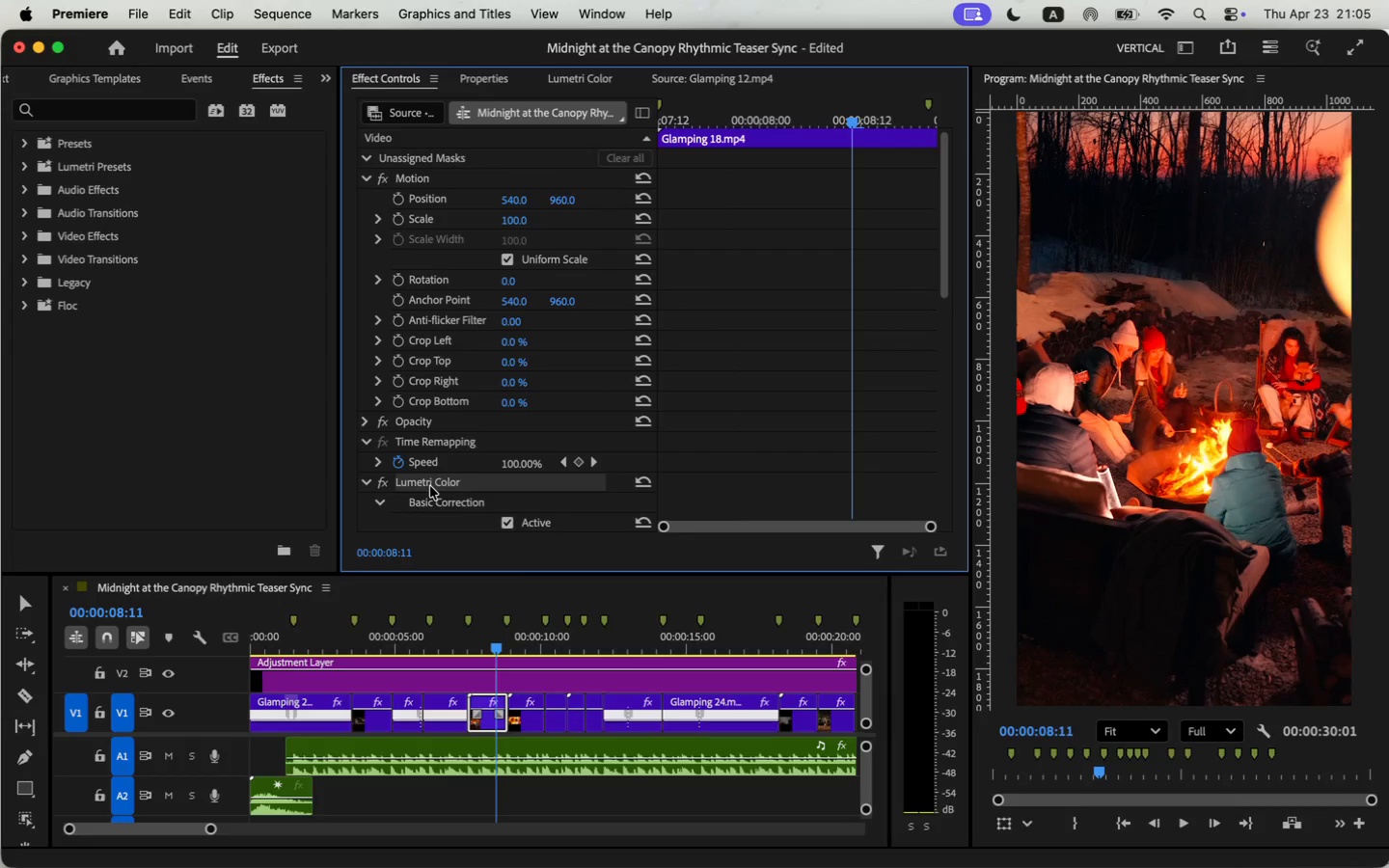 
key(Meta+C)
 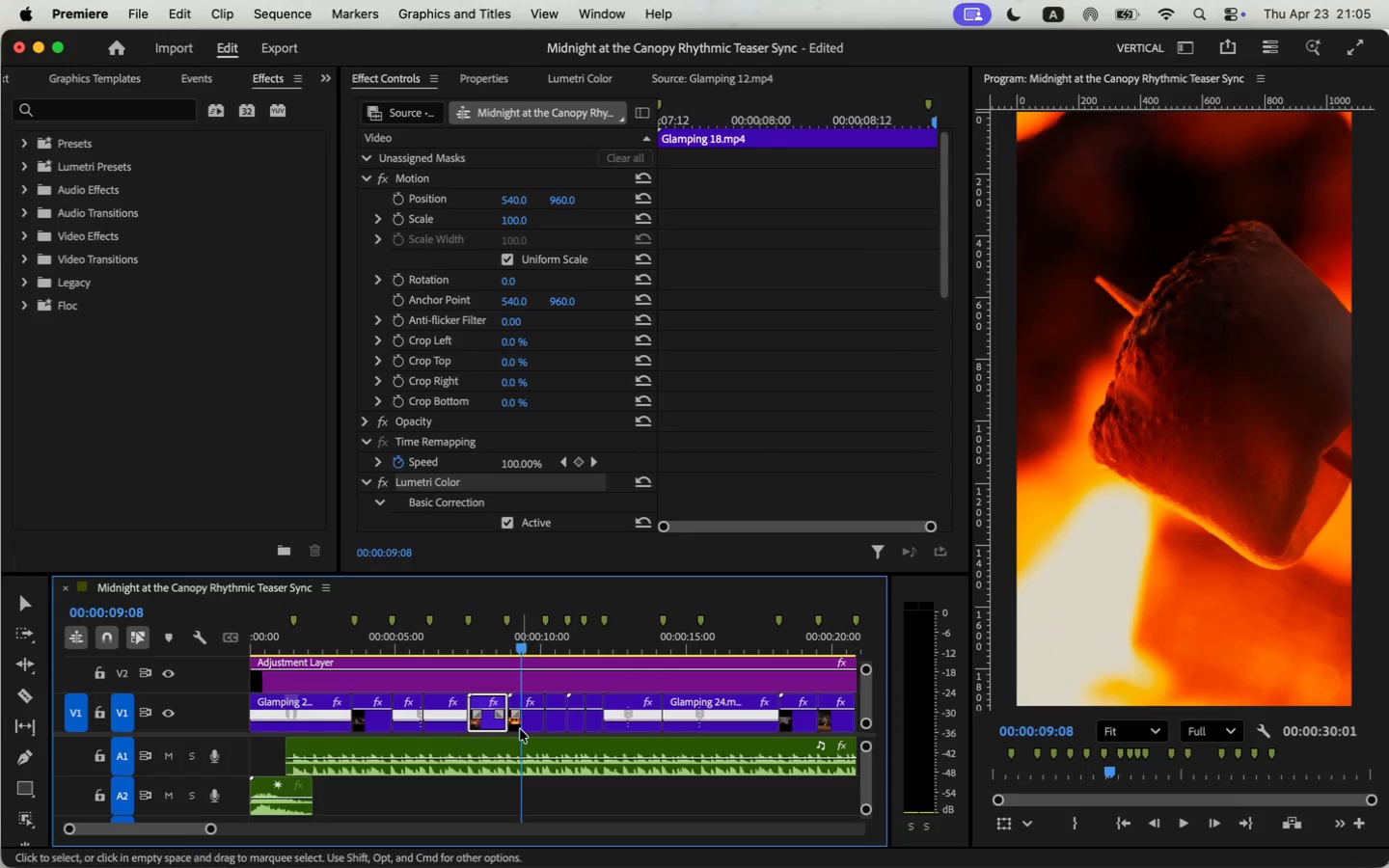 
key(Meta+CommandLeft)
 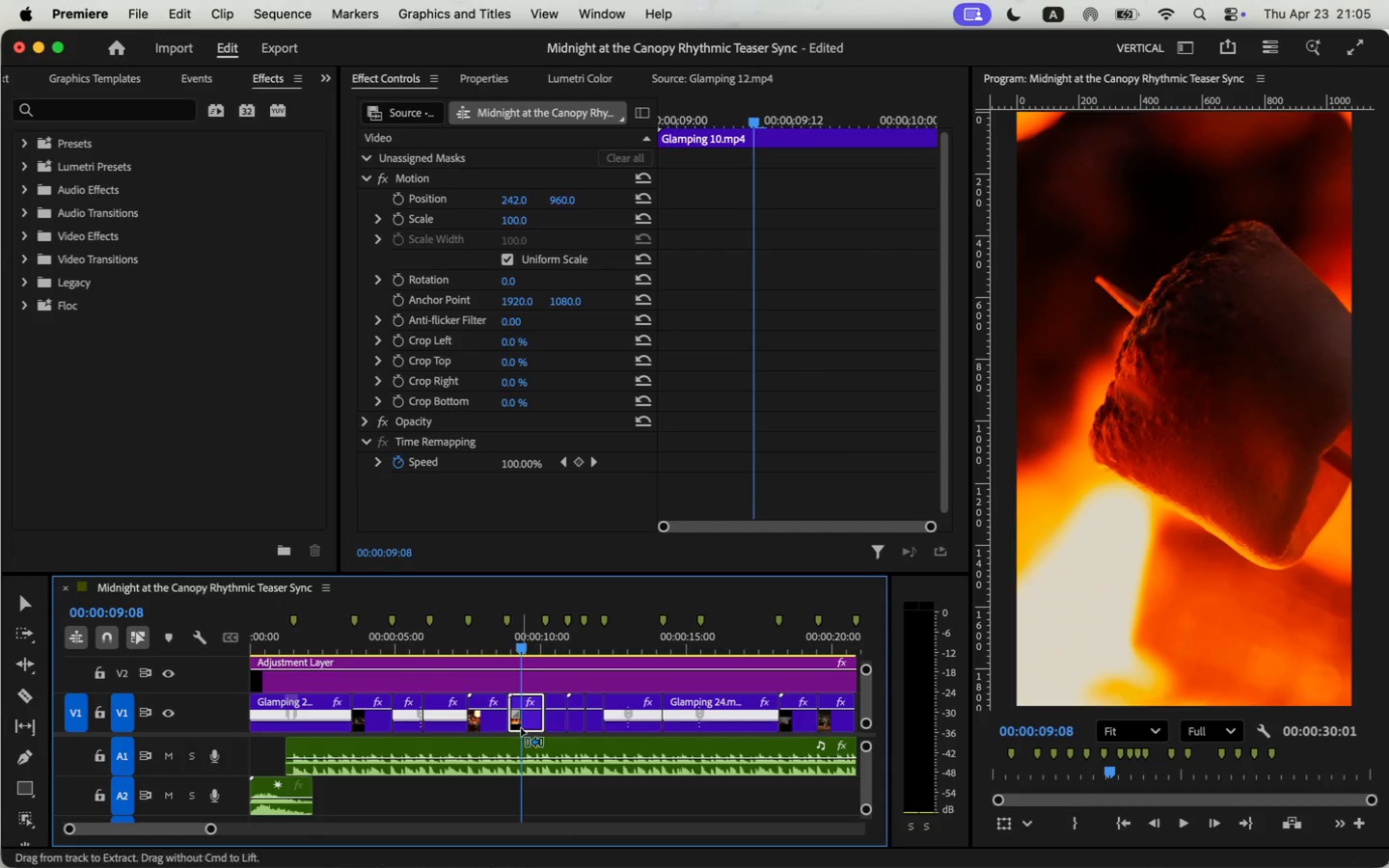 
key(Meta+V)
 